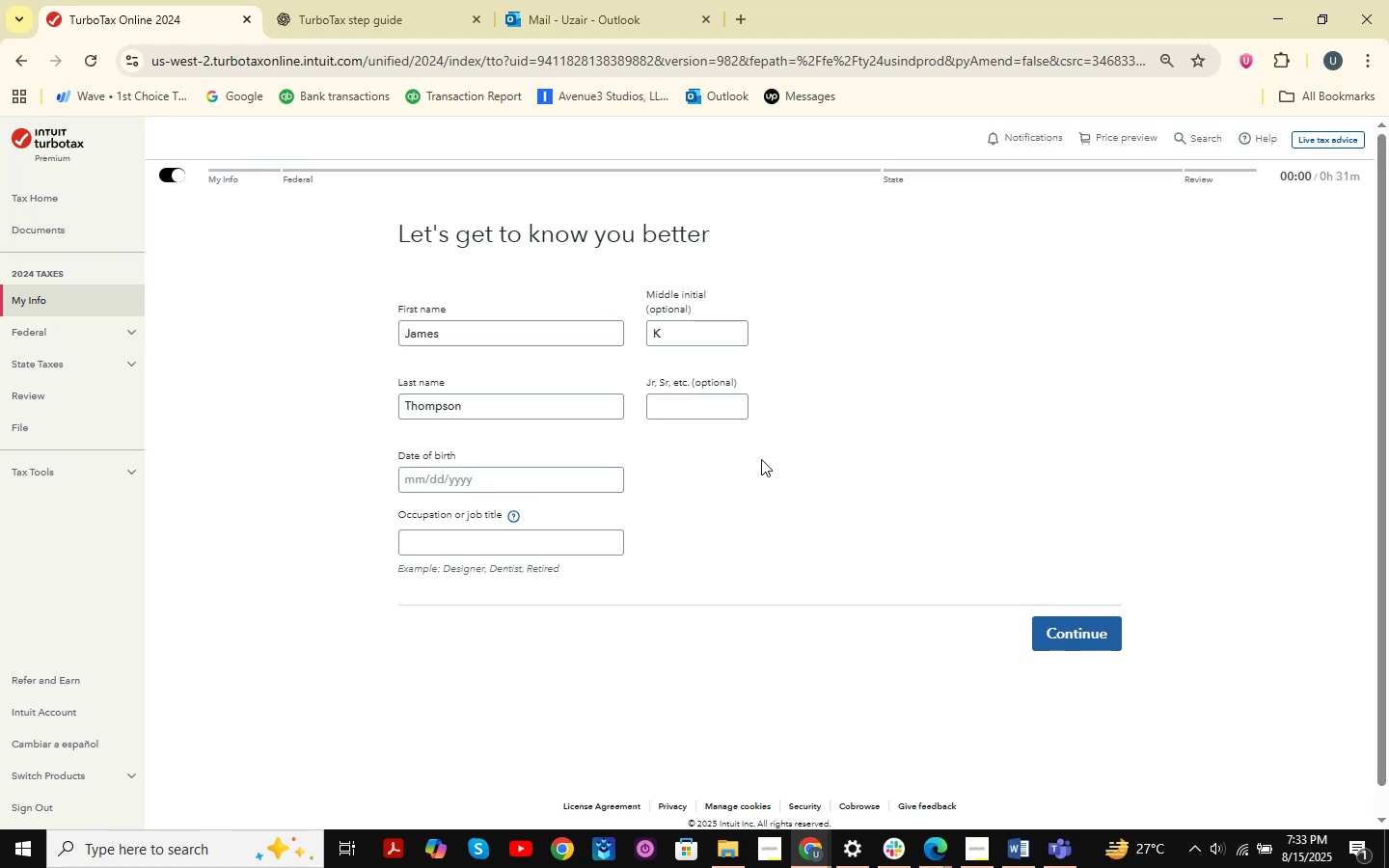 
key(Alt+AltLeft)
 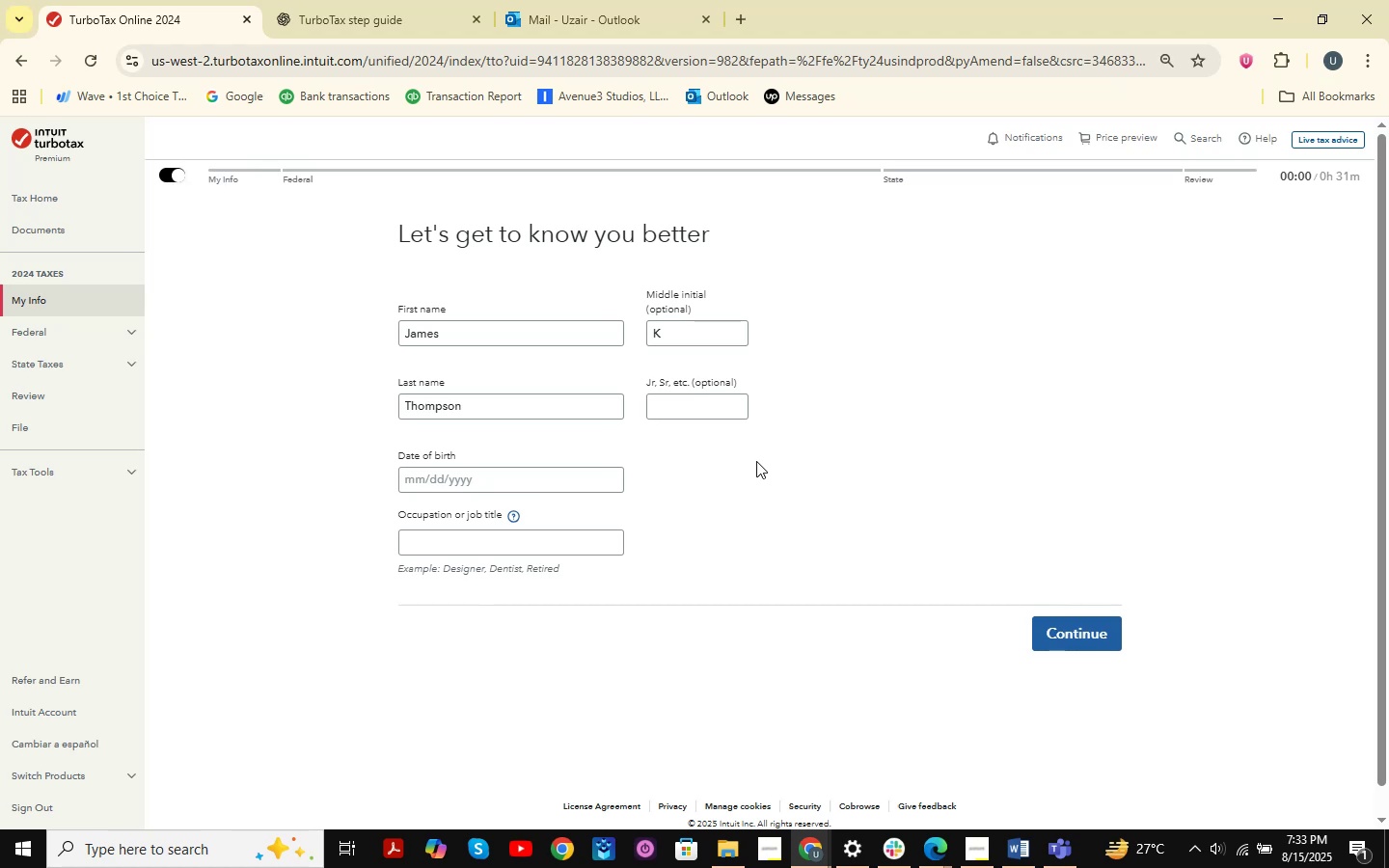 
key(Alt+Tab)
 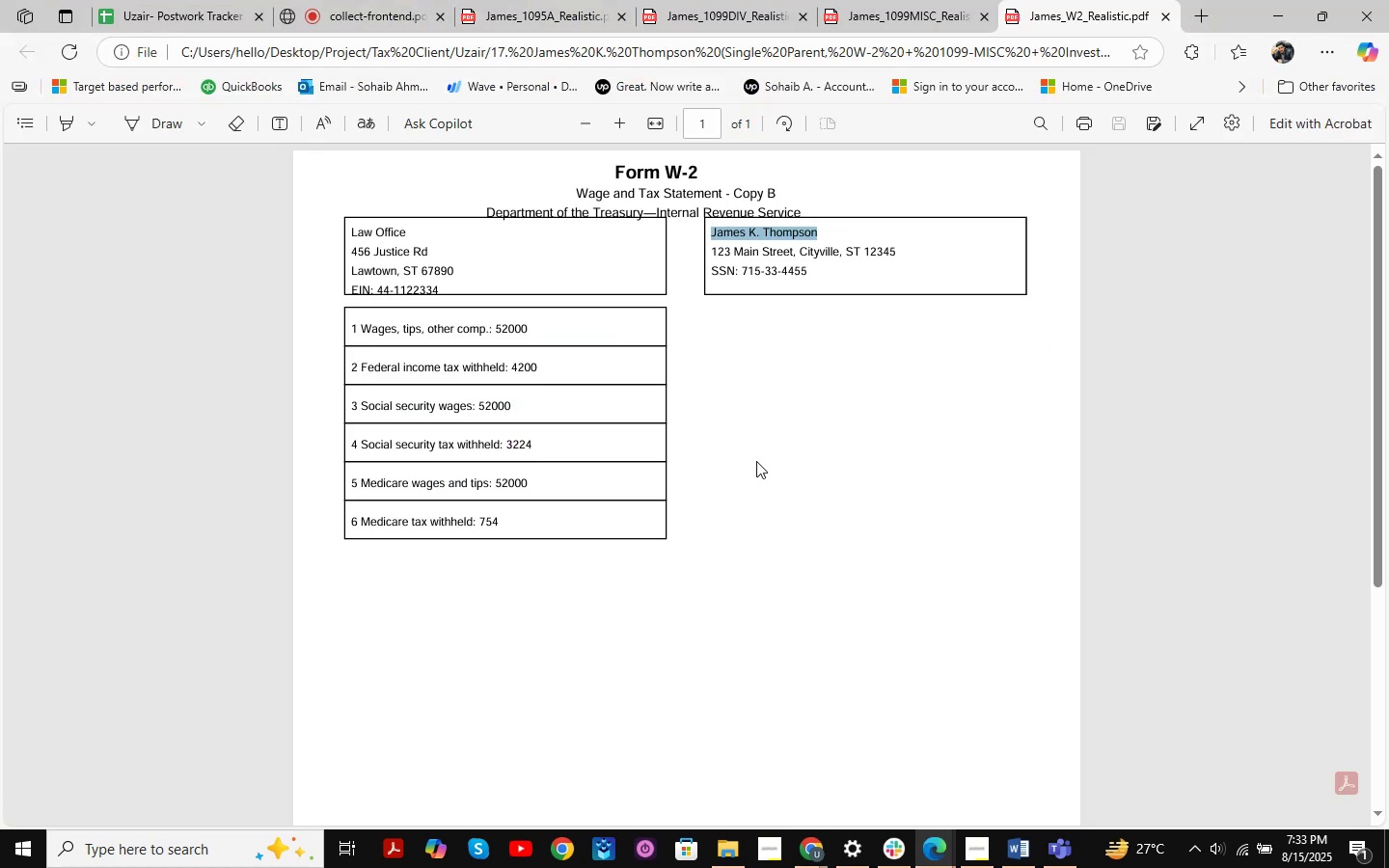 
wait(5.01)
 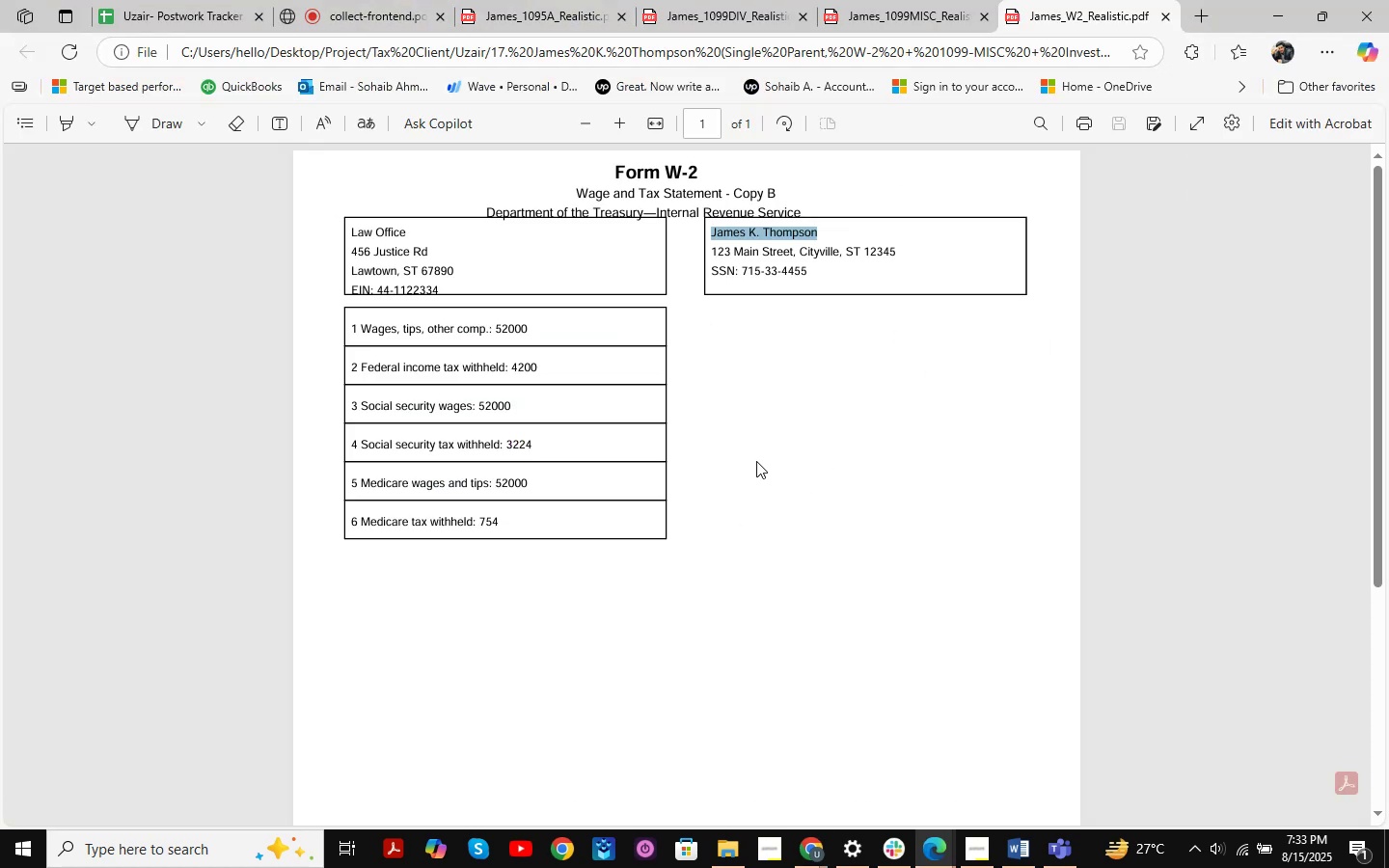 
left_click([858, 366])
 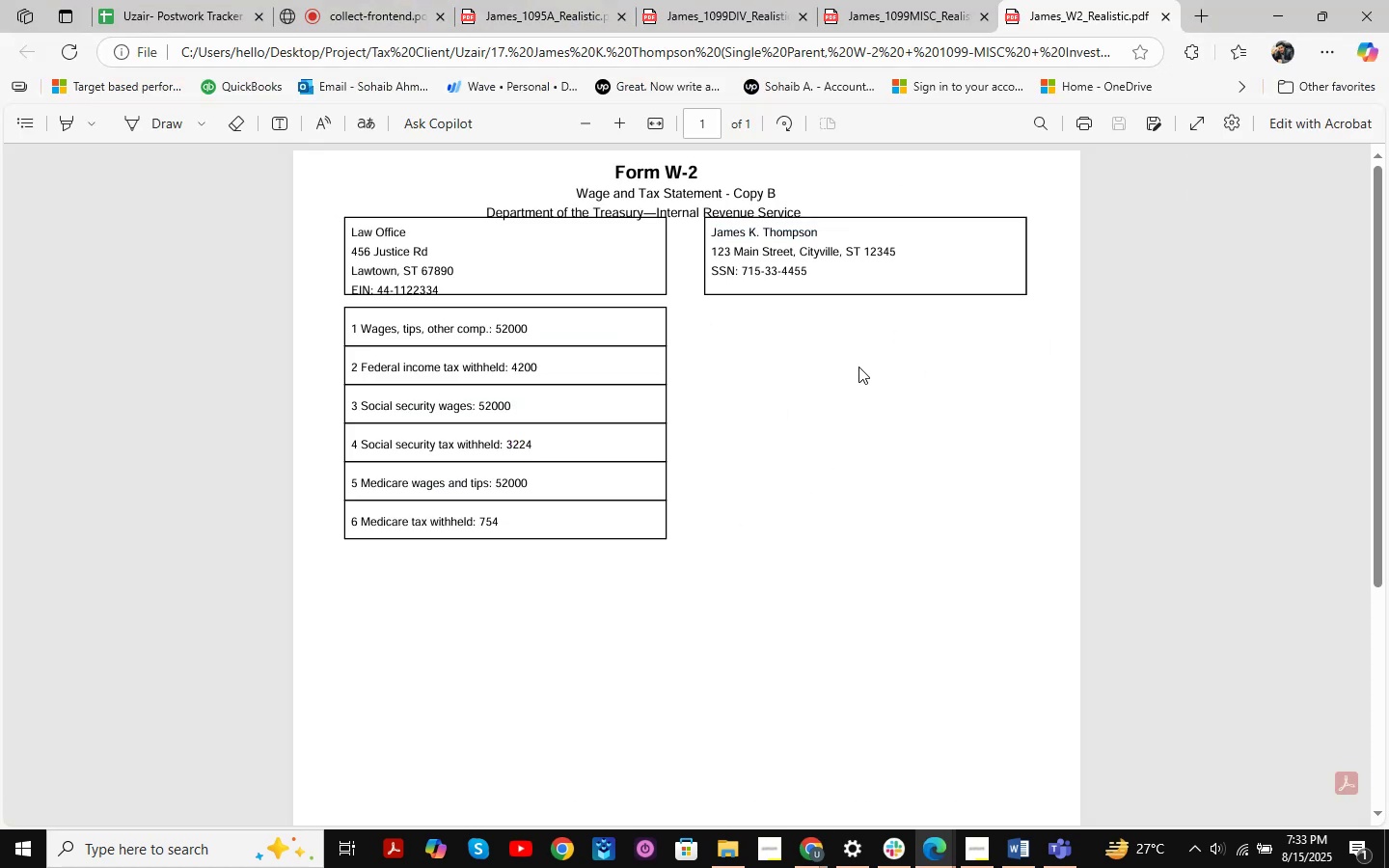 
key(Alt+AltLeft)
 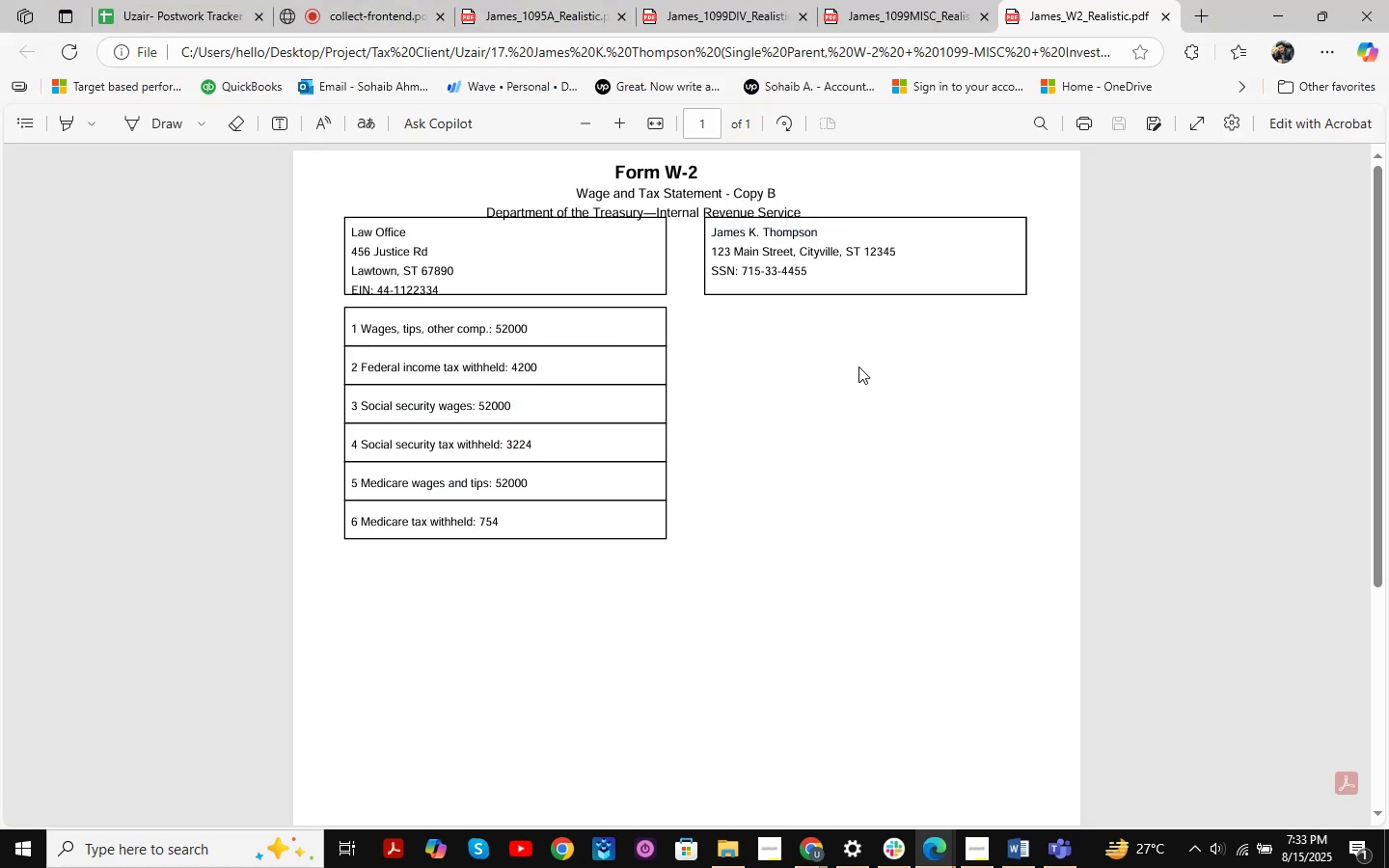 
key(Alt+Tab)
 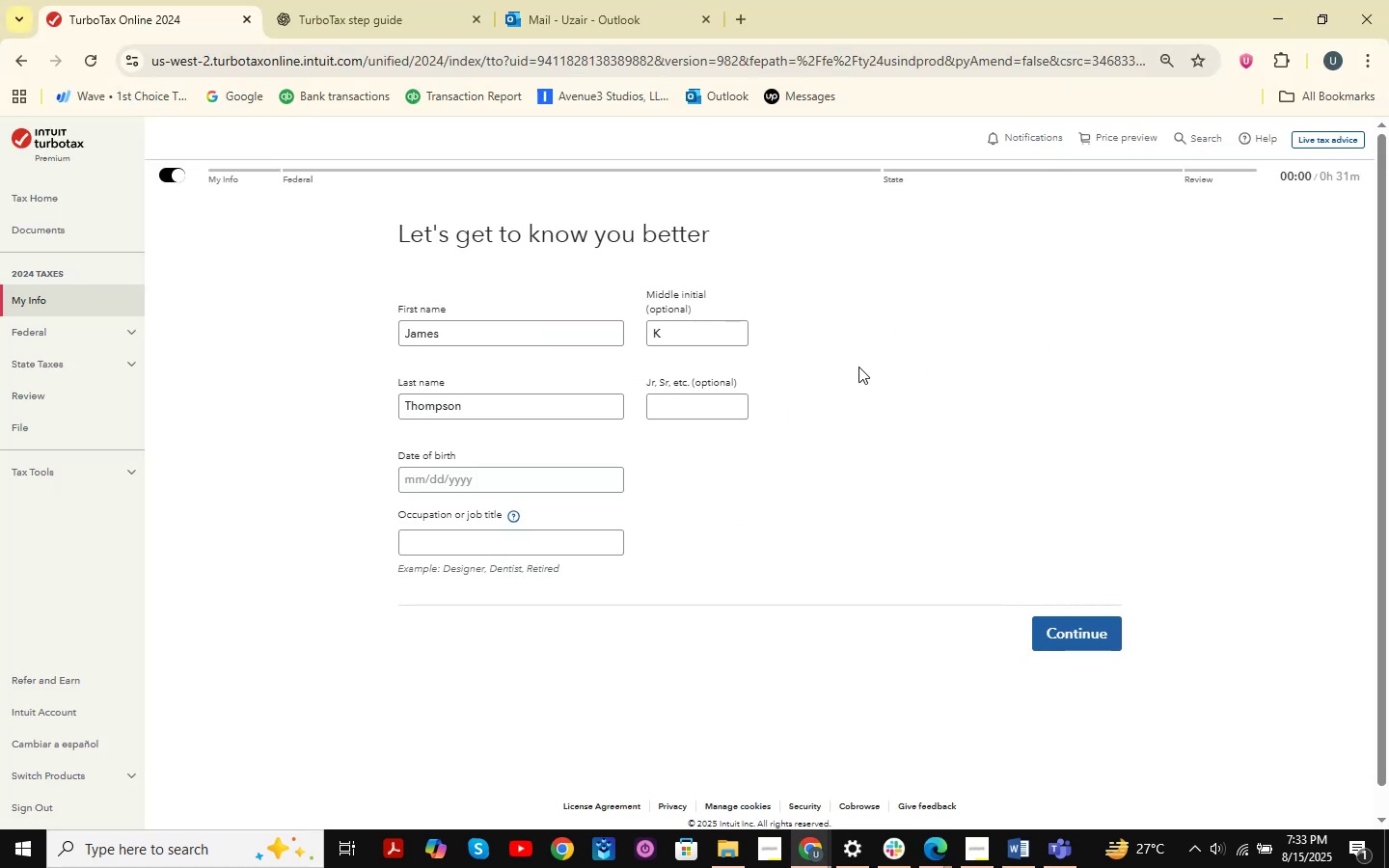 
key(Alt+AltLeft)
 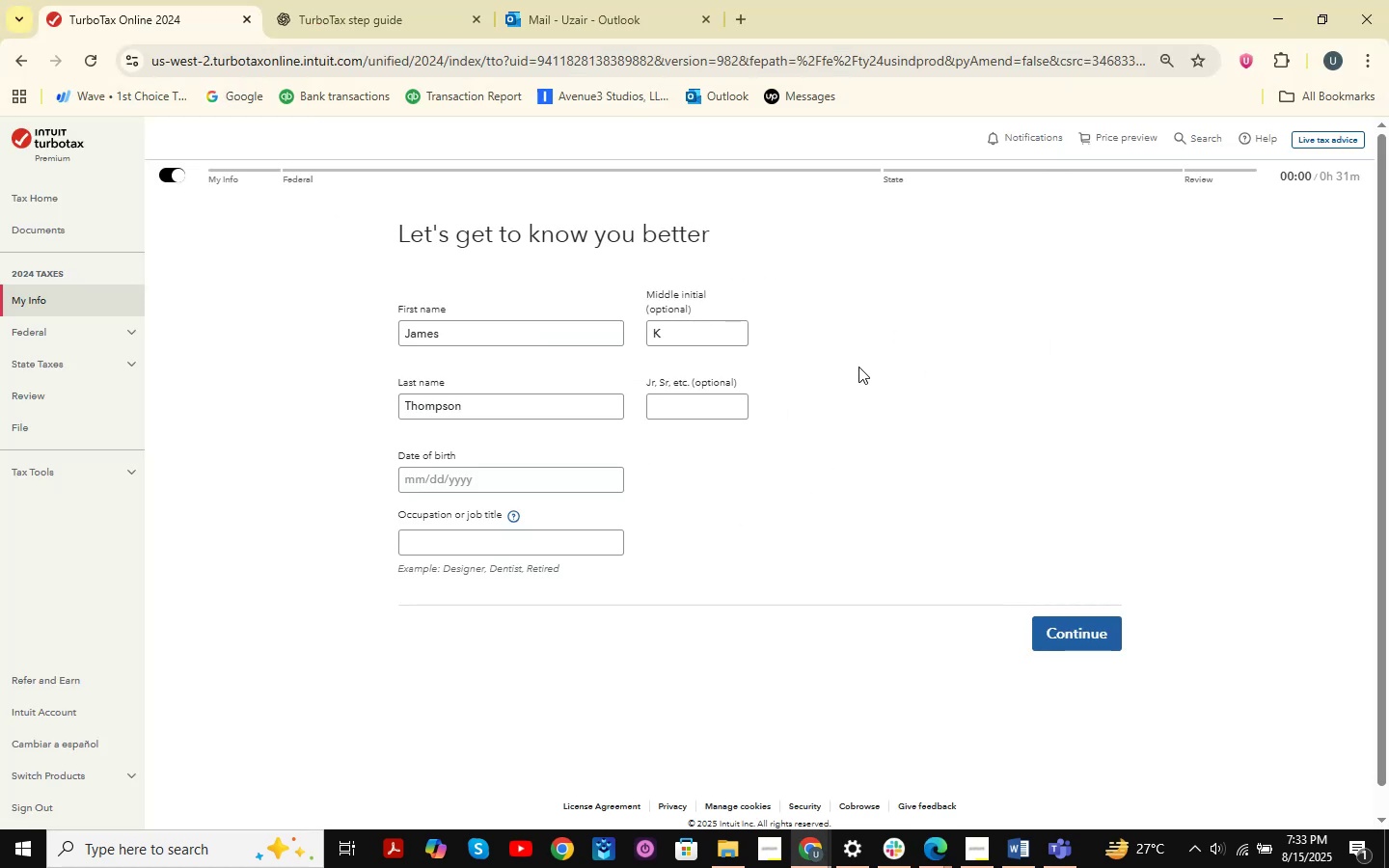 
key(Alt+Tab)
 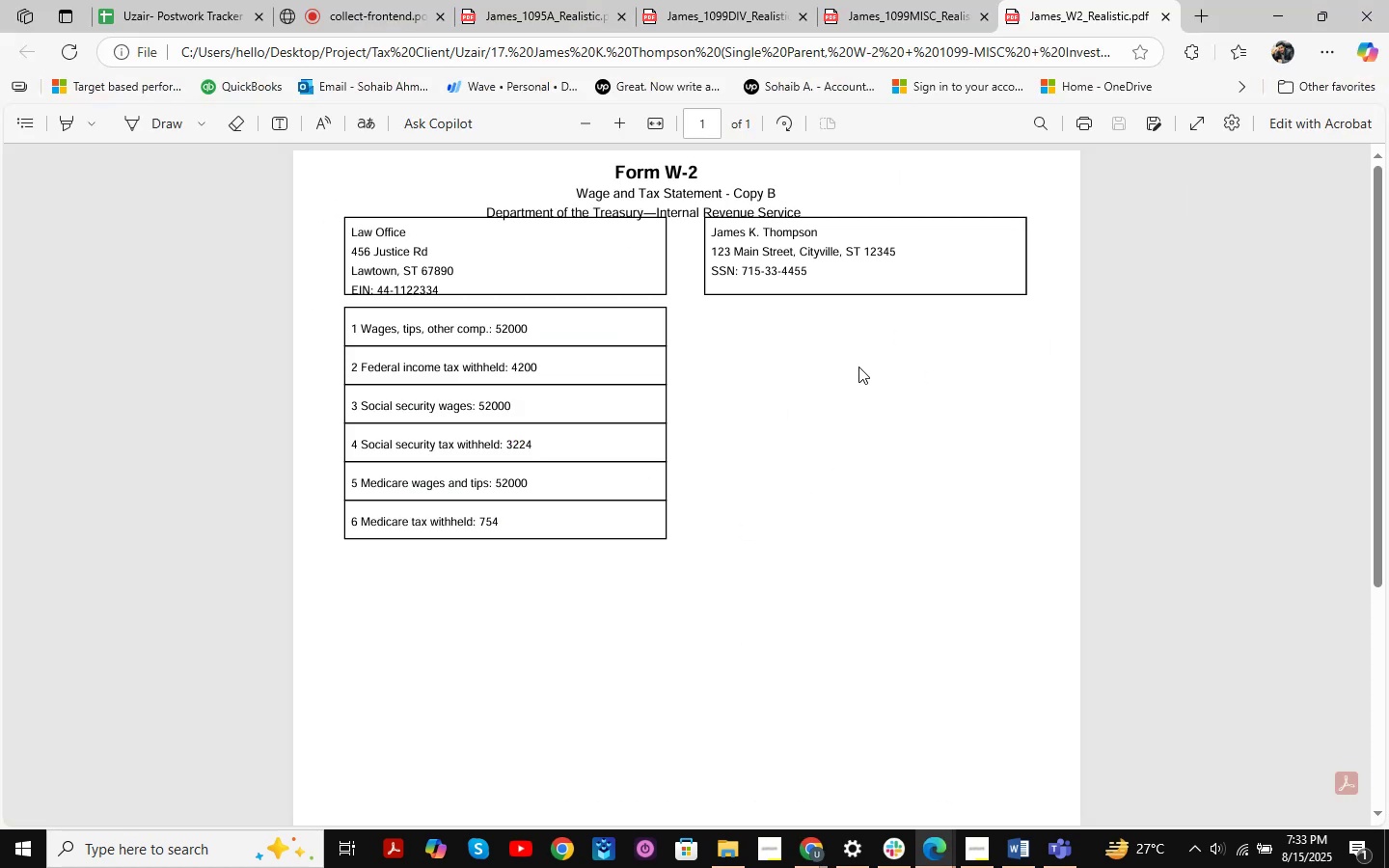 
key(Alt+AltLeft)
 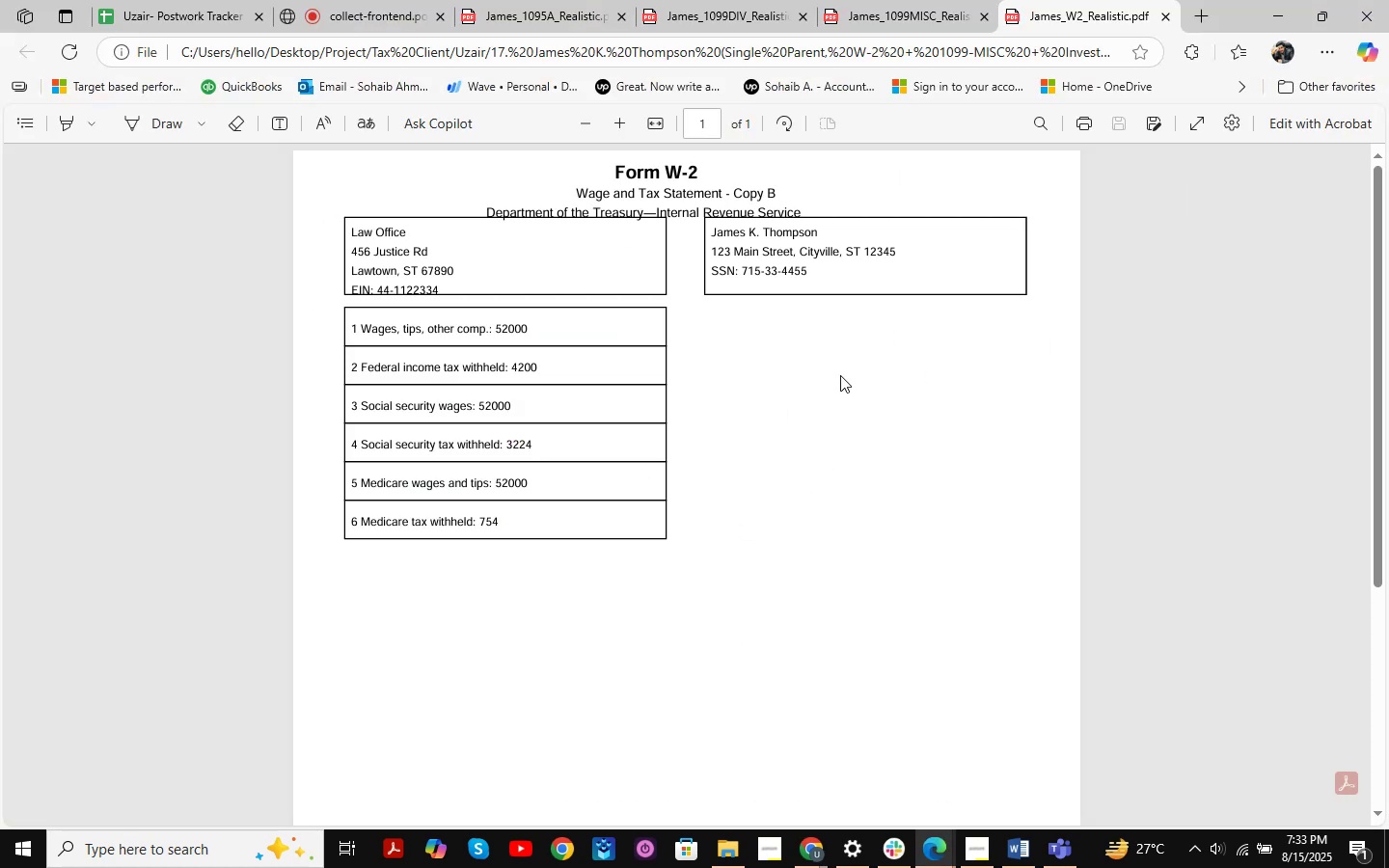 
key(Alt+Tab)
 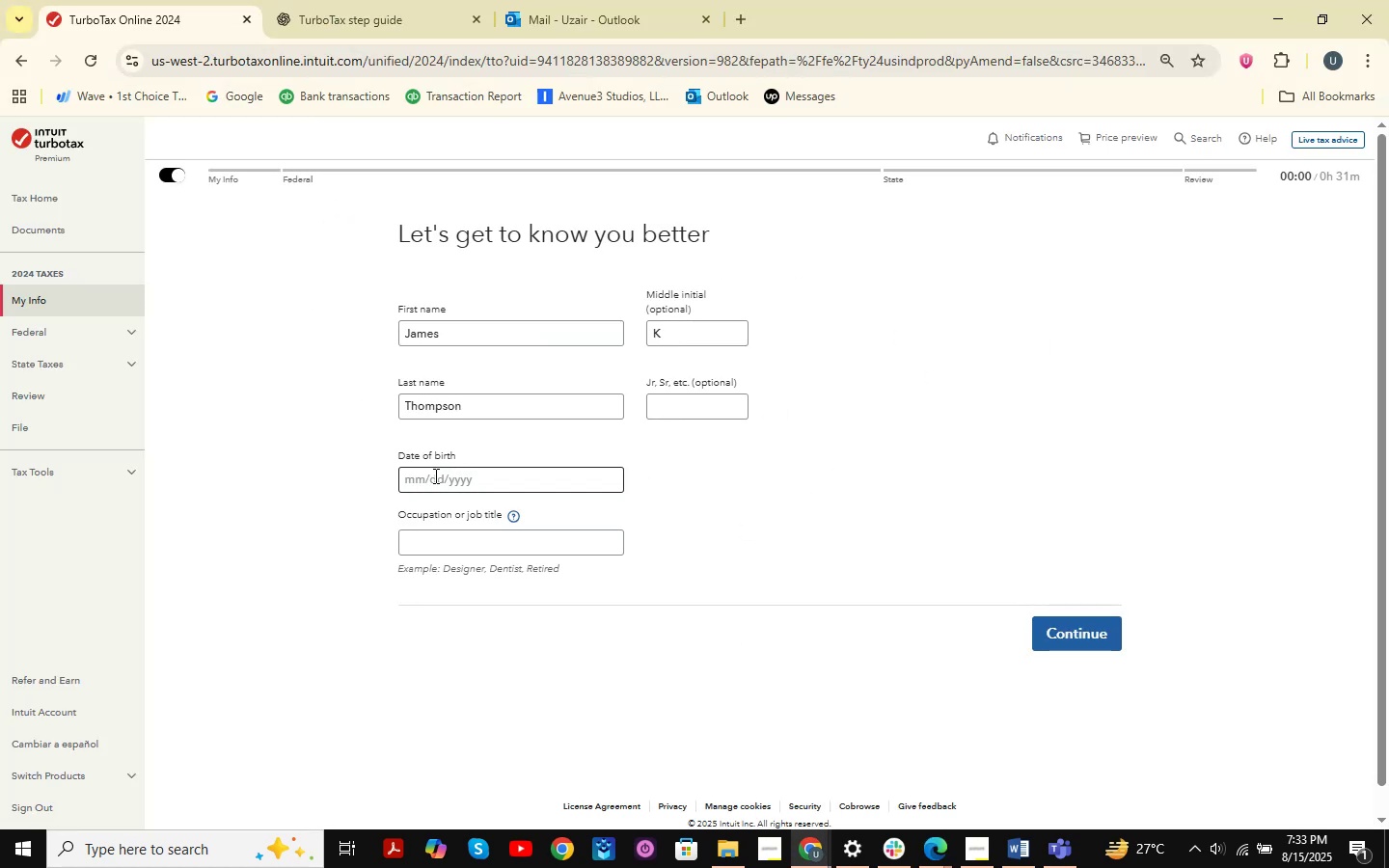 
left_click([408, 484])
 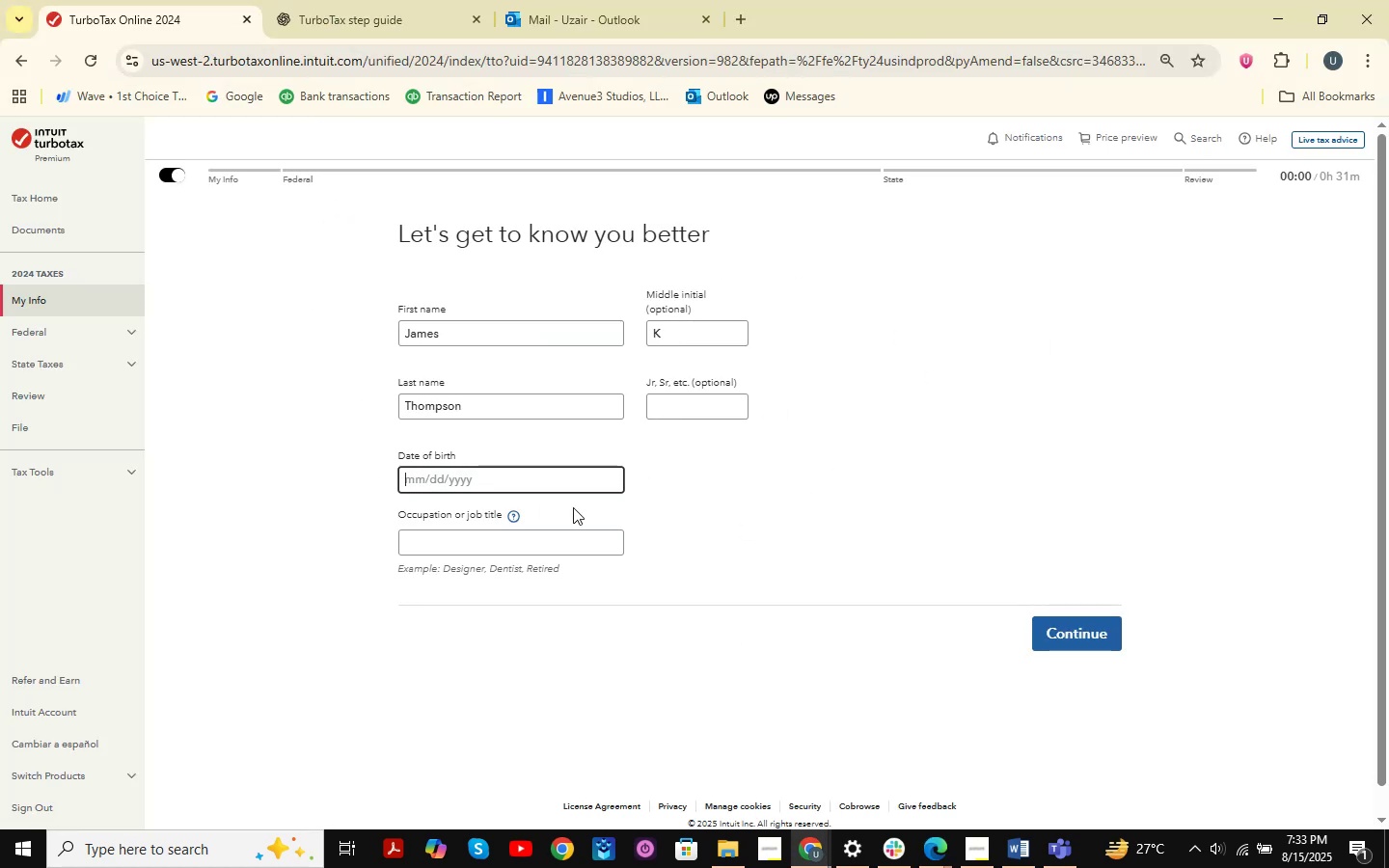 
key(Numpad0)
 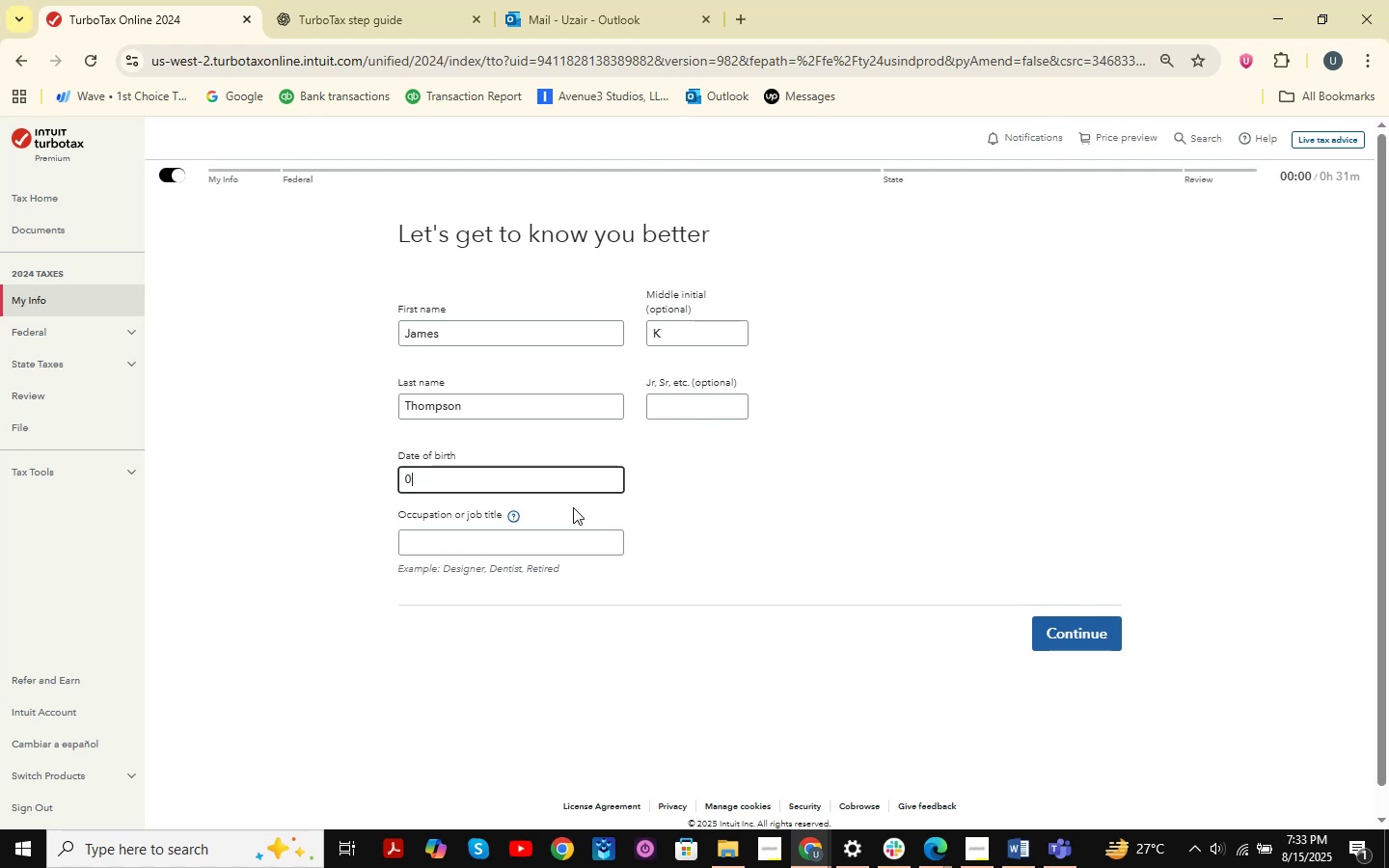 
key(Numpad4)
 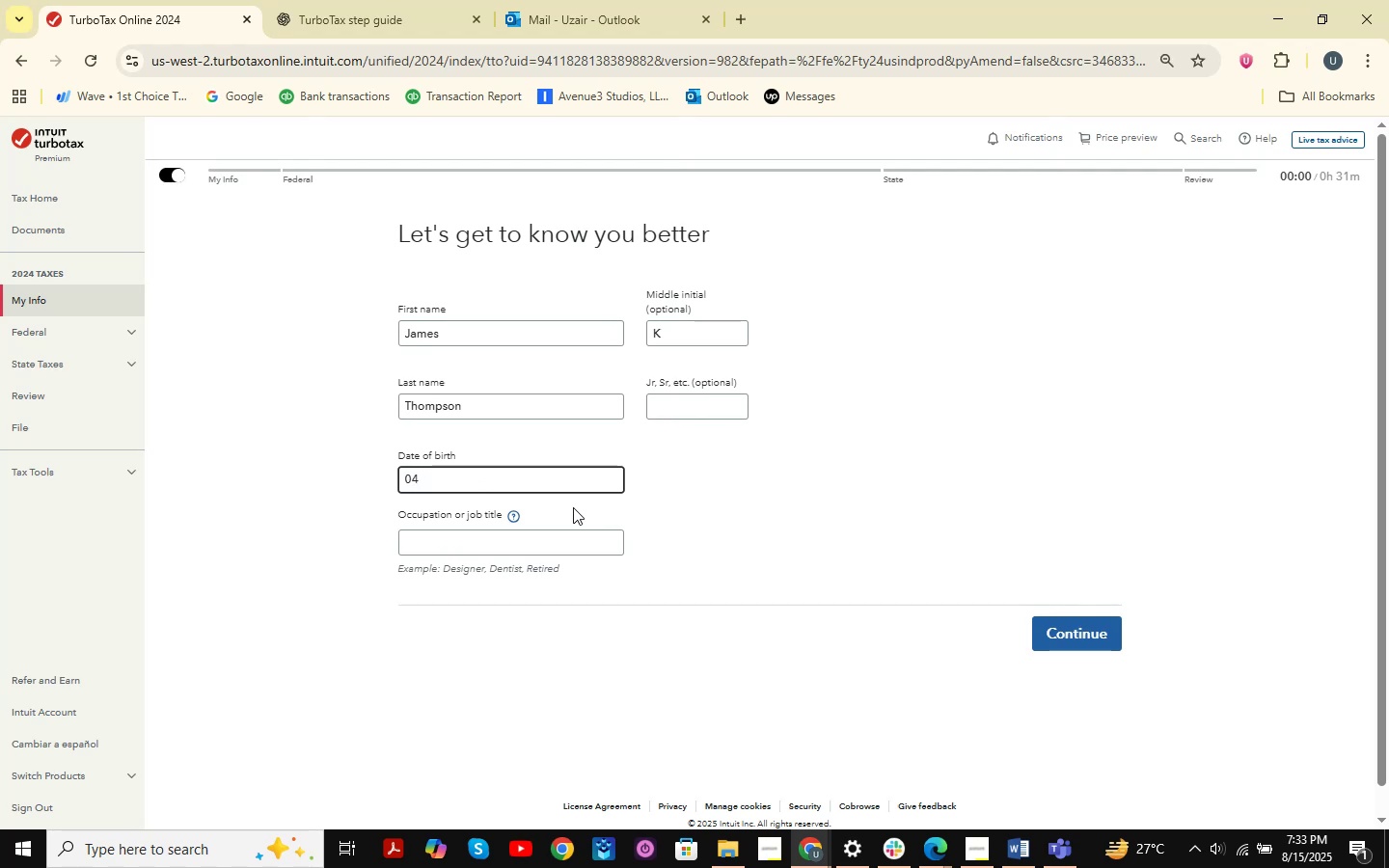 
key(NumpadDivide)
 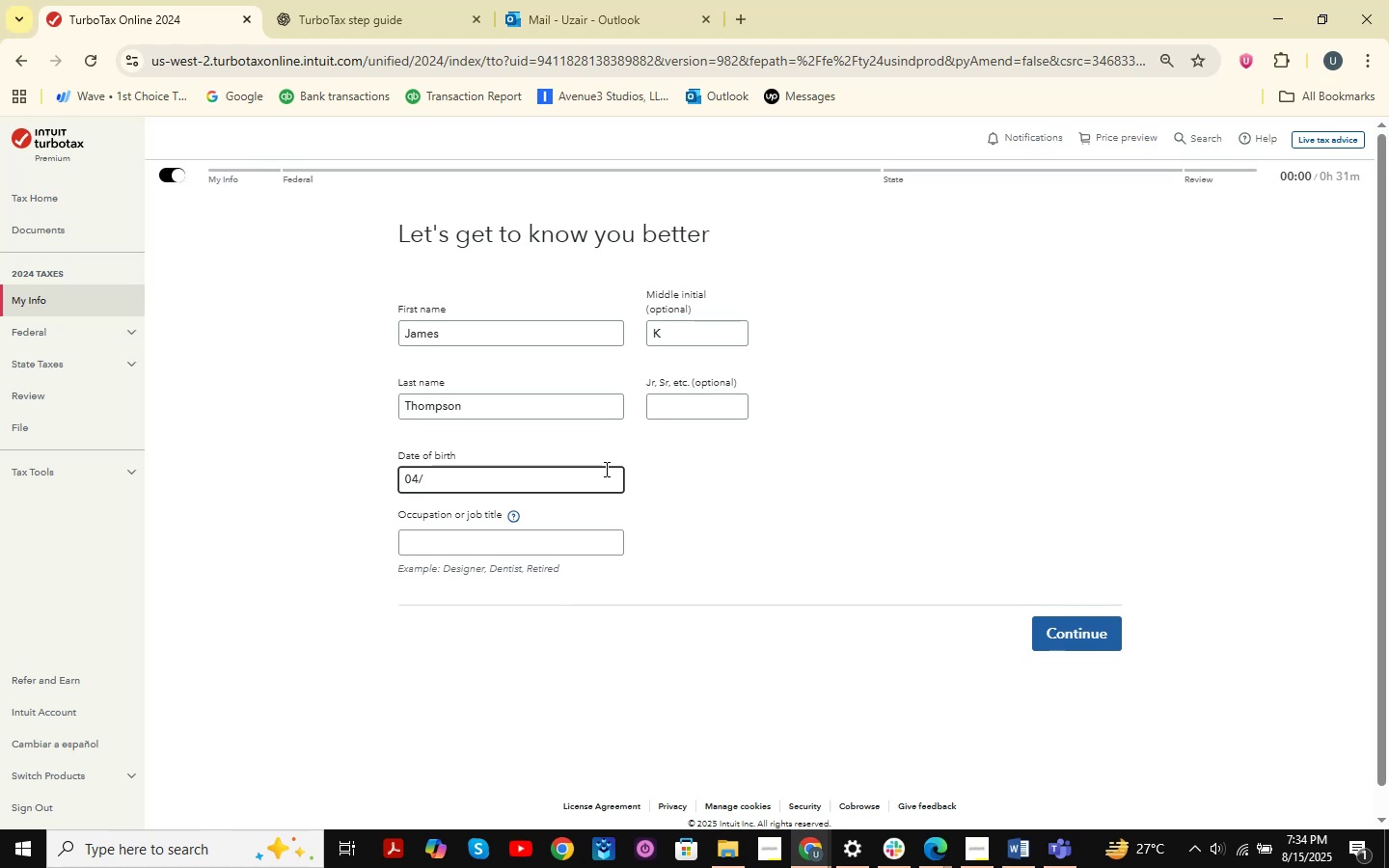 
wait(15.52)
 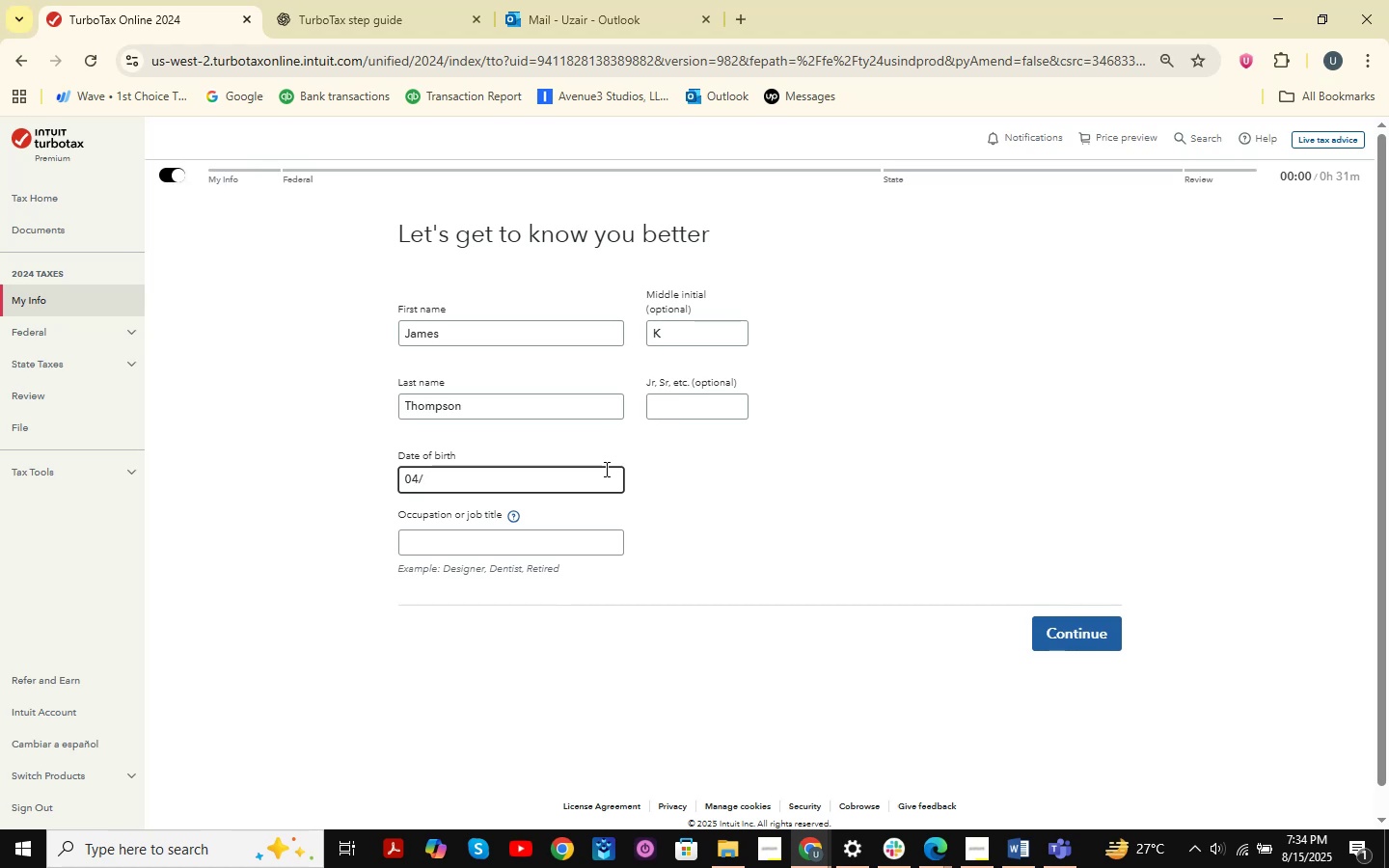 
key(Numpad2)
 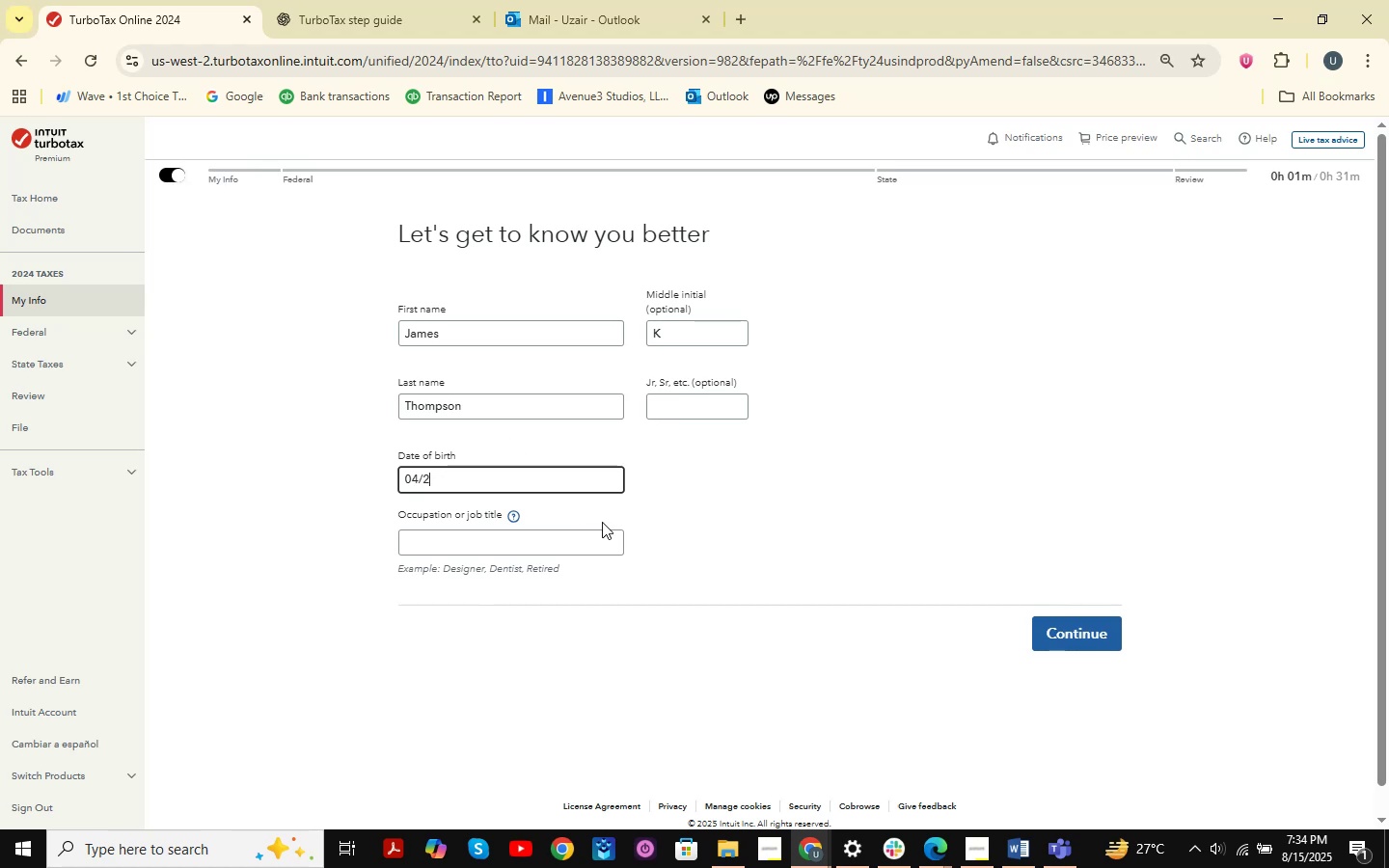 
key(Numpad3)
 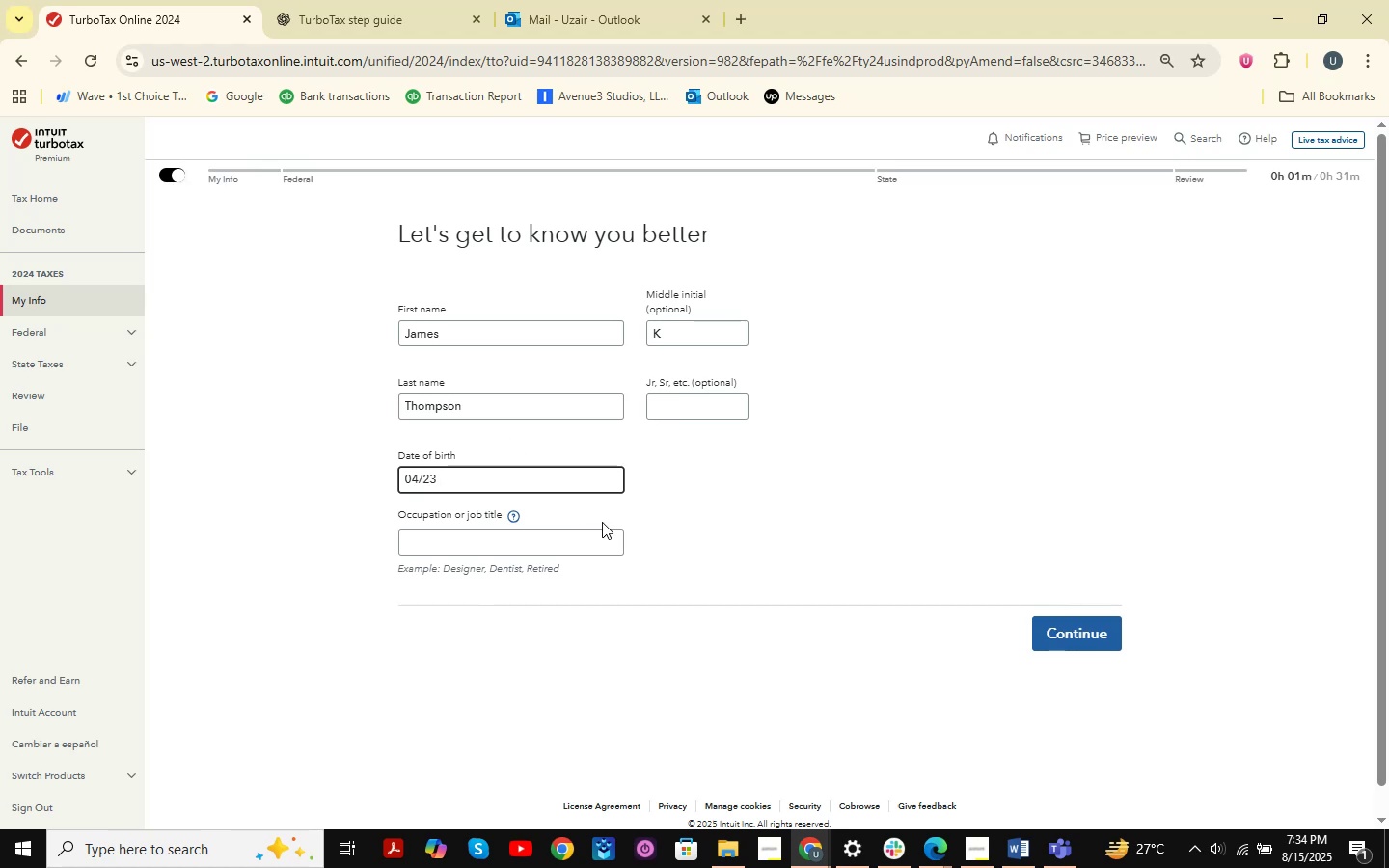 
key(NumpadDivide)
 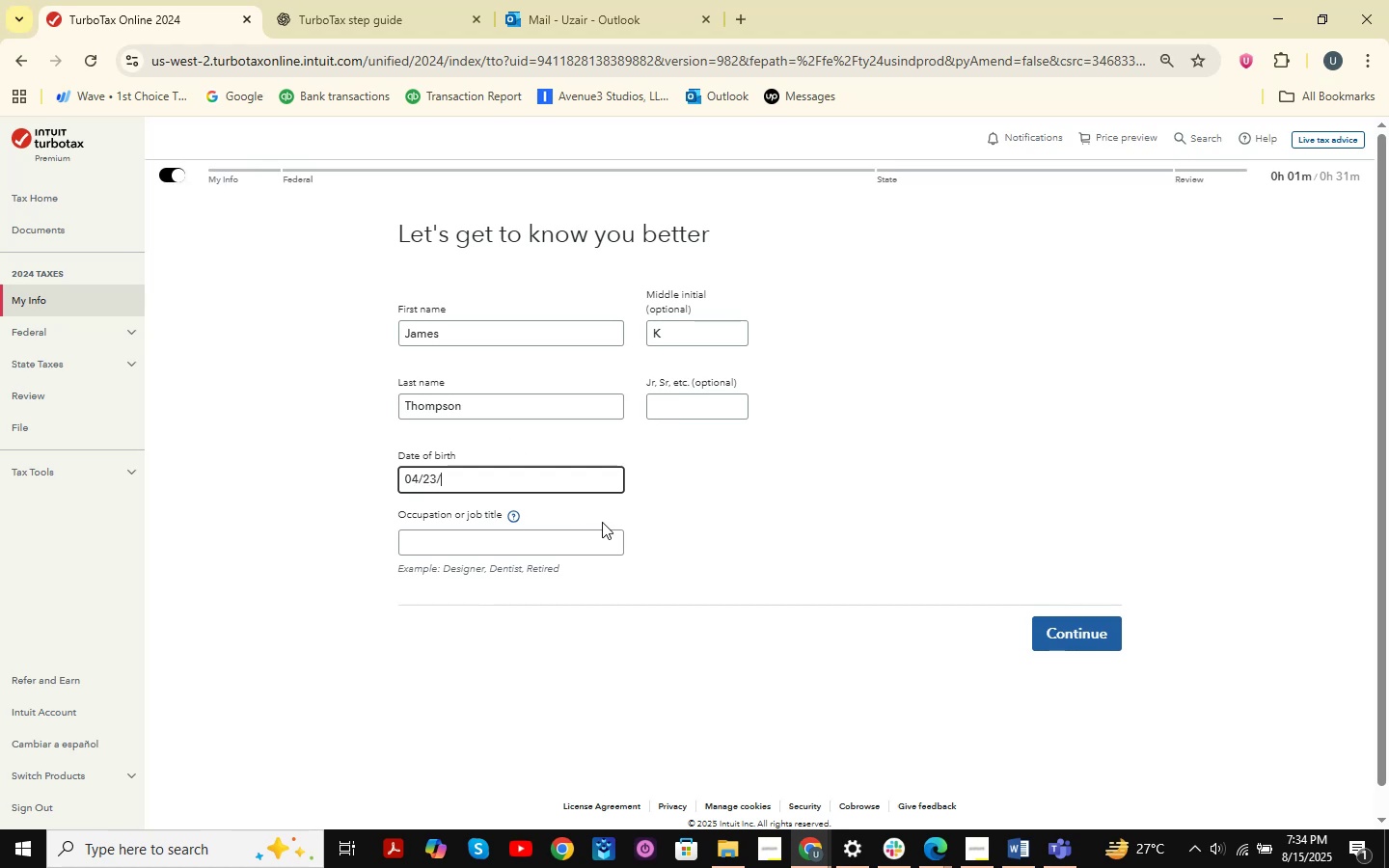 
key(Numpad2)
 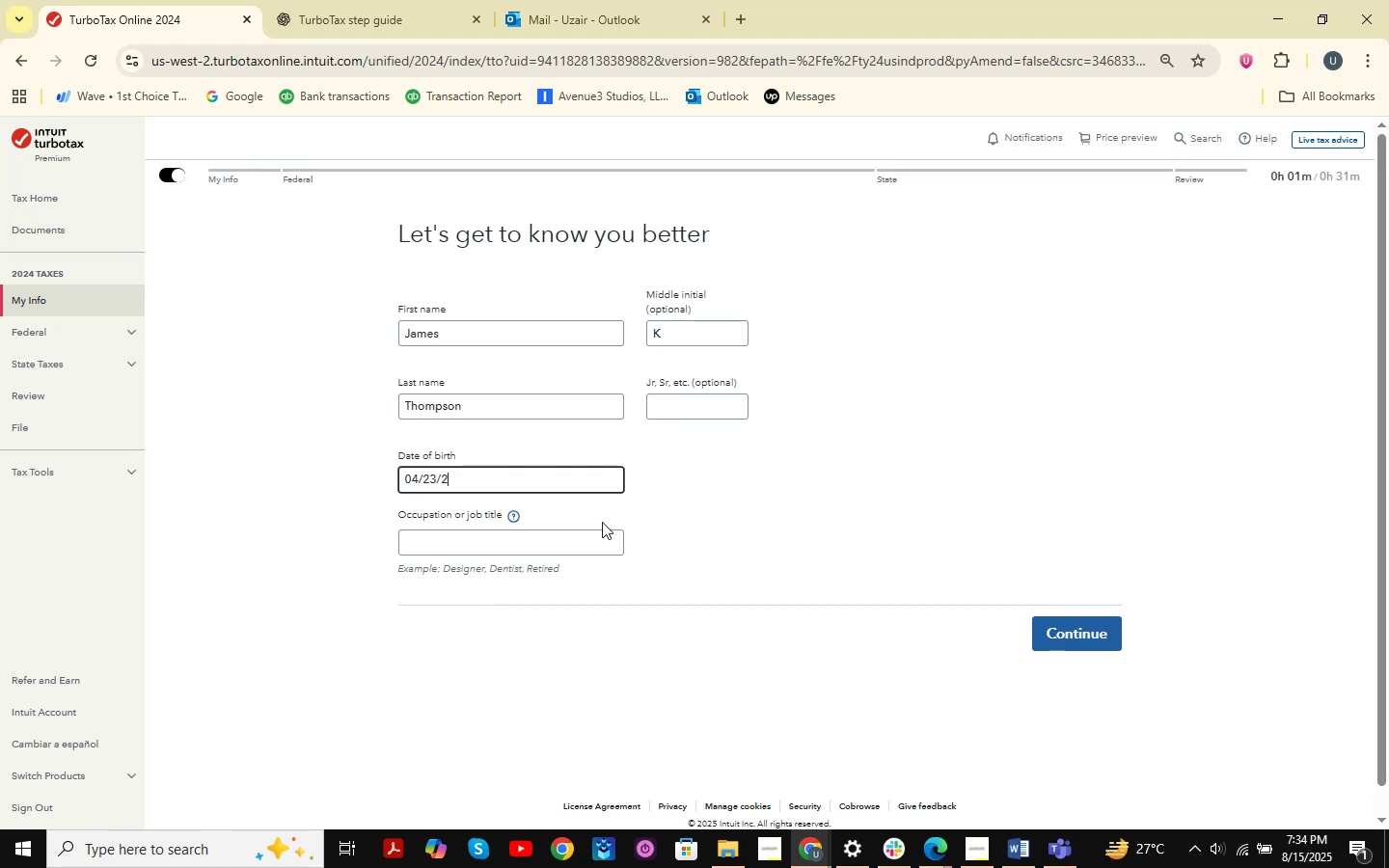 
key(Numpad0)
 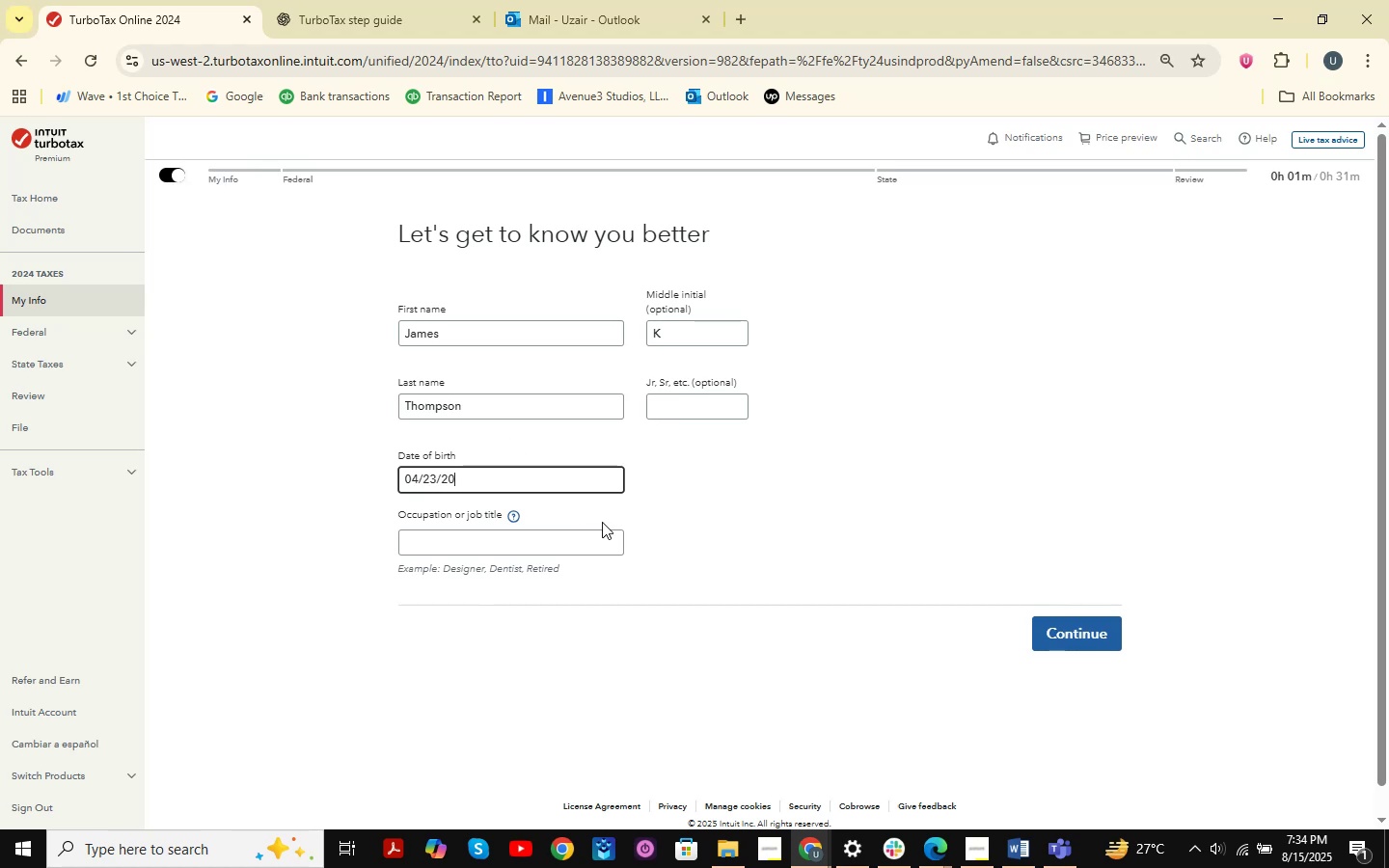 
key(Numpad2)
 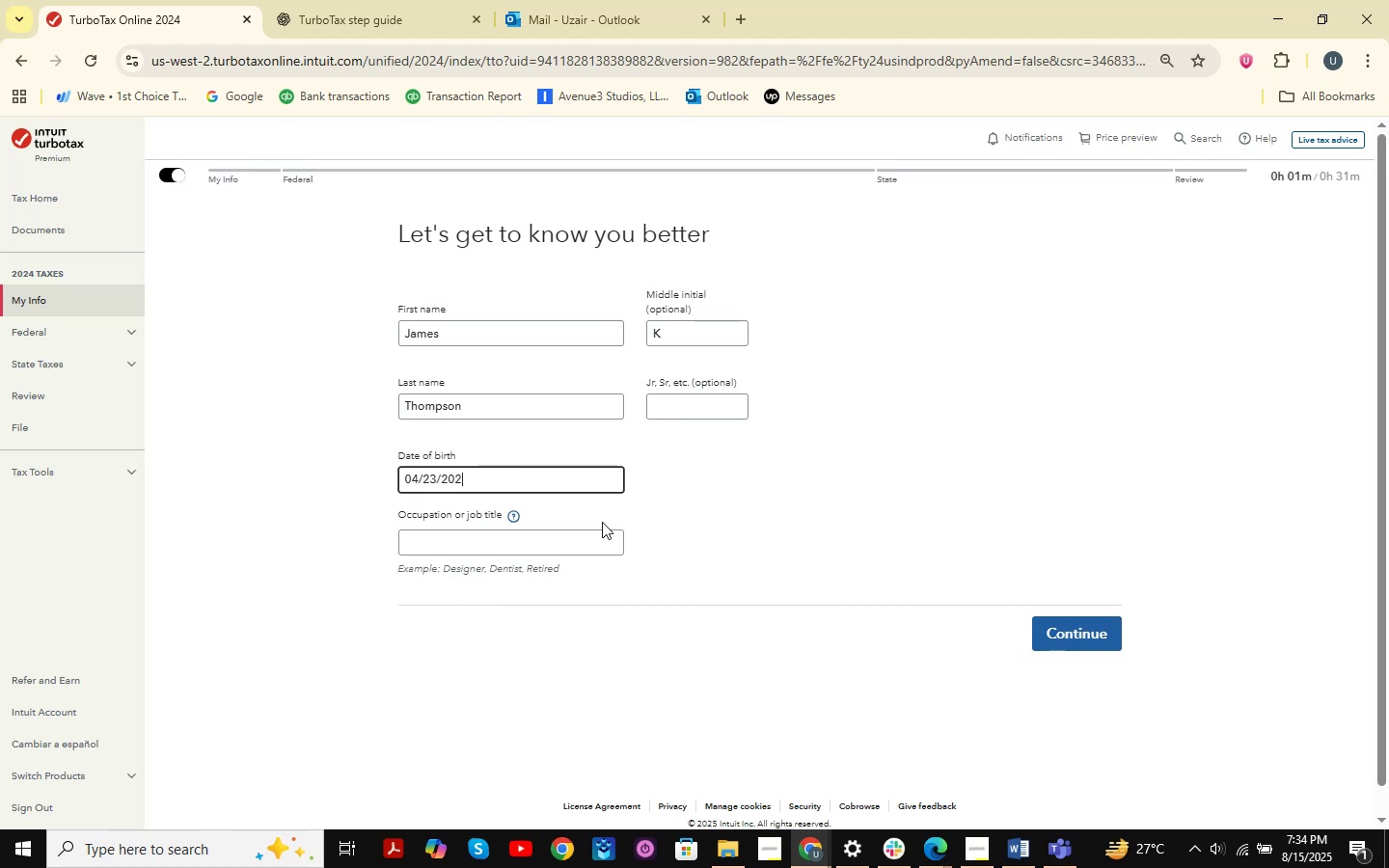 
key(Numpad5)
 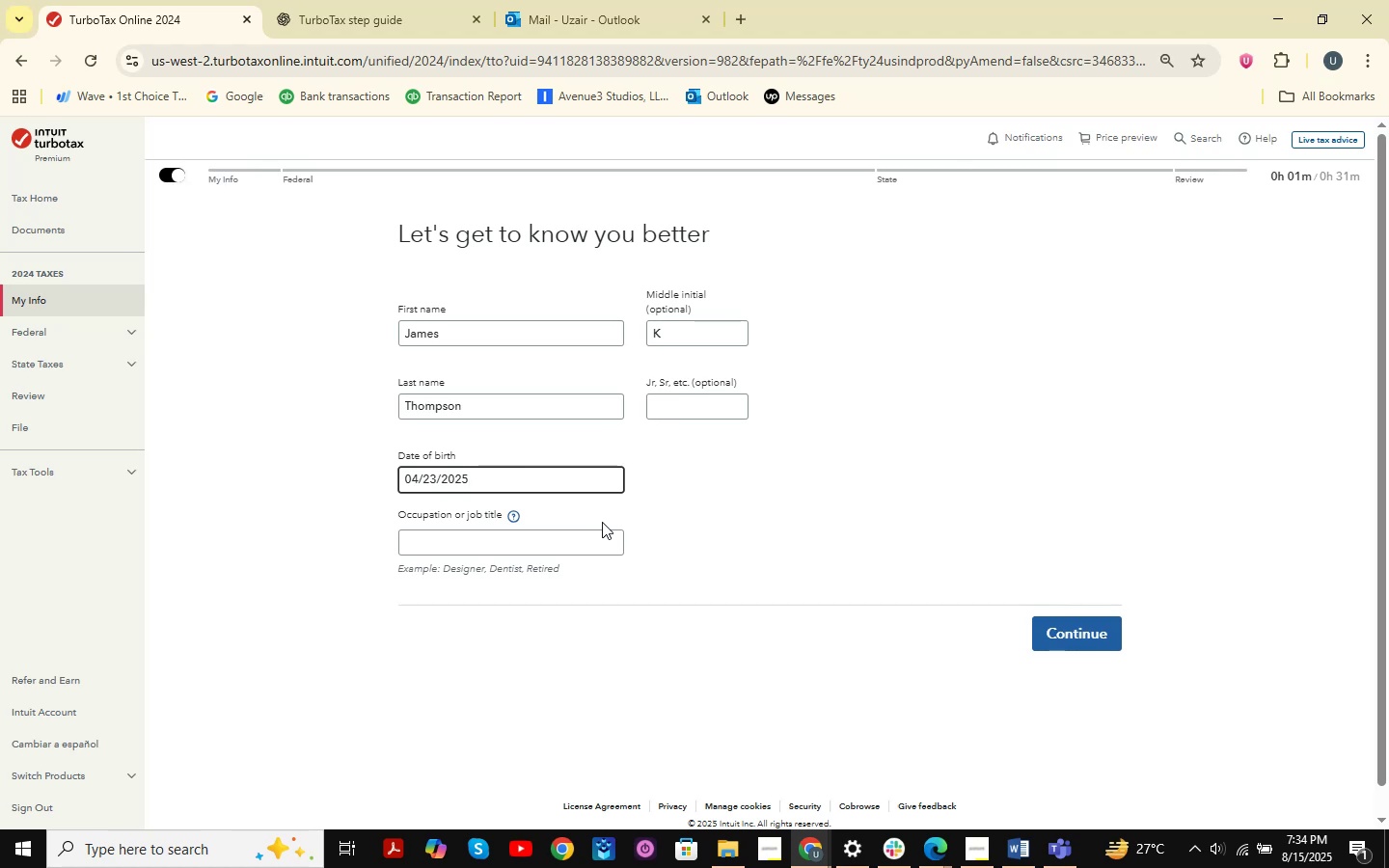 
wait(10.31)
 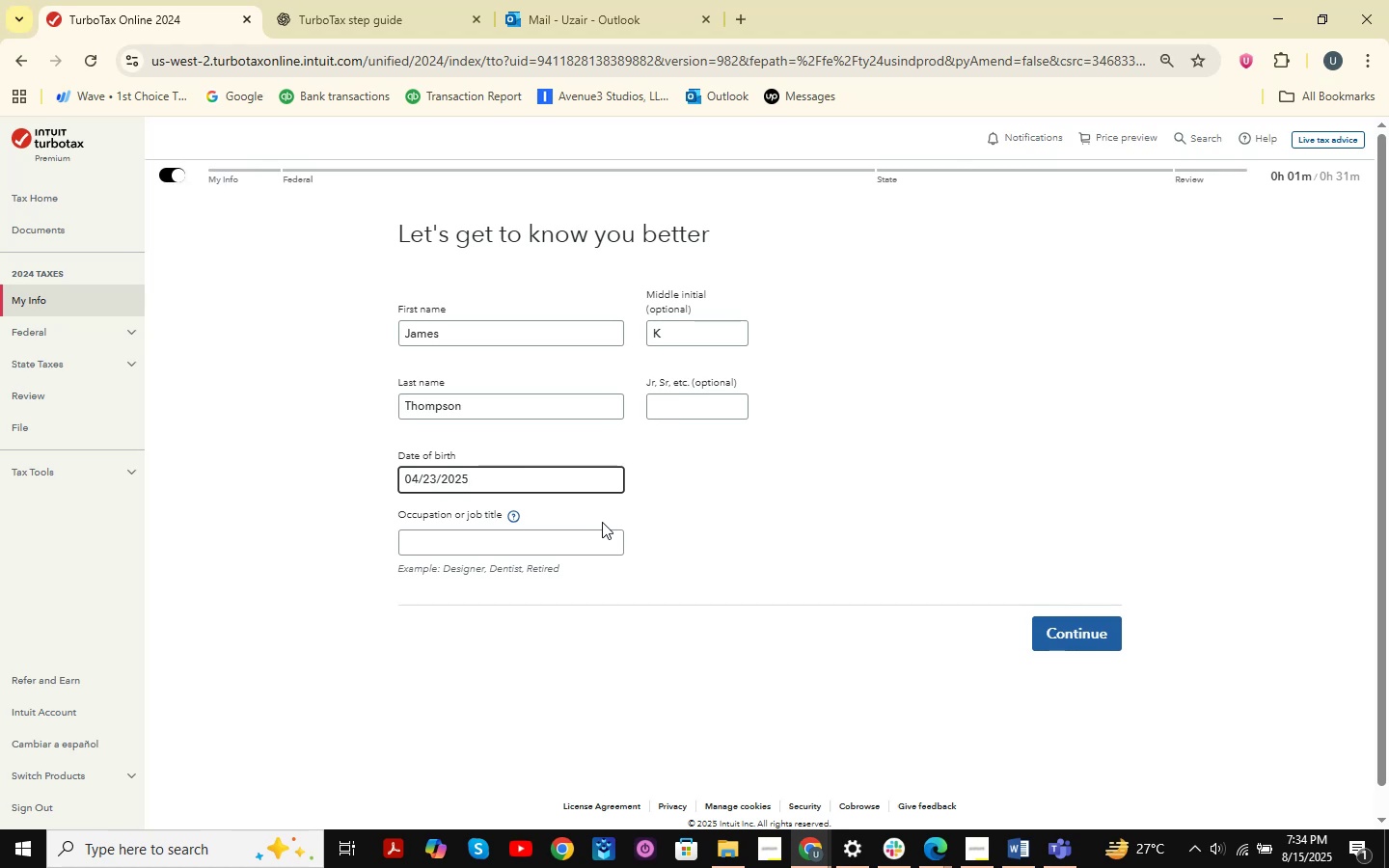 
left_click([929, 838])
 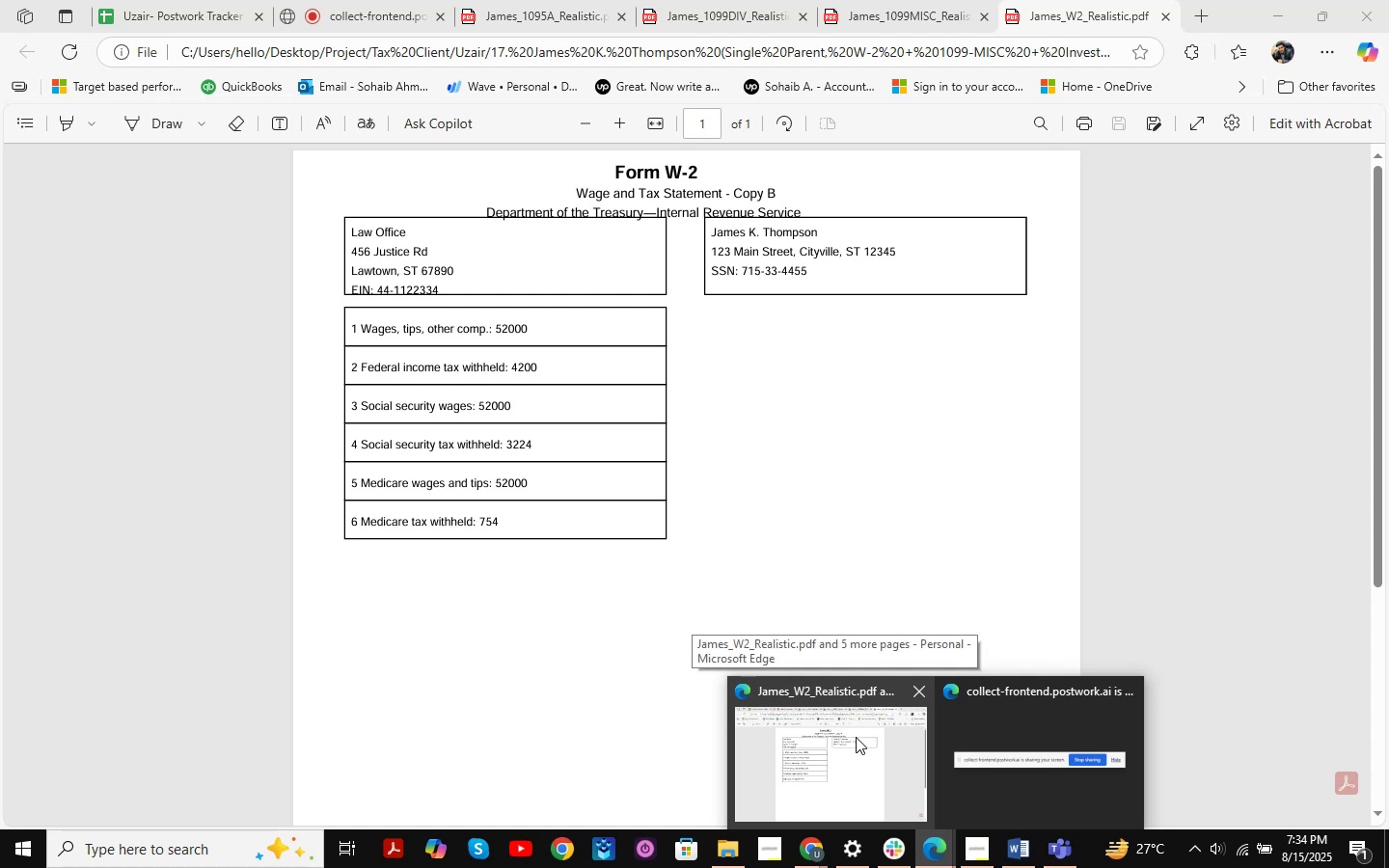 
wait(7.54)
 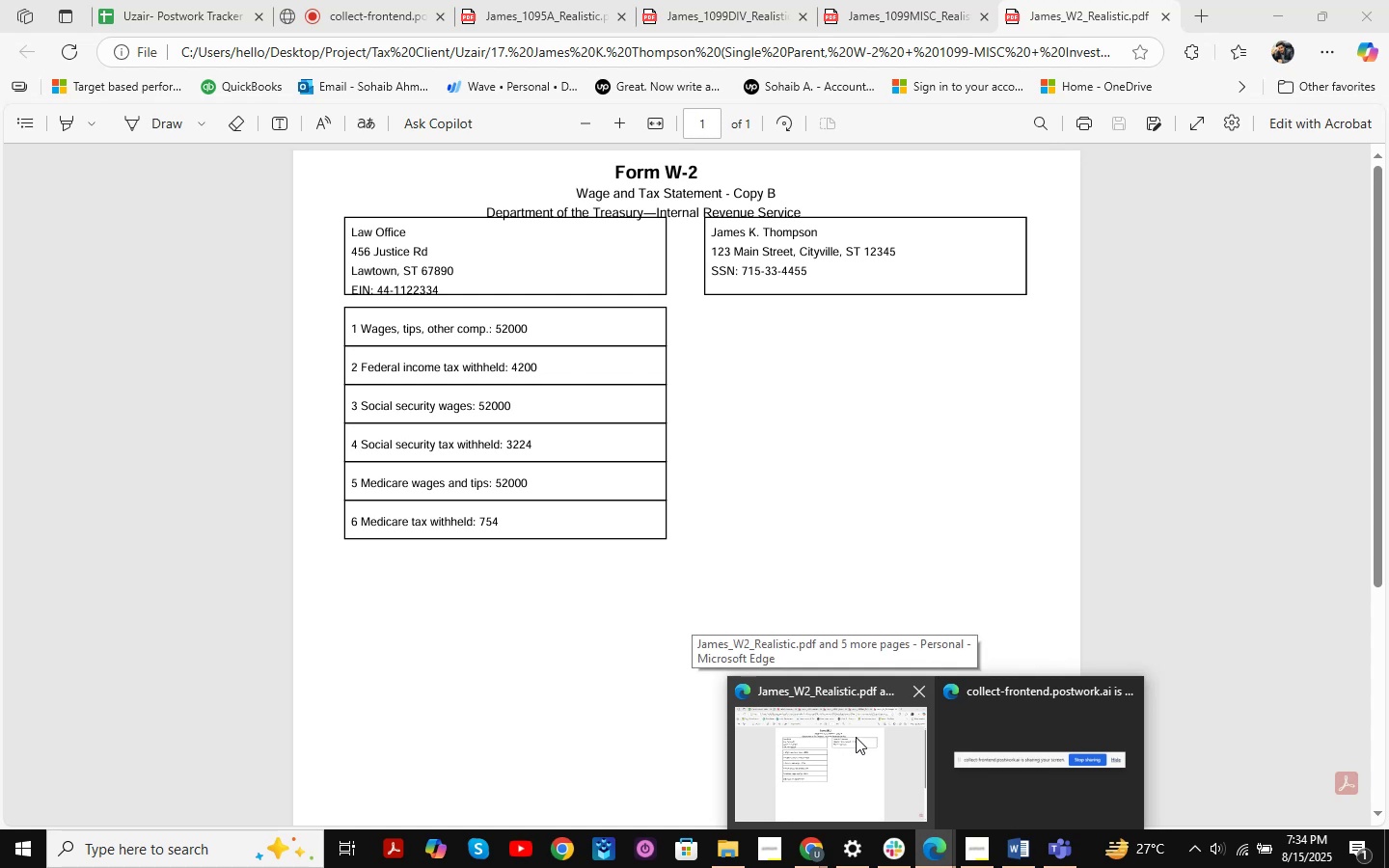 
left_click([856, 737])
 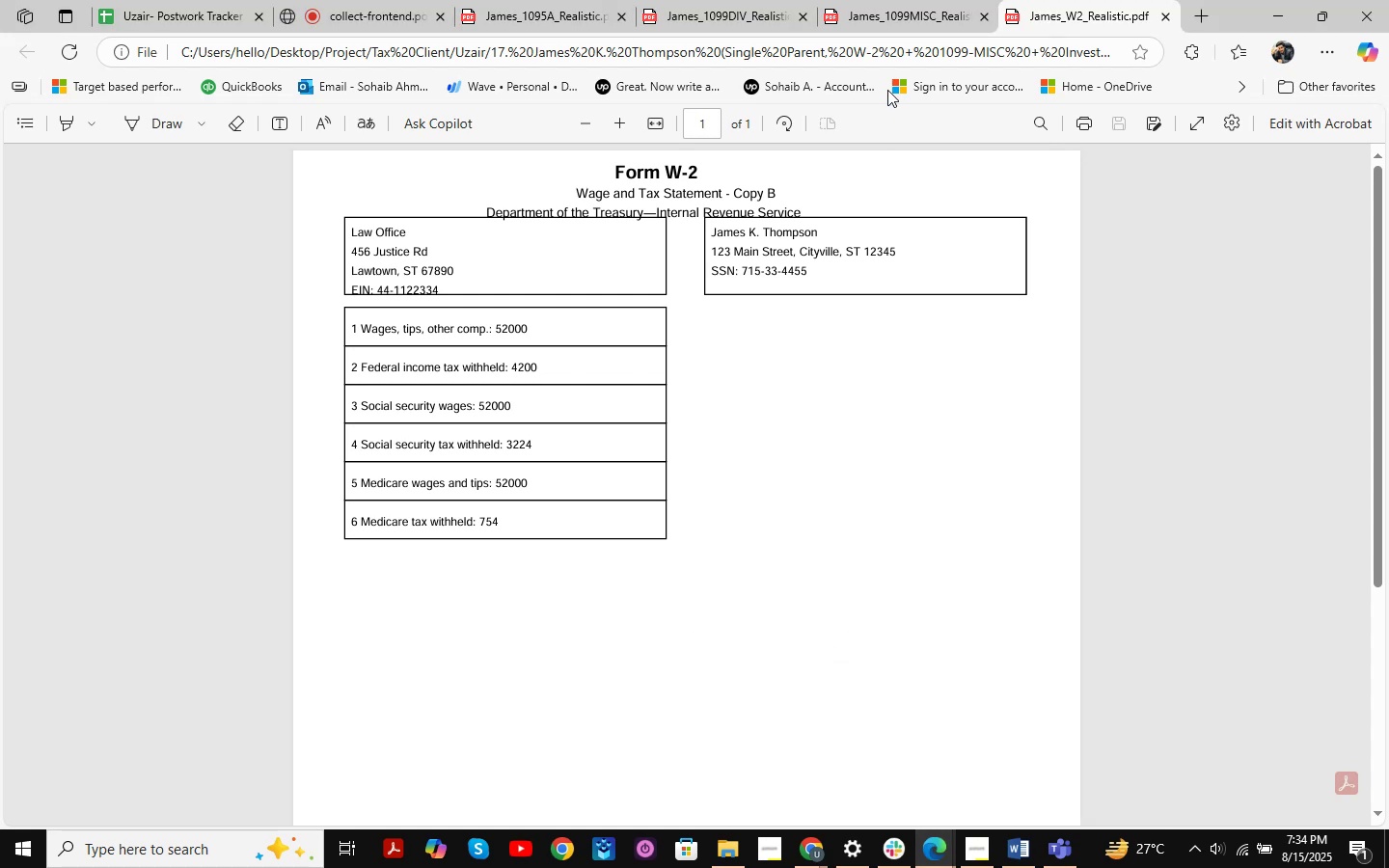 
left_click([885, 0])
 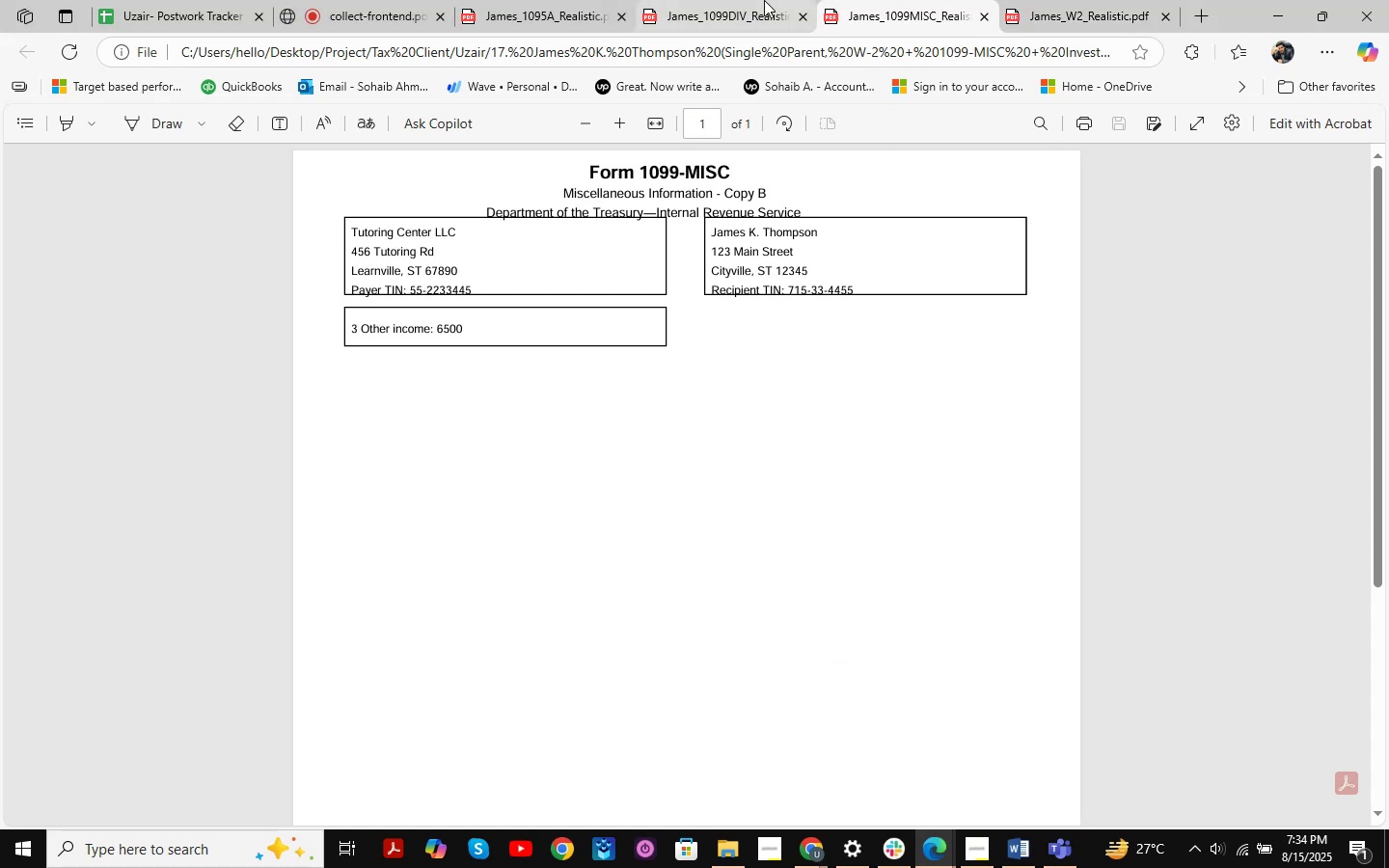 
left_click([764, 0])
 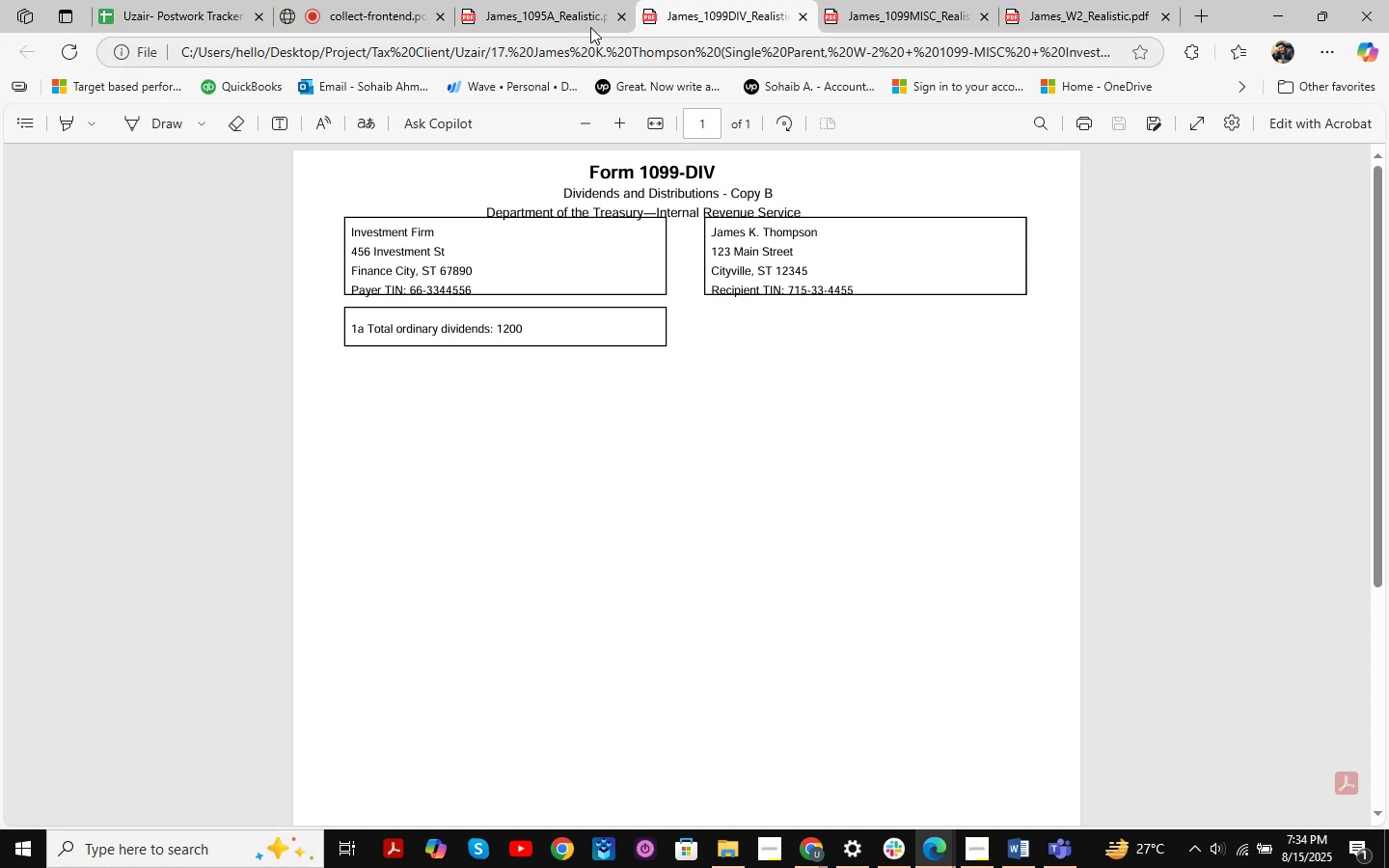 
left_click([576, 0])
 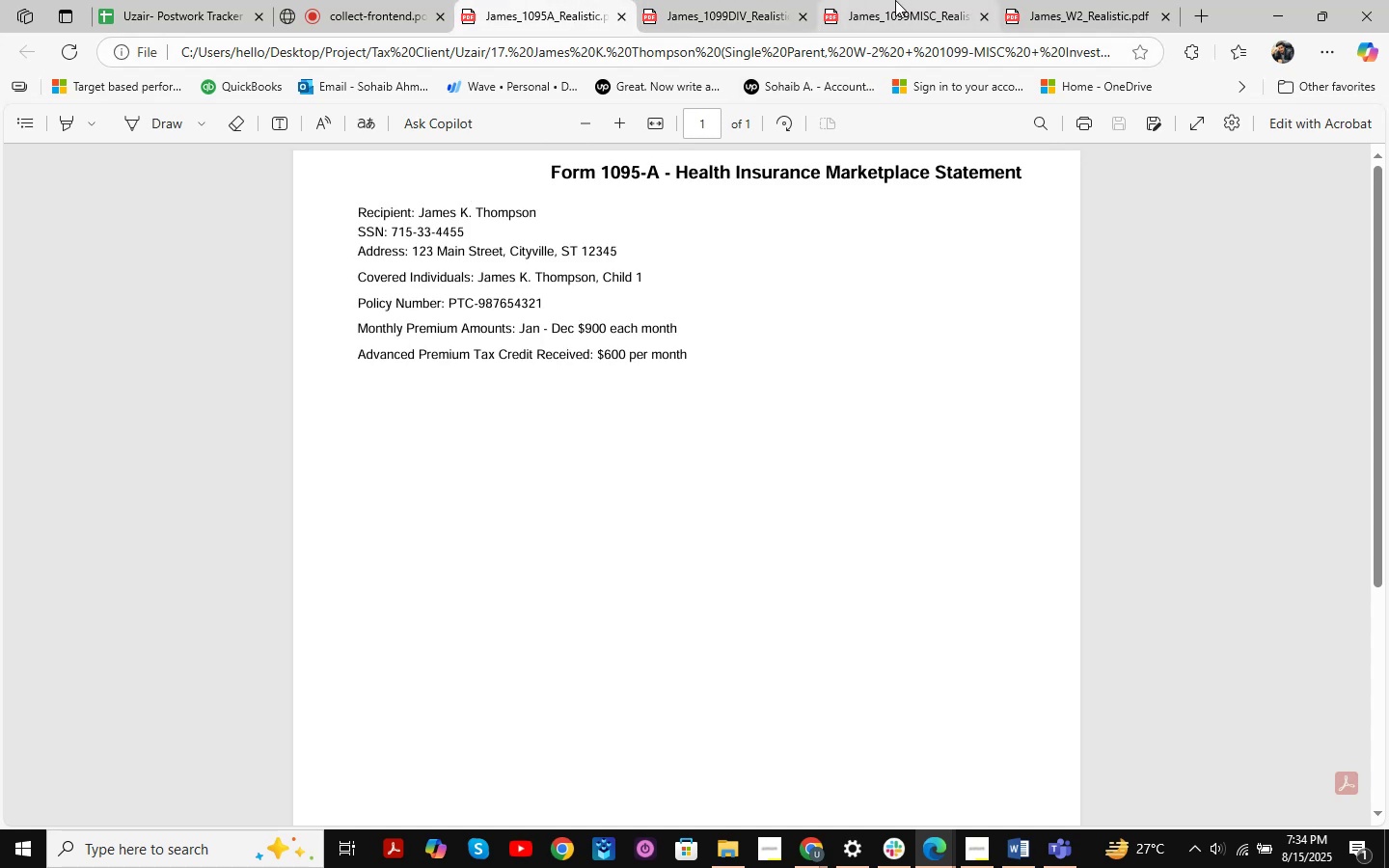 
double_click([1072, 0])
 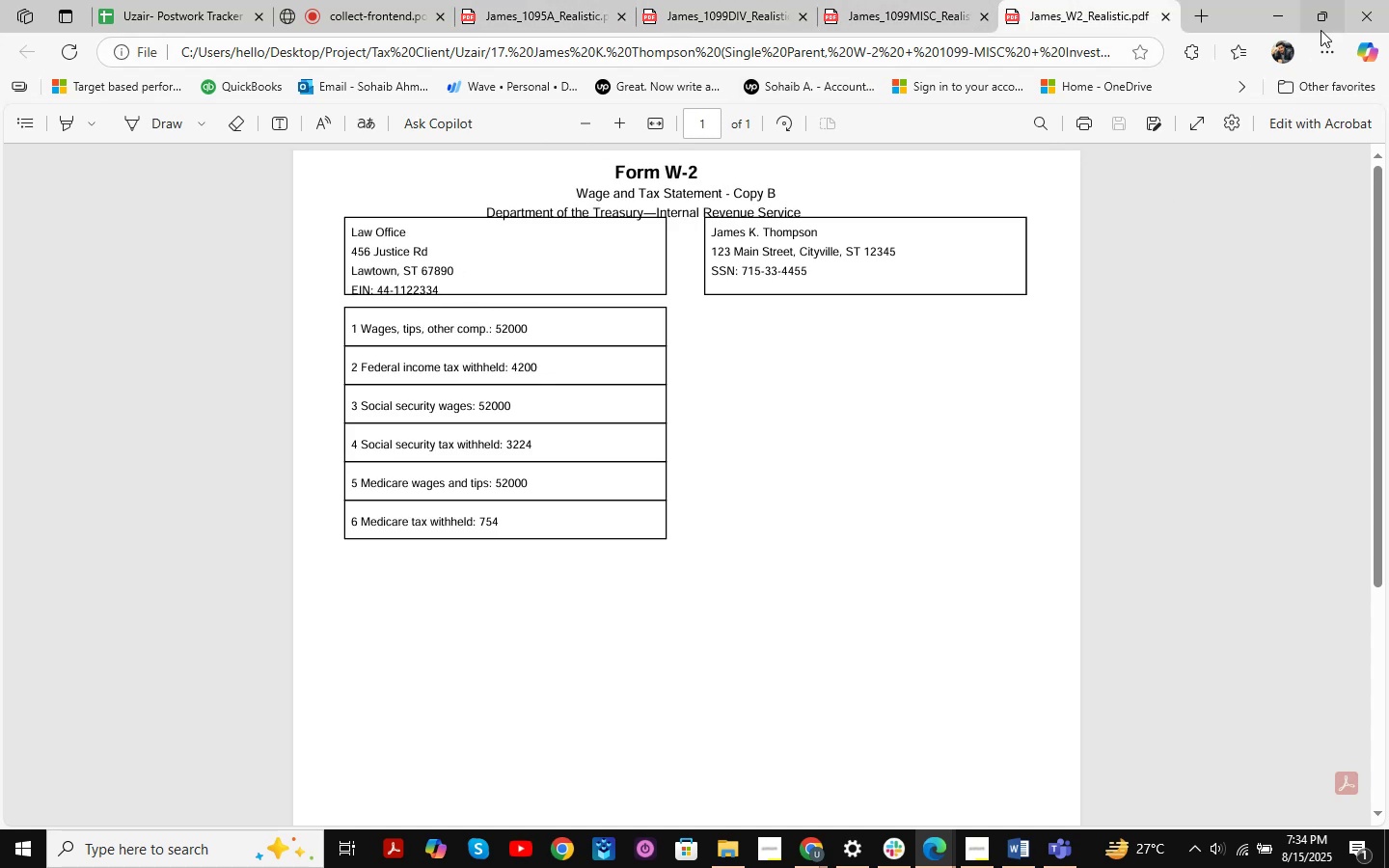 
left_click([1277, 20])
 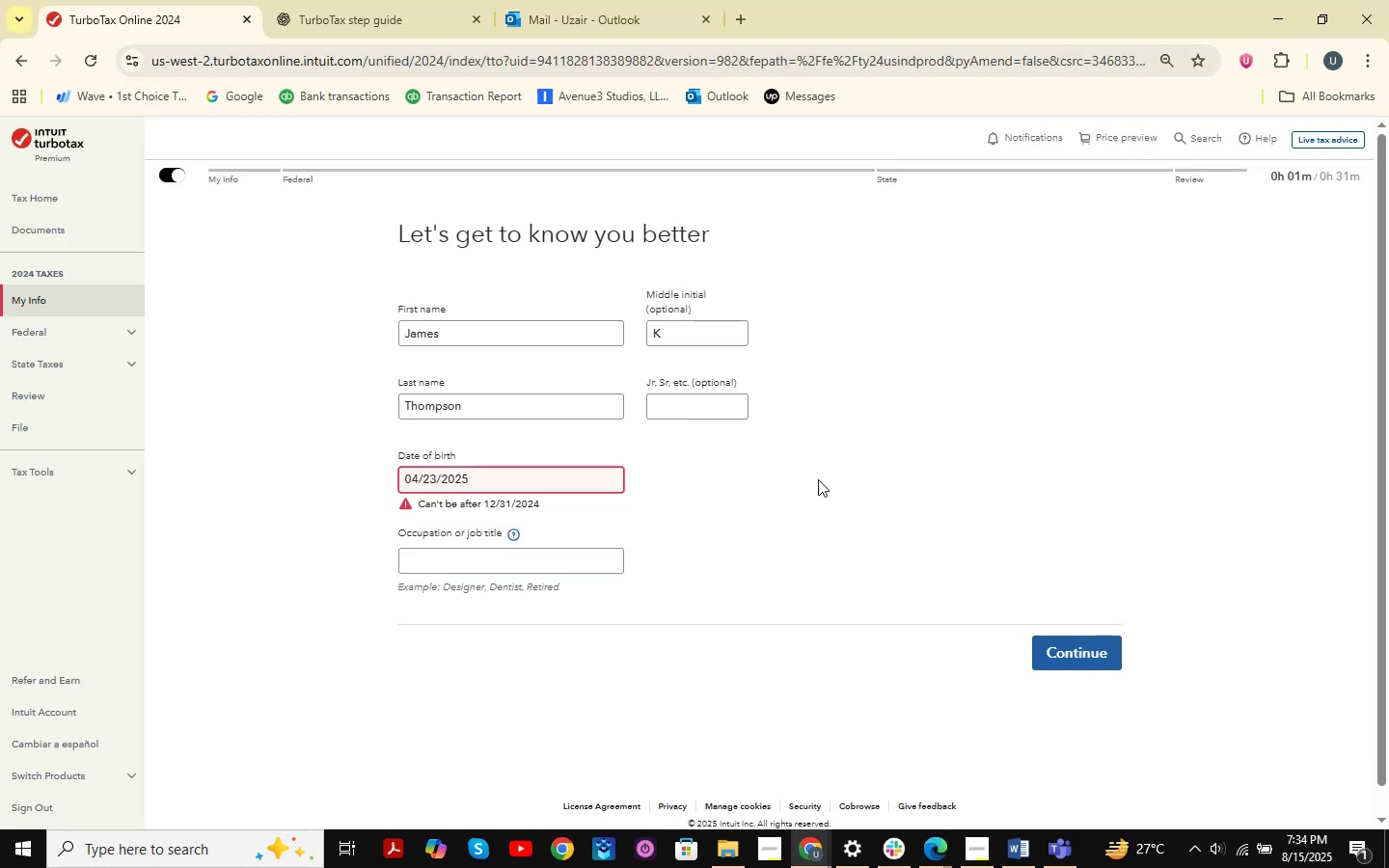 
left_click([560, 553])
 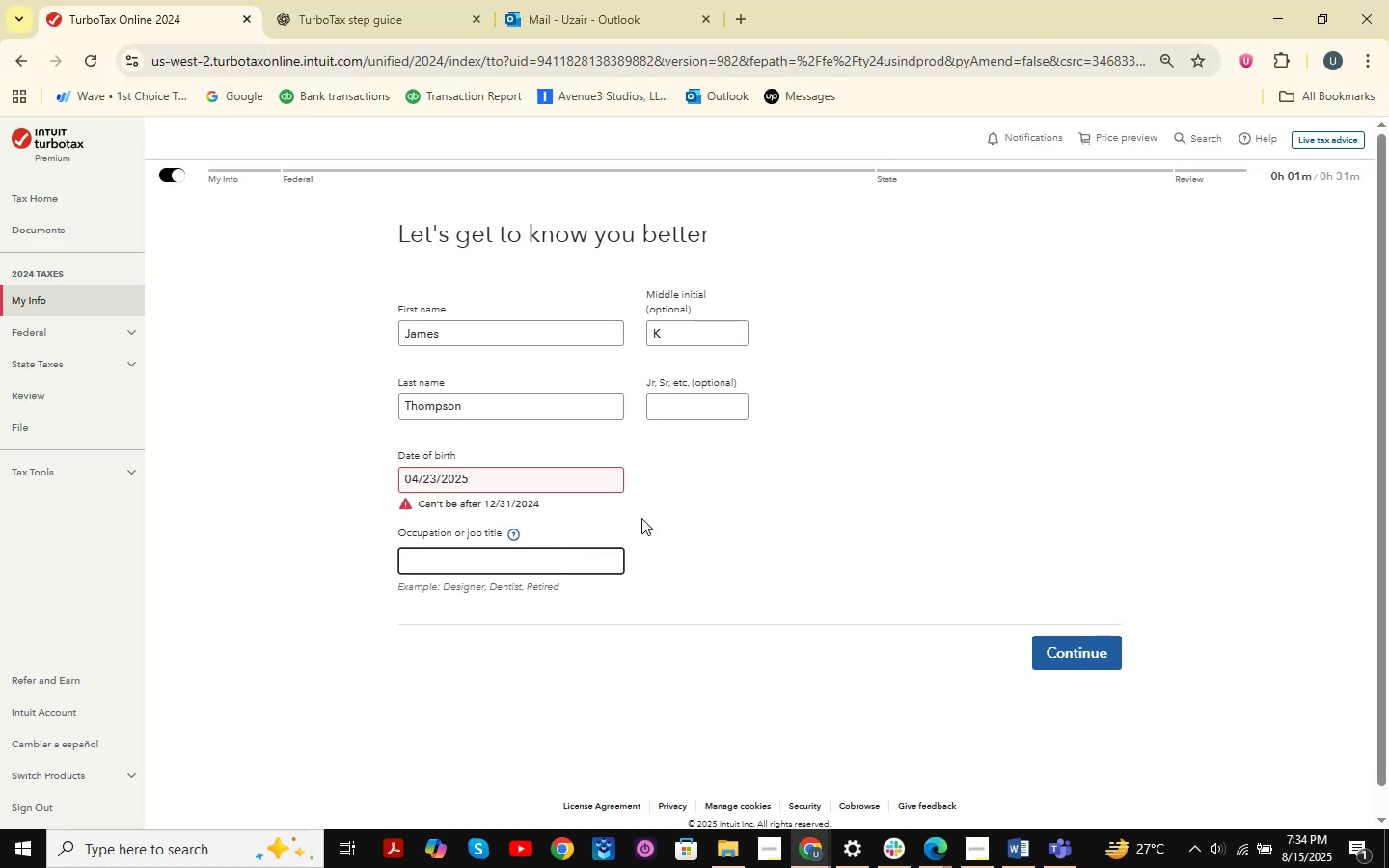 
left_click([541, 482])
 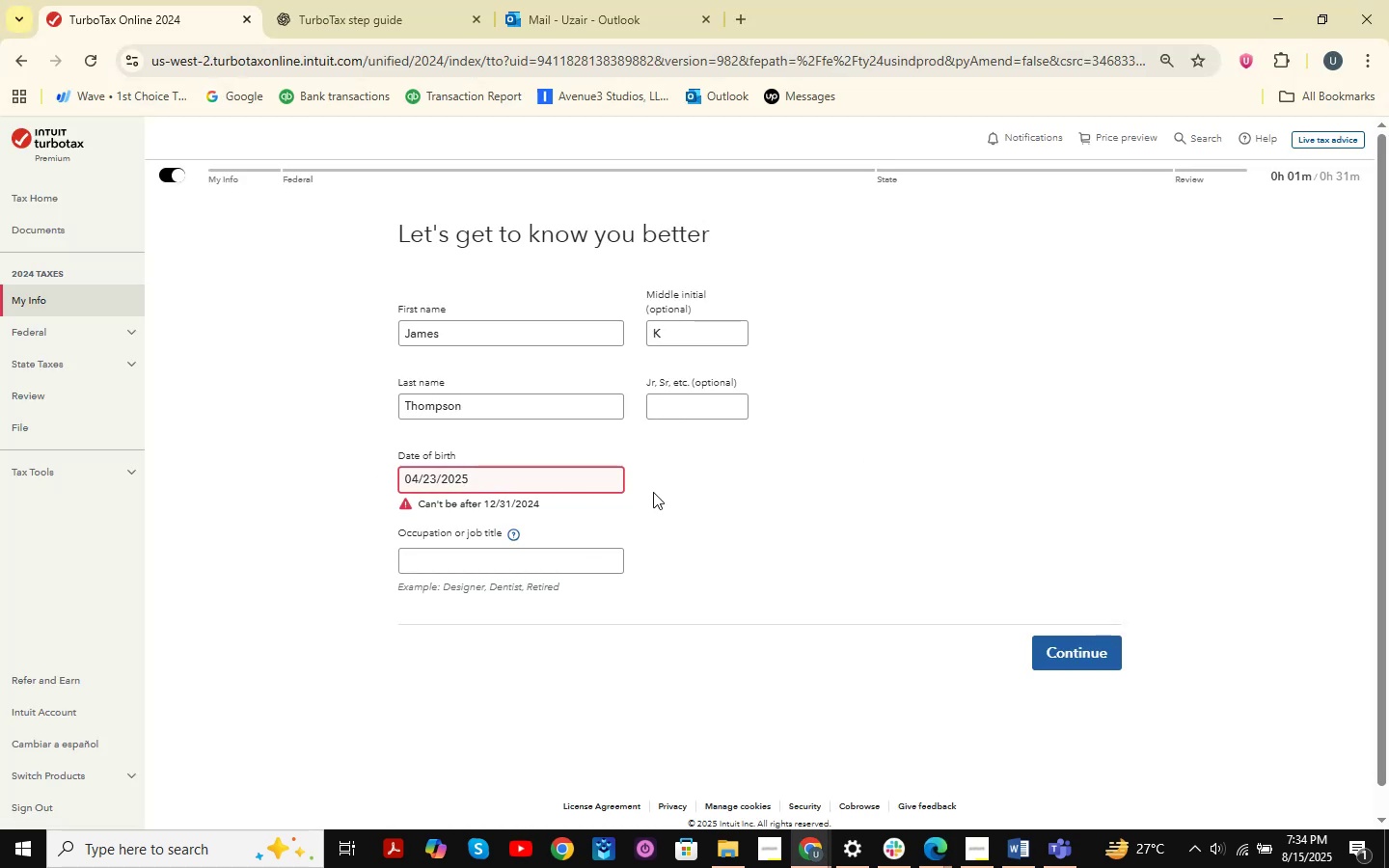 
key(Backspace)
 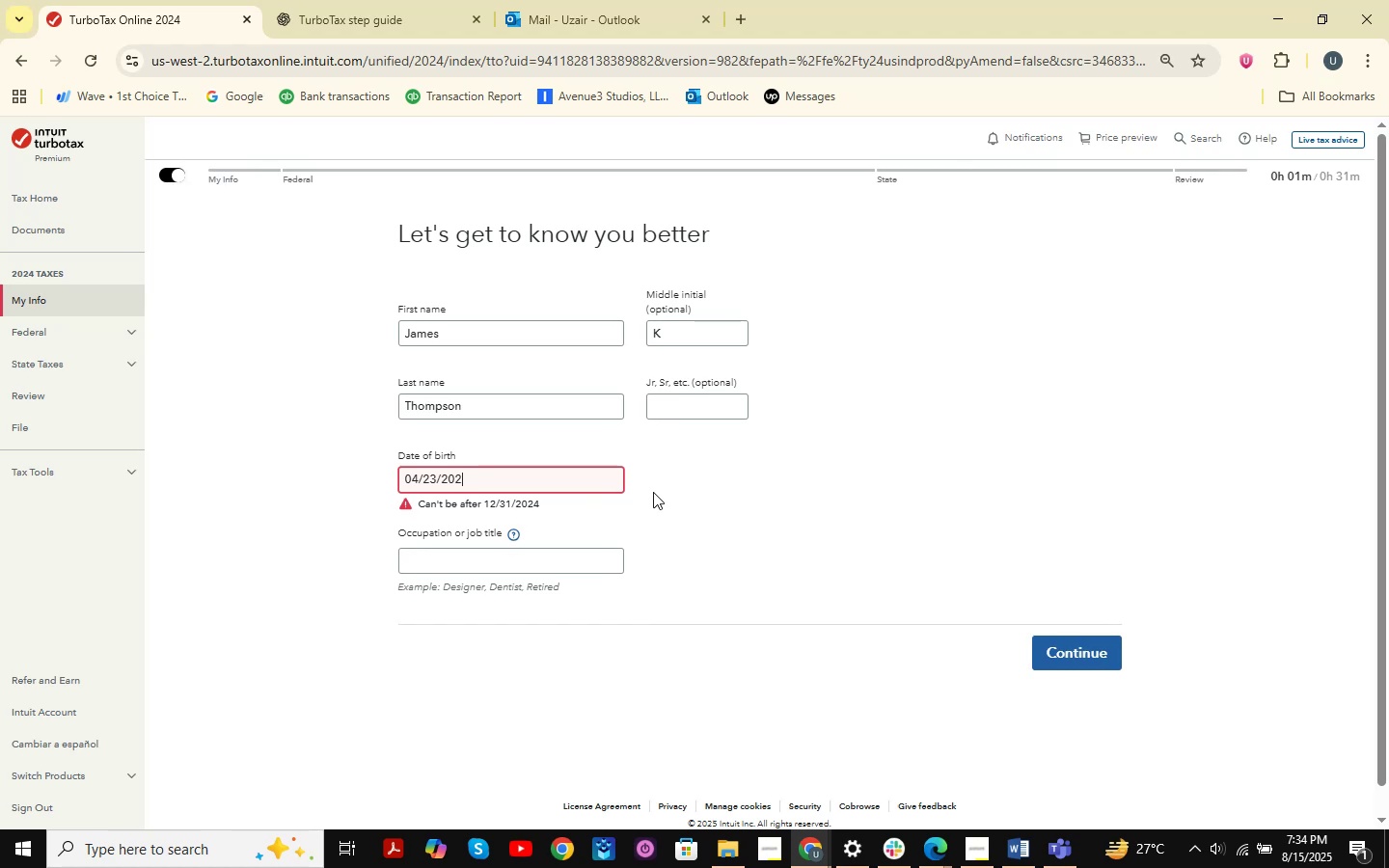 
key(Numpad1)
 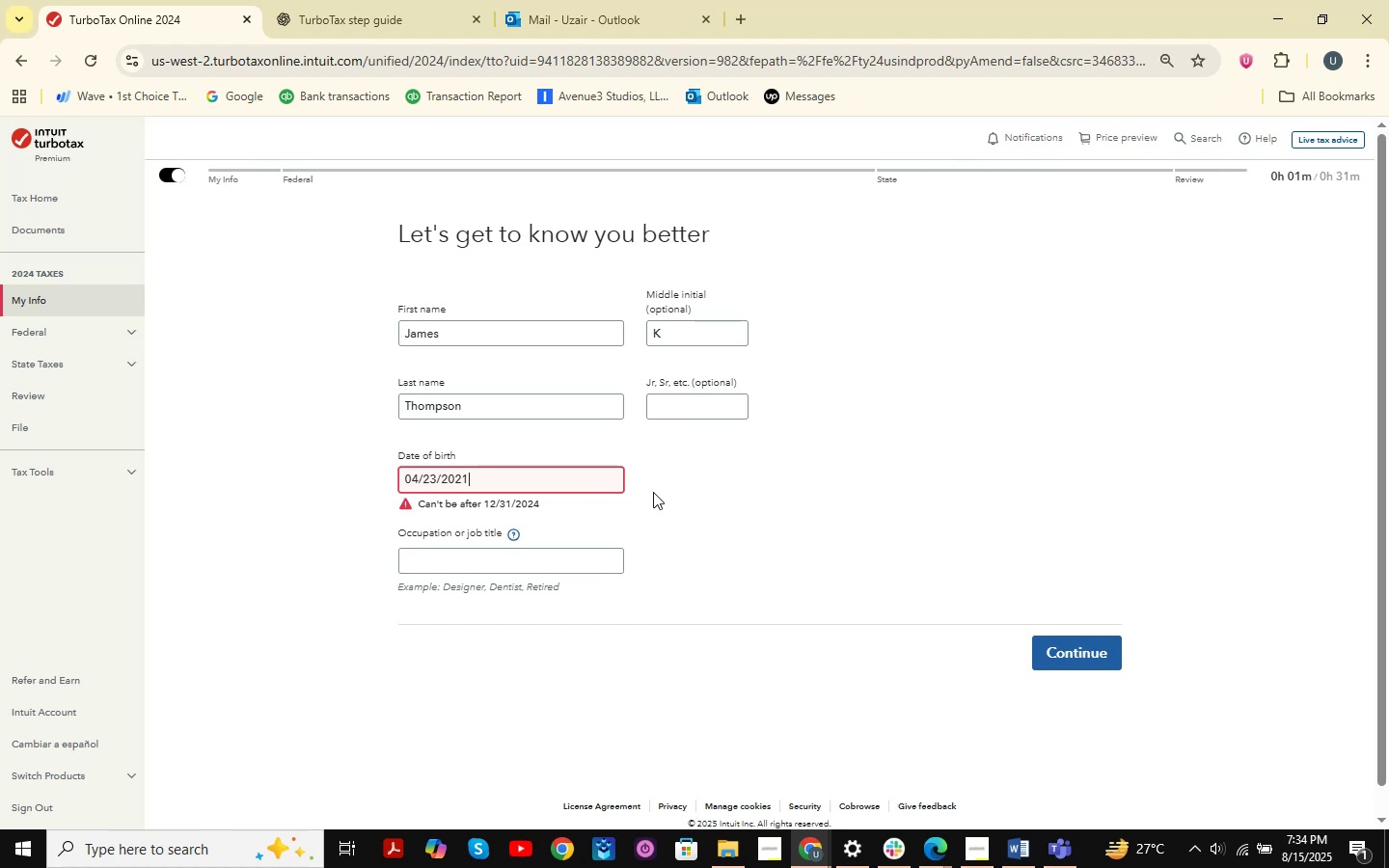 
key(Numpad9)
 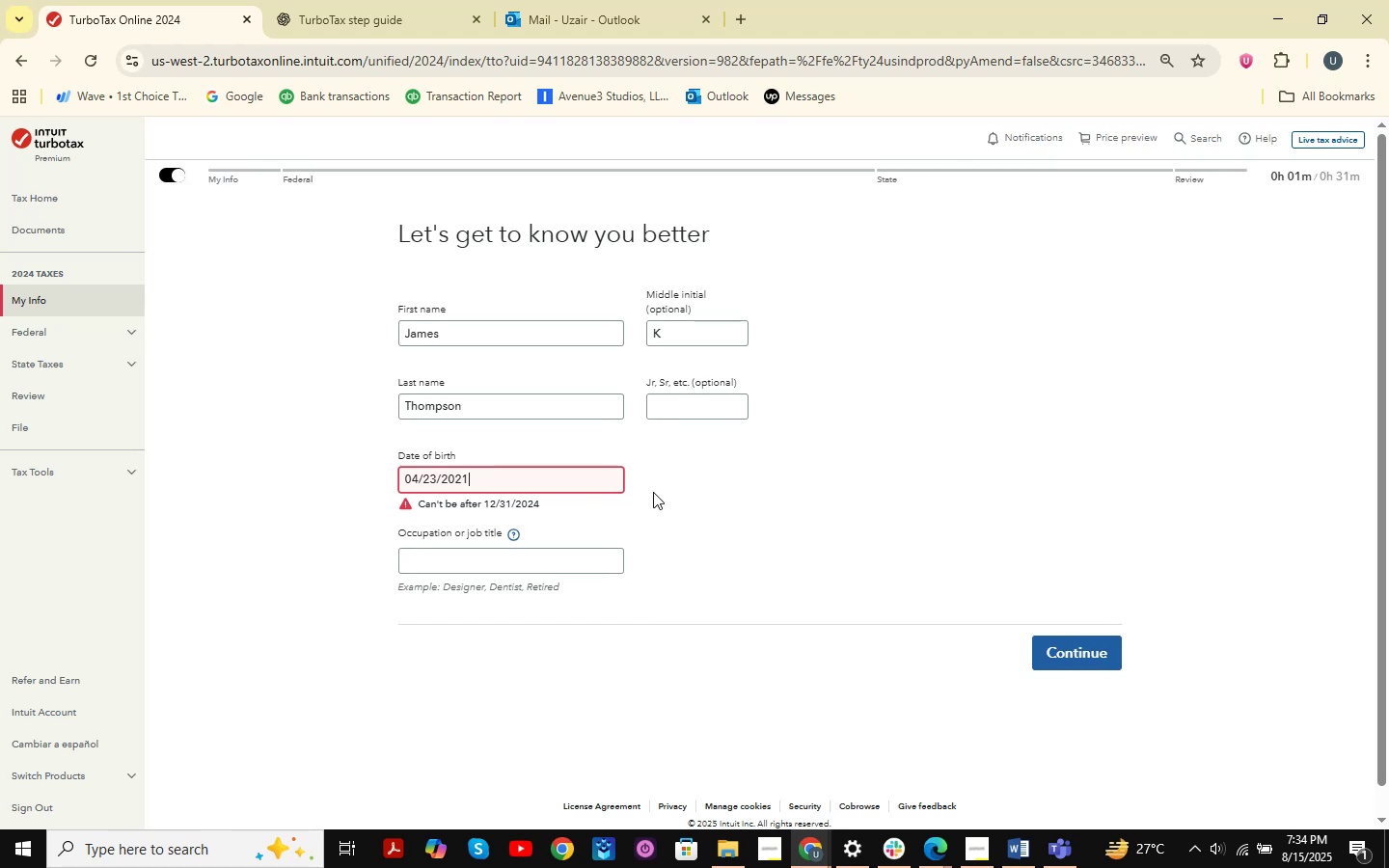 
key(Numpad4)
 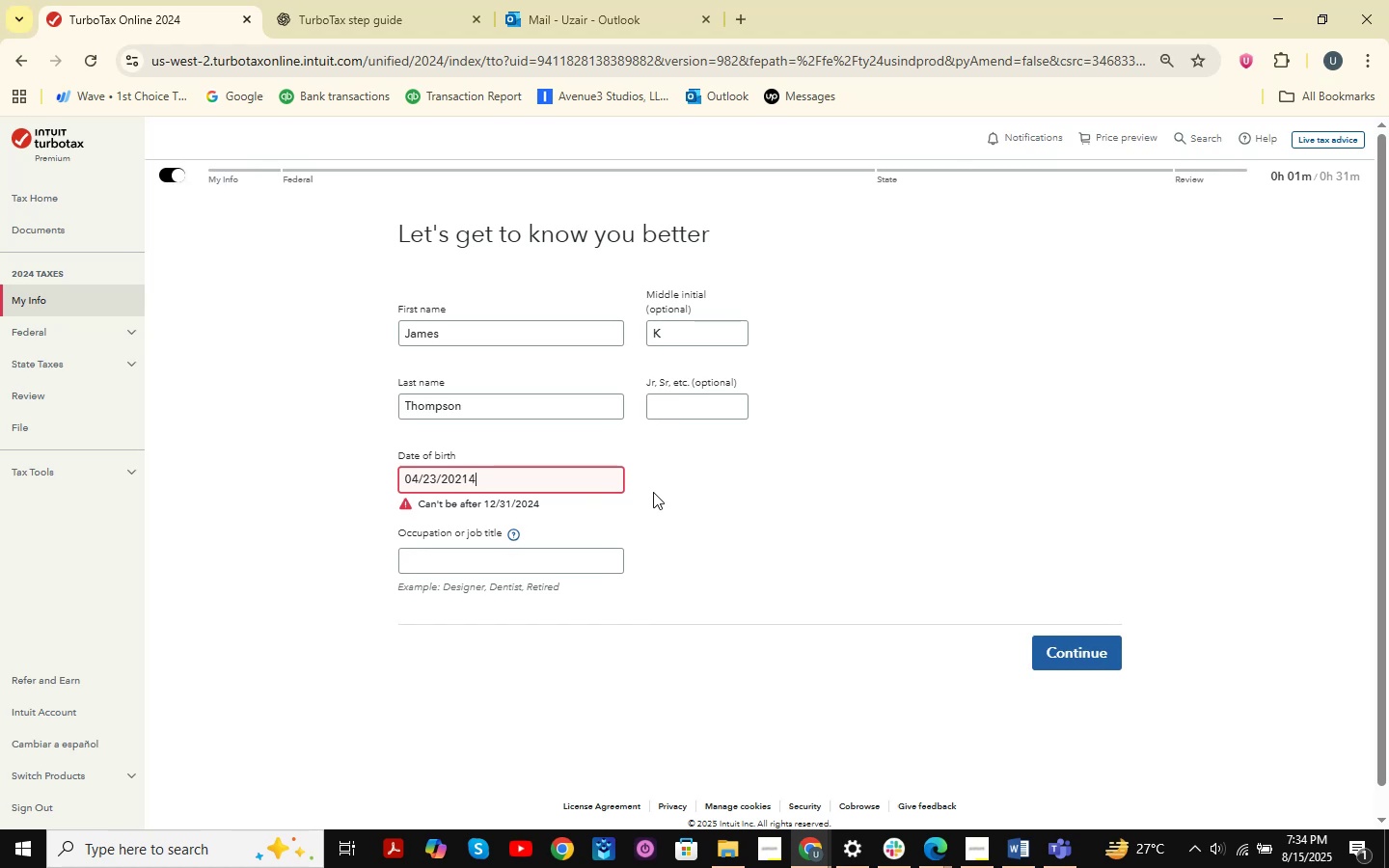 
key(Numpad4)
 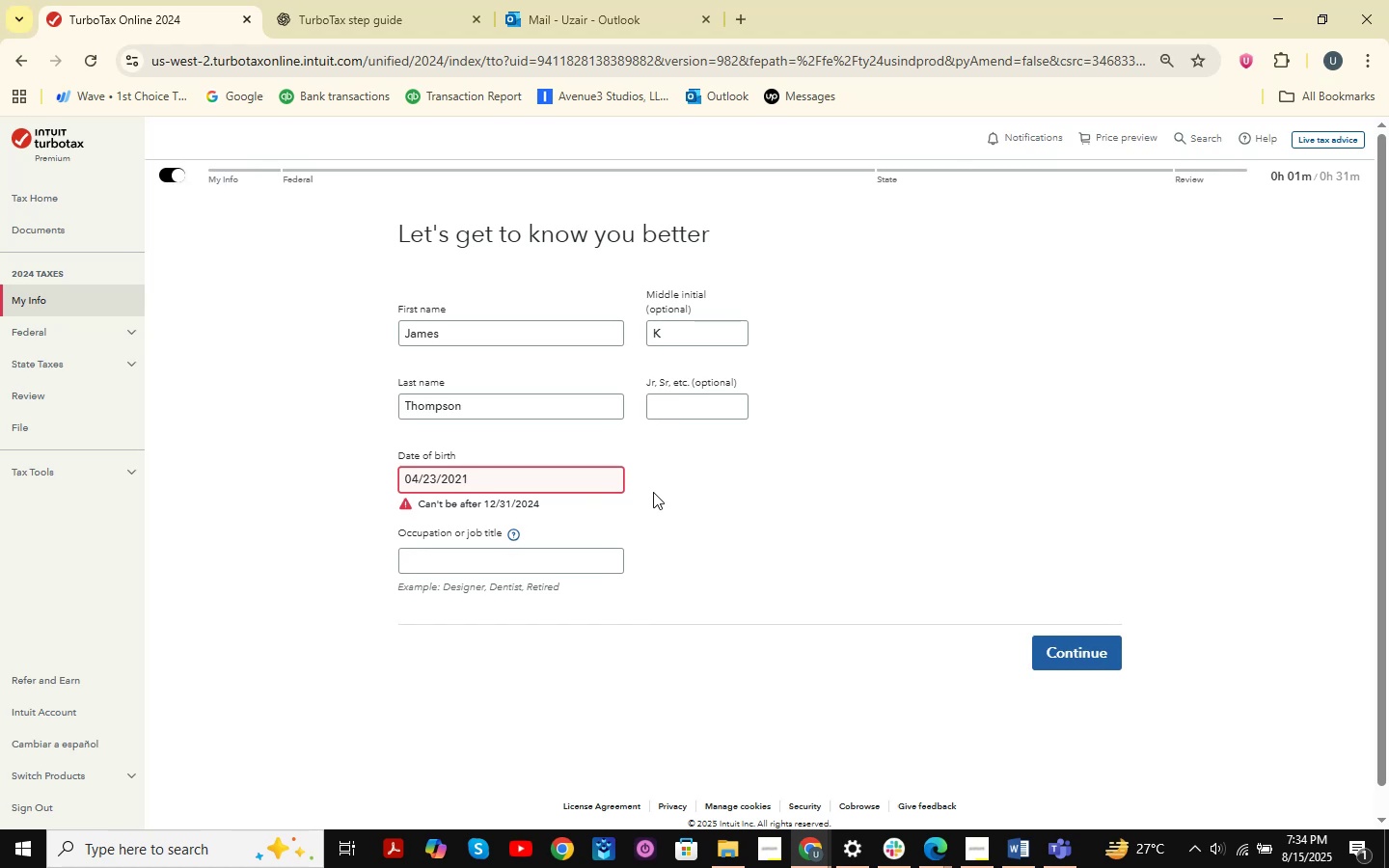 
key(Backspace)
 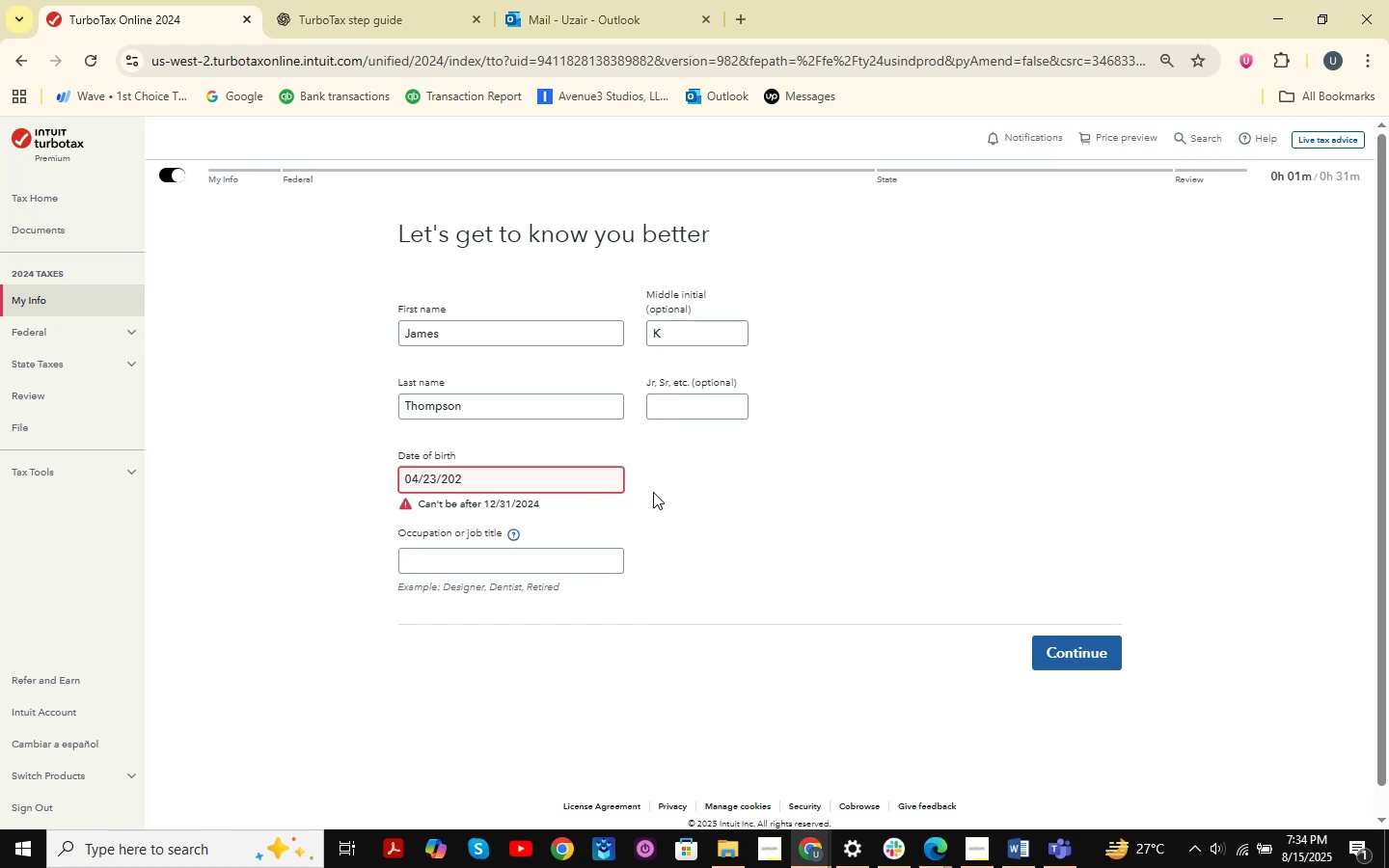 
key(Backspace)
 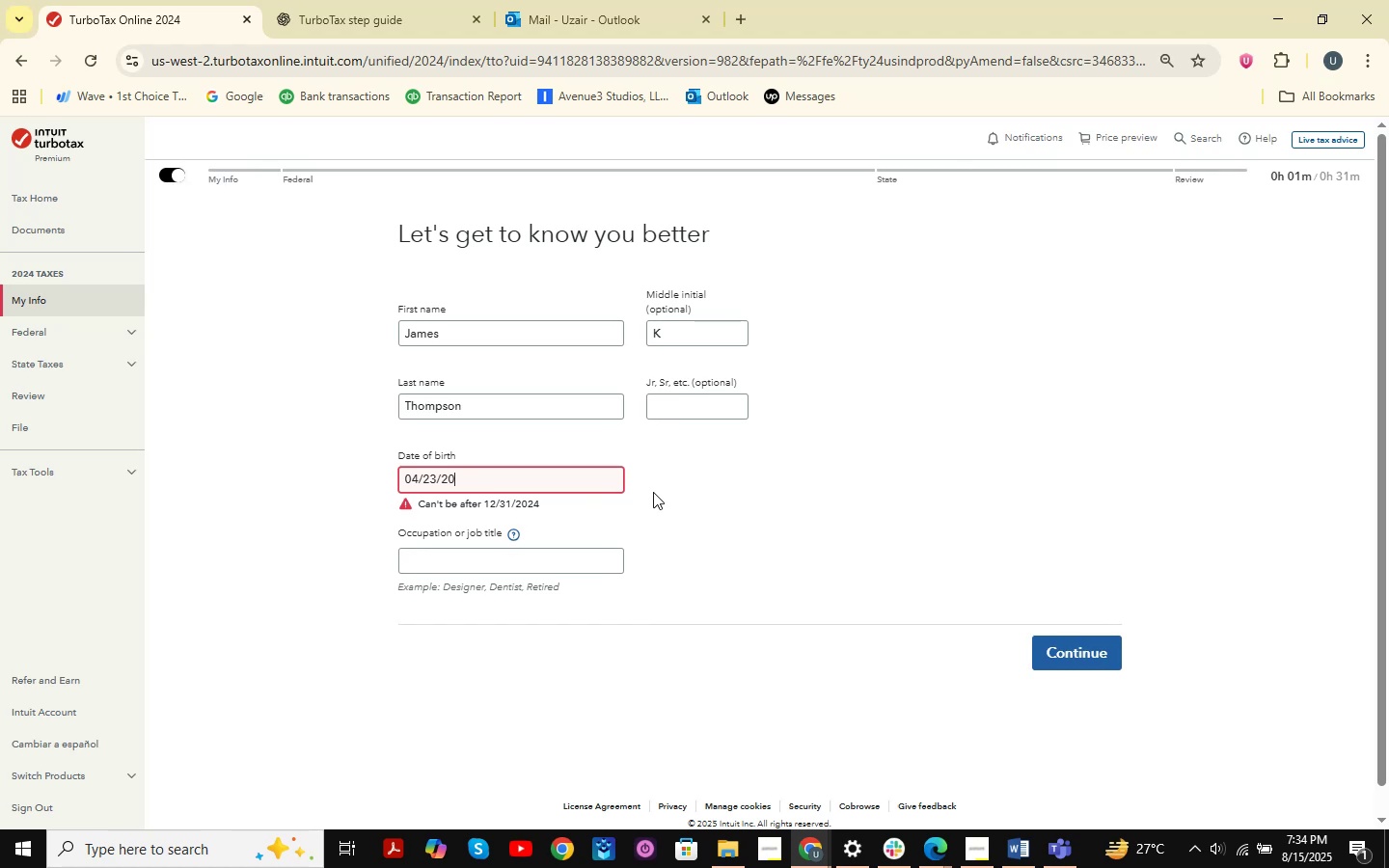 
key(Backspace)
 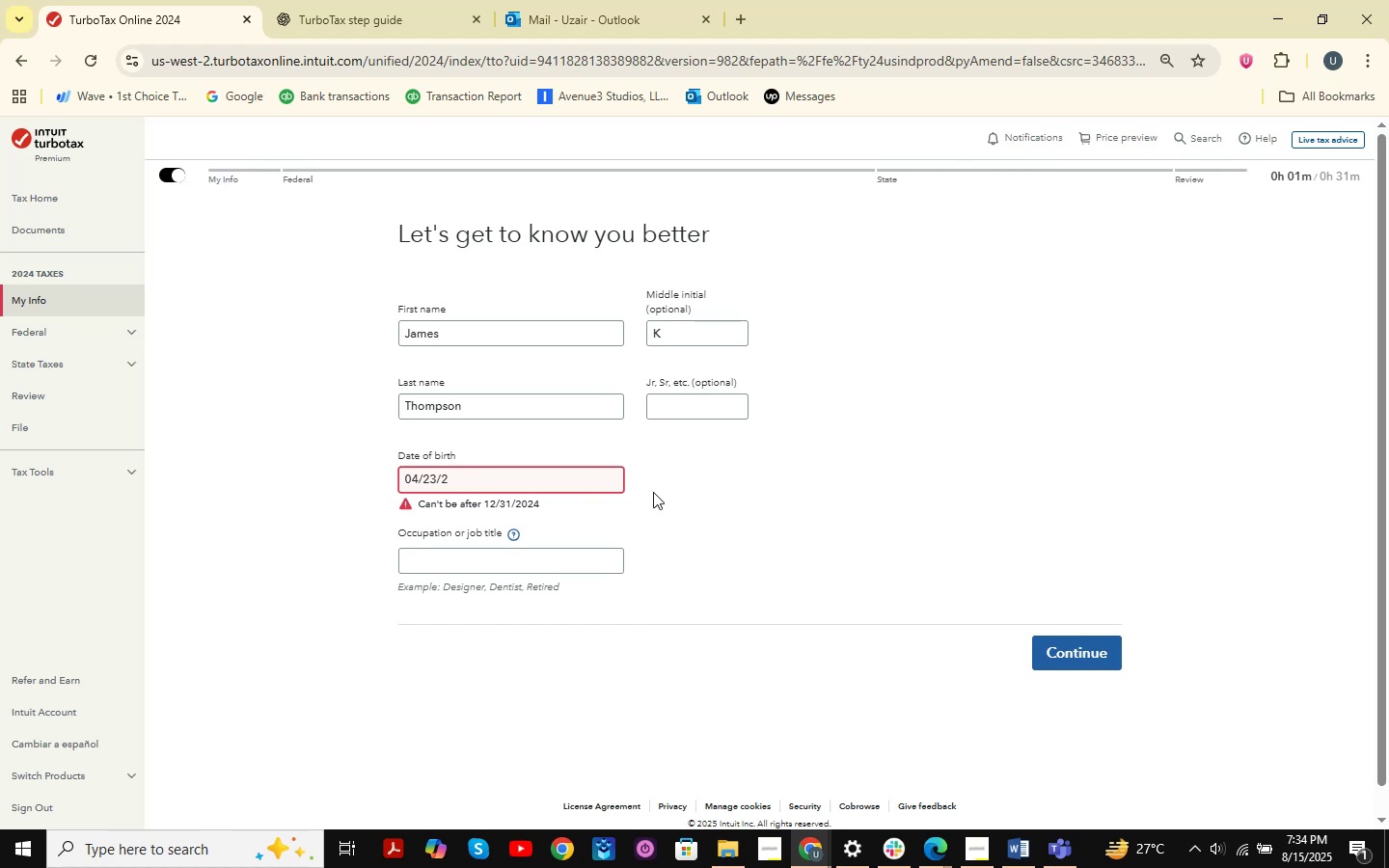 
key(Backspace)
 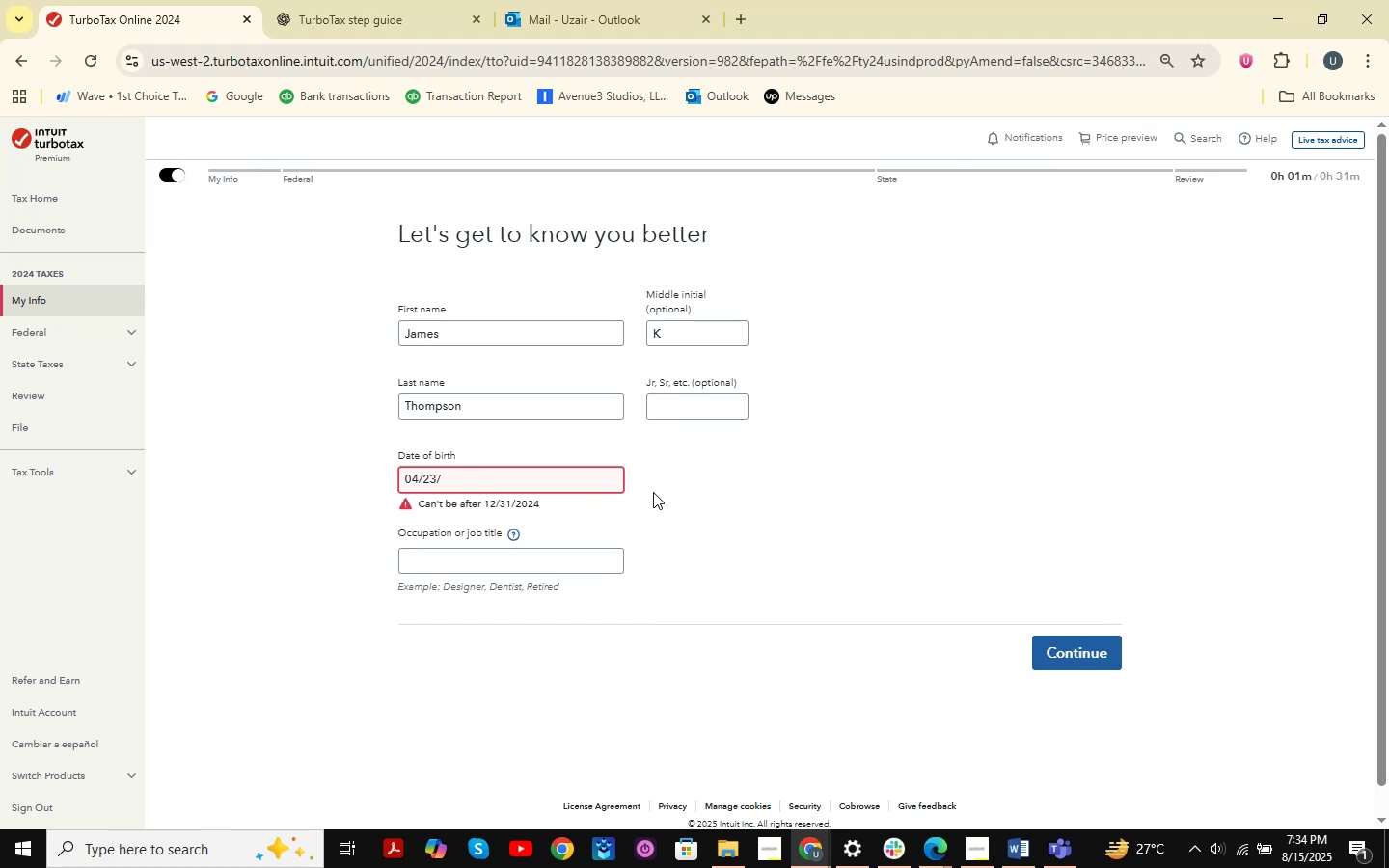 
key(Numpad1)
 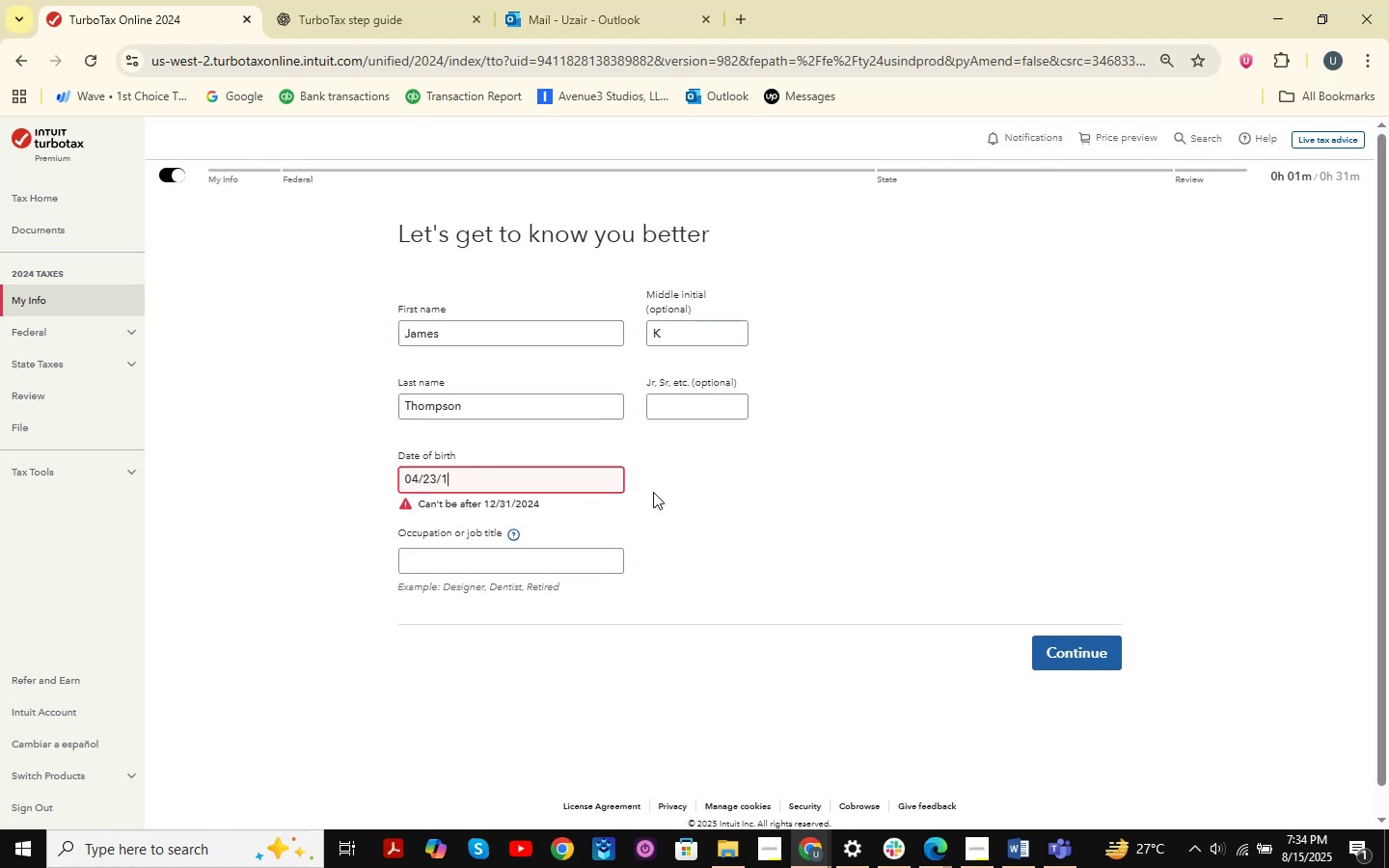 
key(Numpad9)
 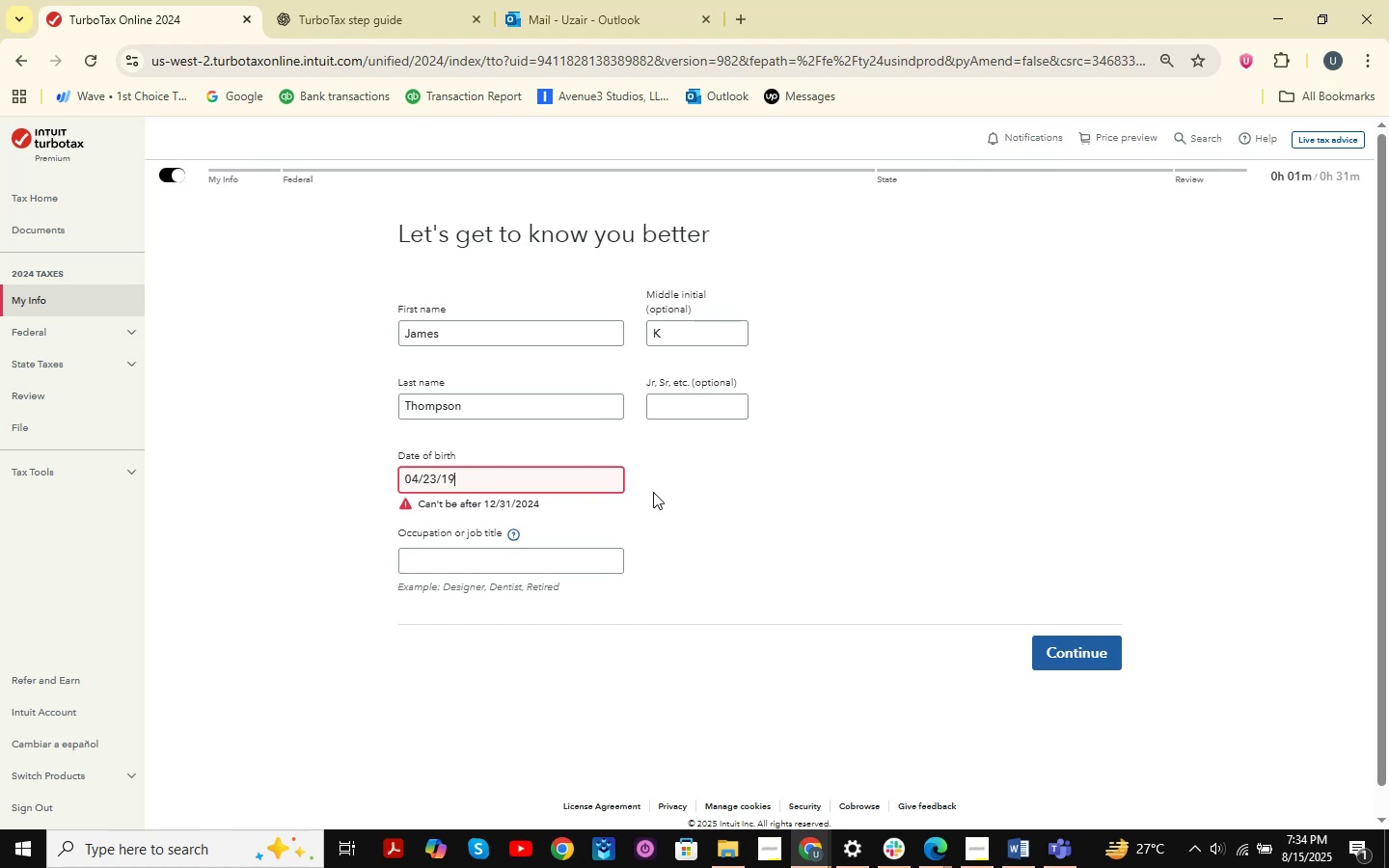 
key(Numpad9)
 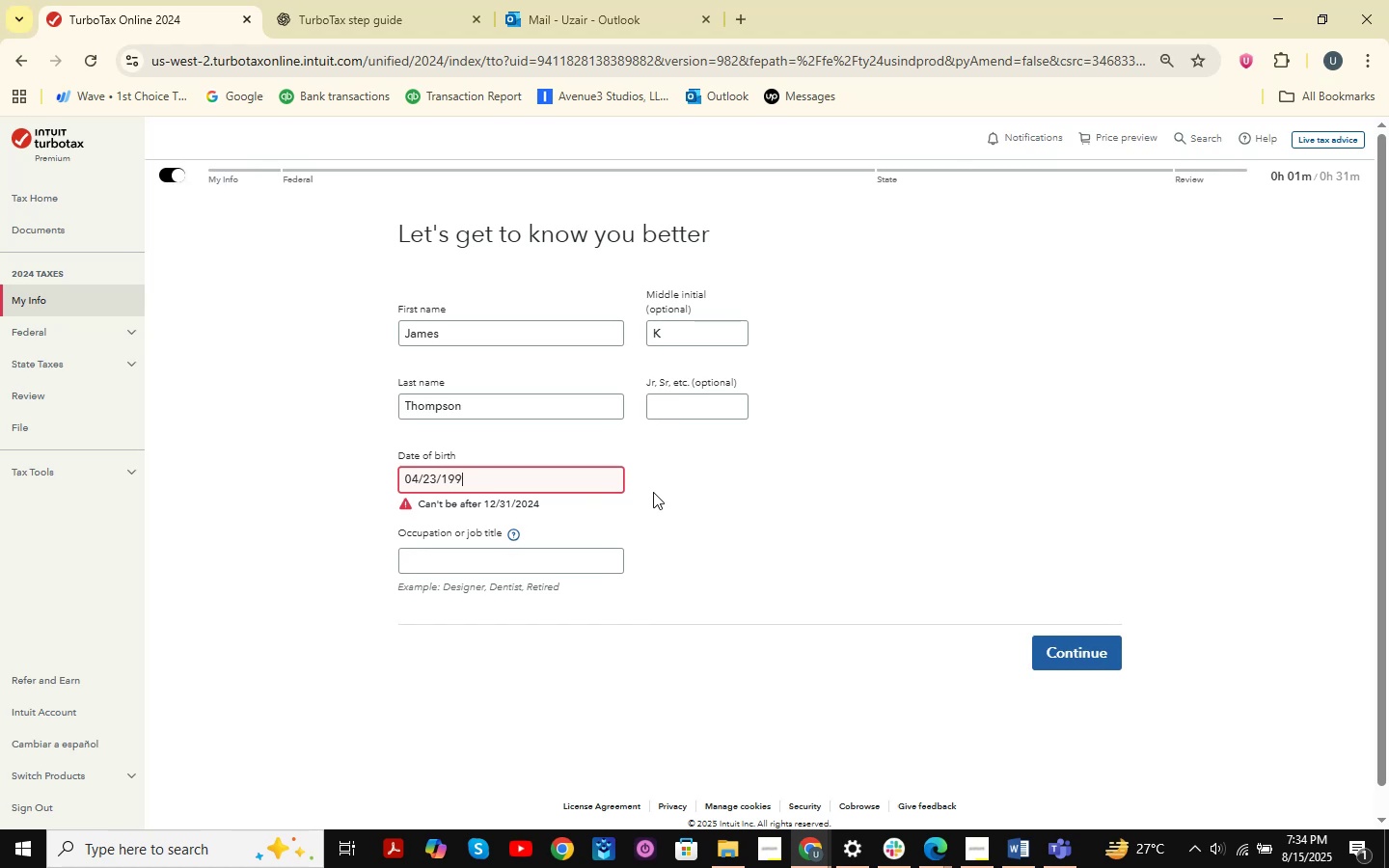 
key(Numpad6)
 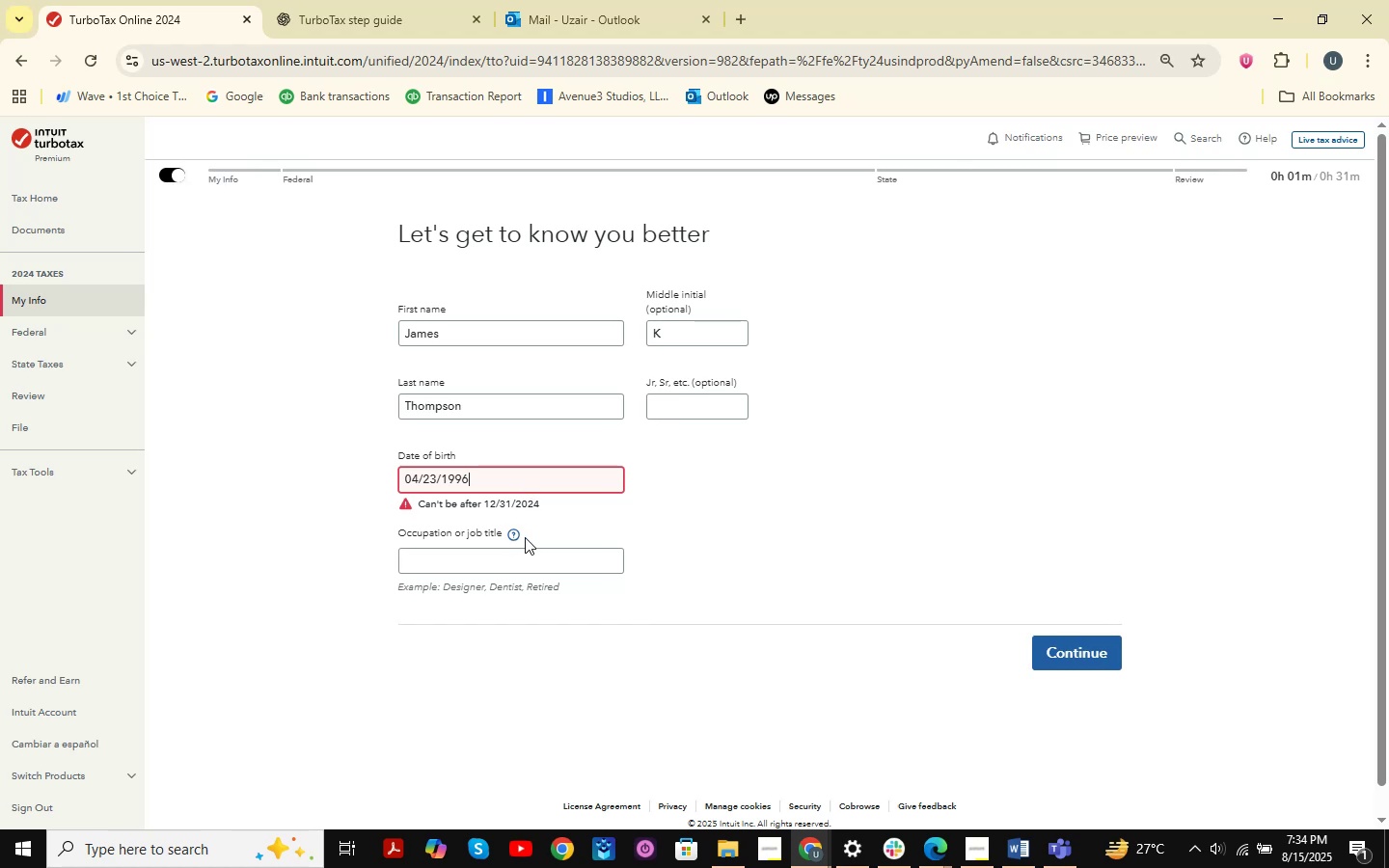 
left_click([532, 559])
 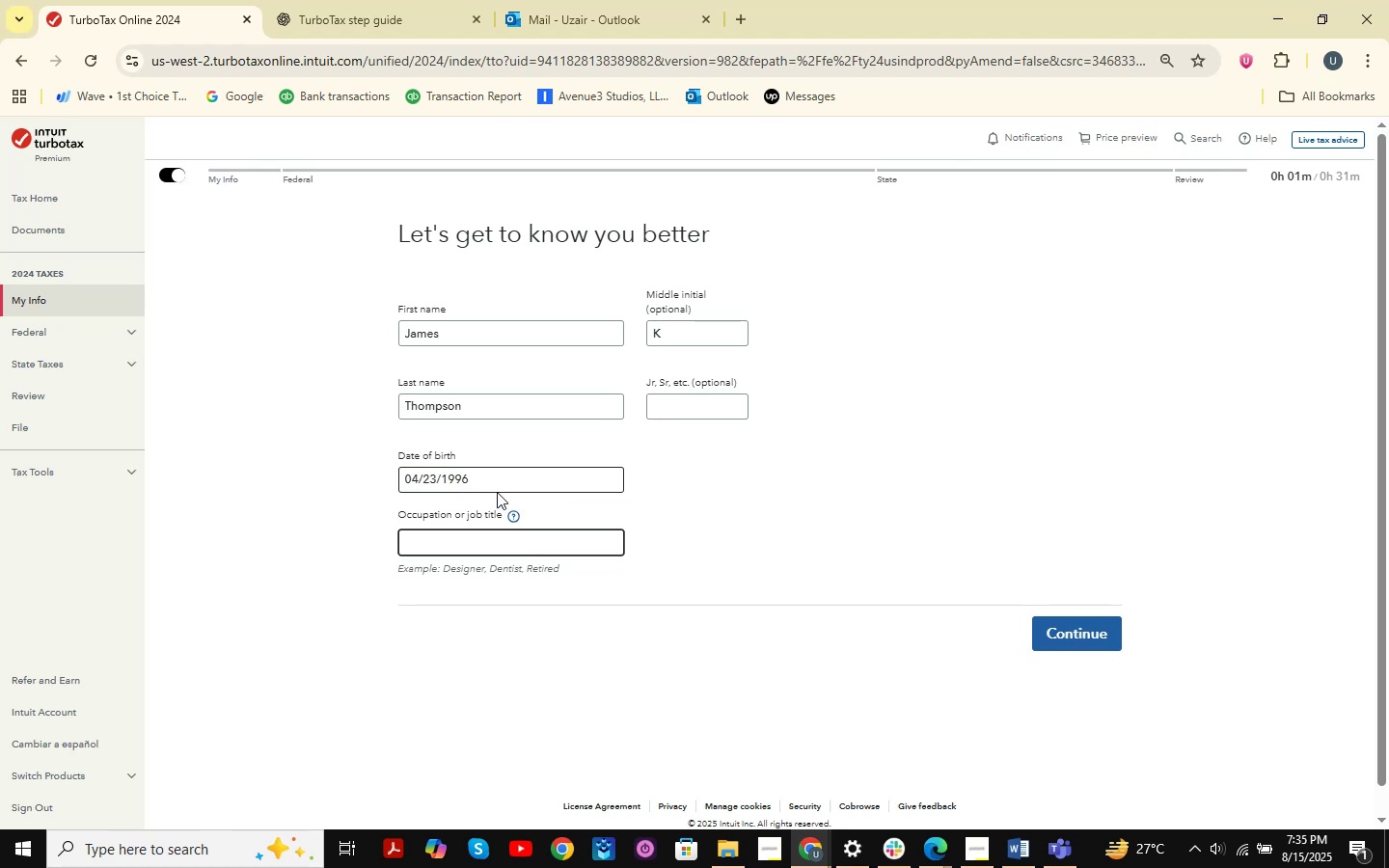 
left_click_drag(start_coordinate=[521, 482], to_coordinate=[344, 481])
 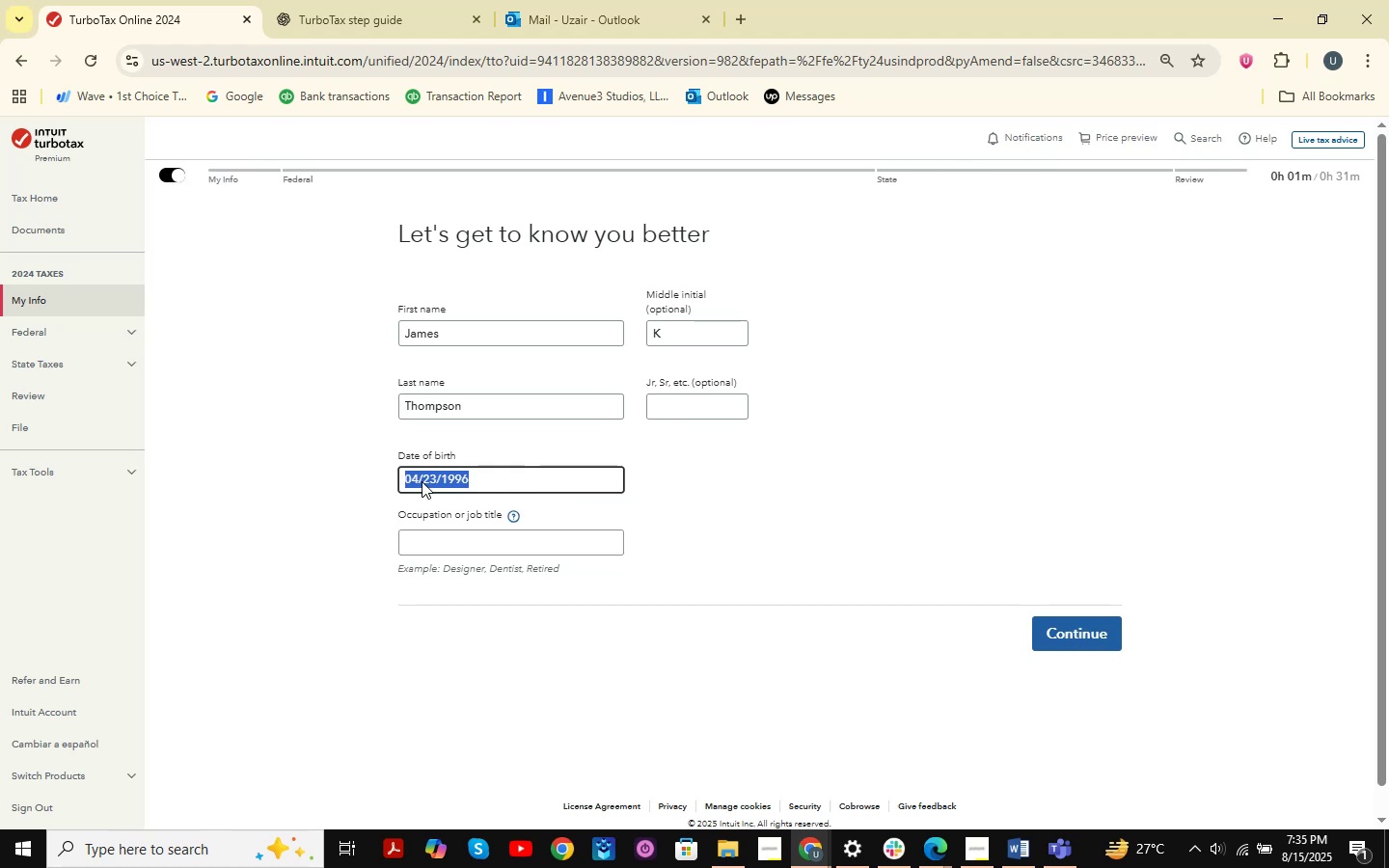 
key(Control+ControlLeft)
 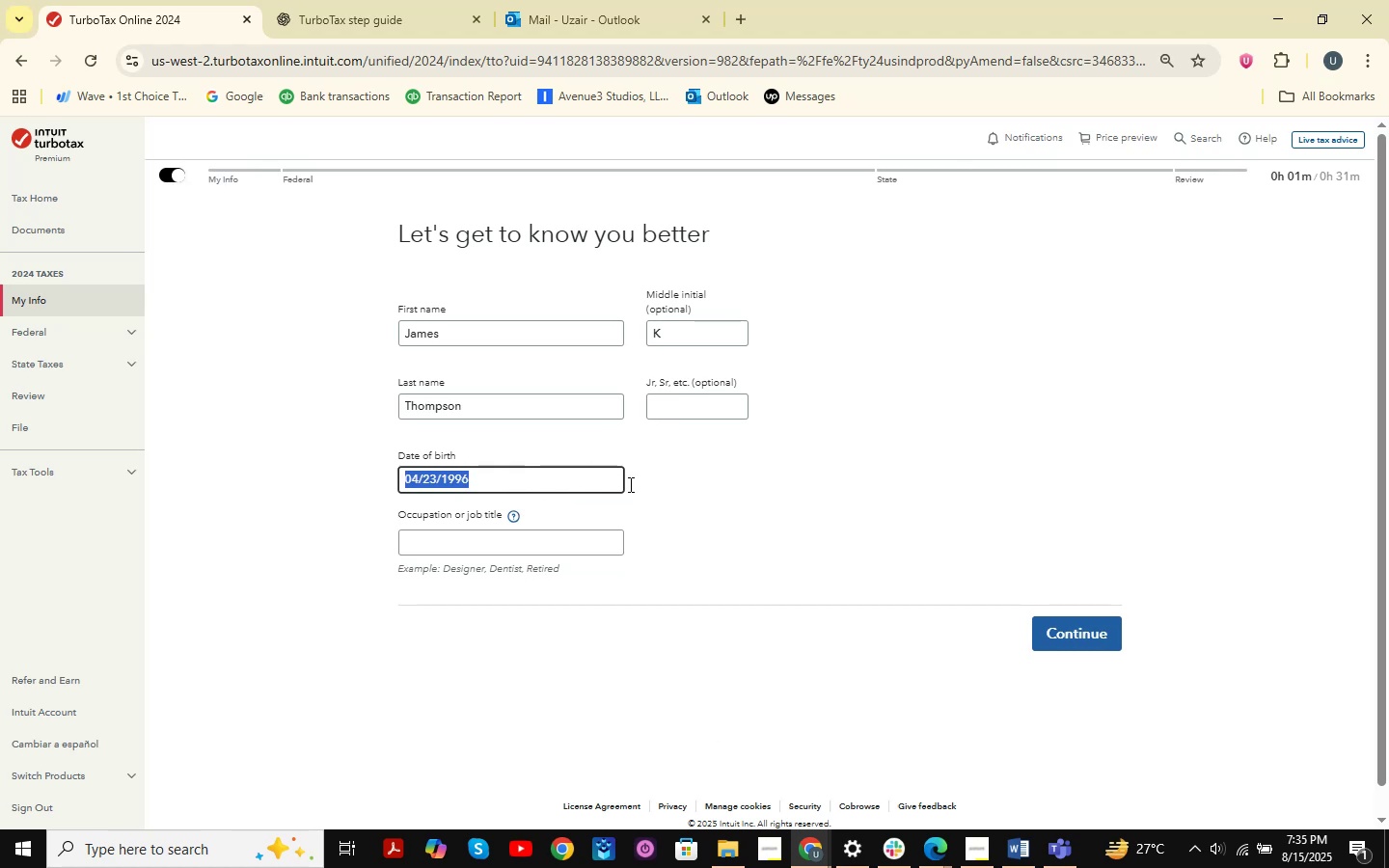 
key(Control+C)
 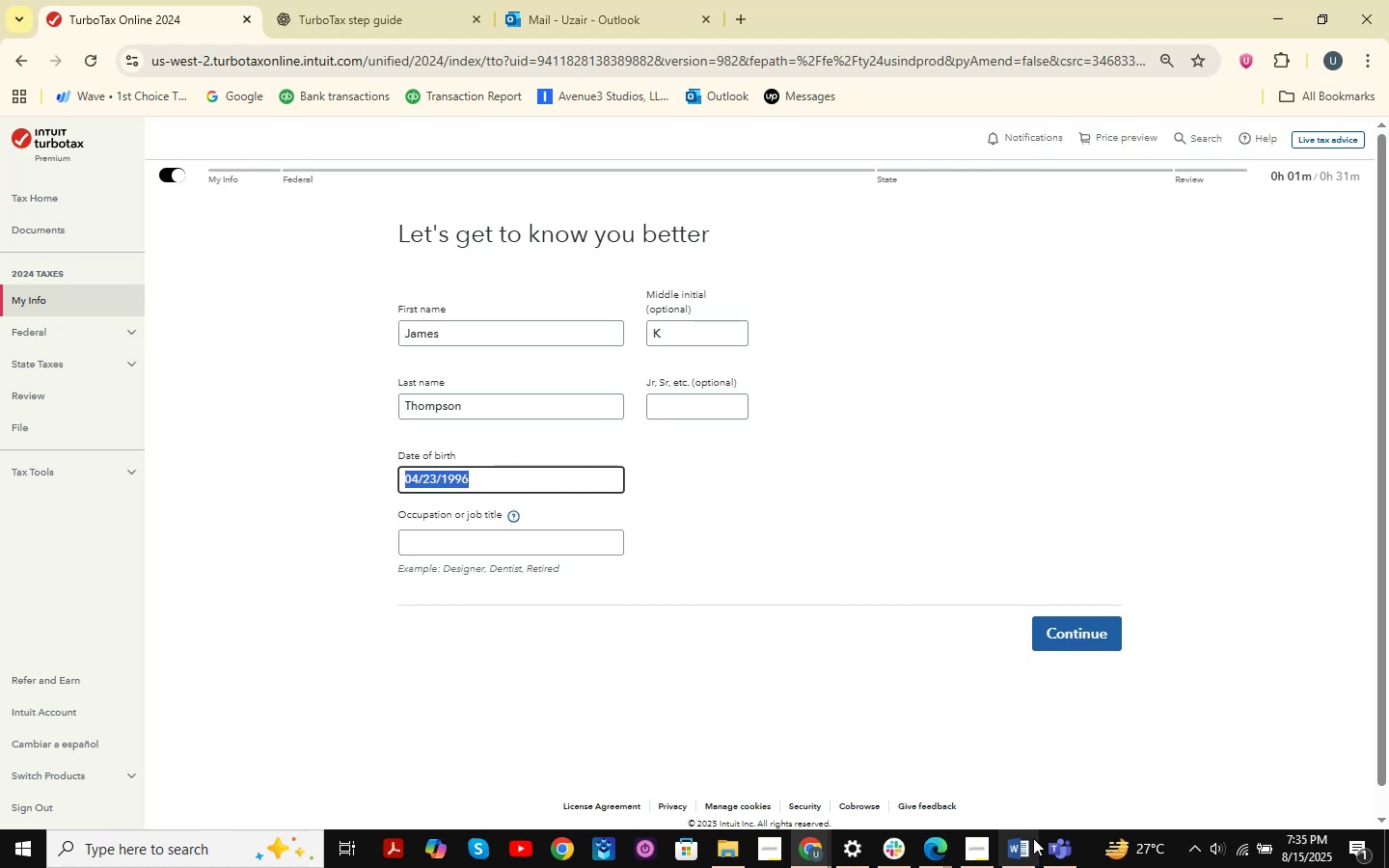 
left_click([1009, 850])
 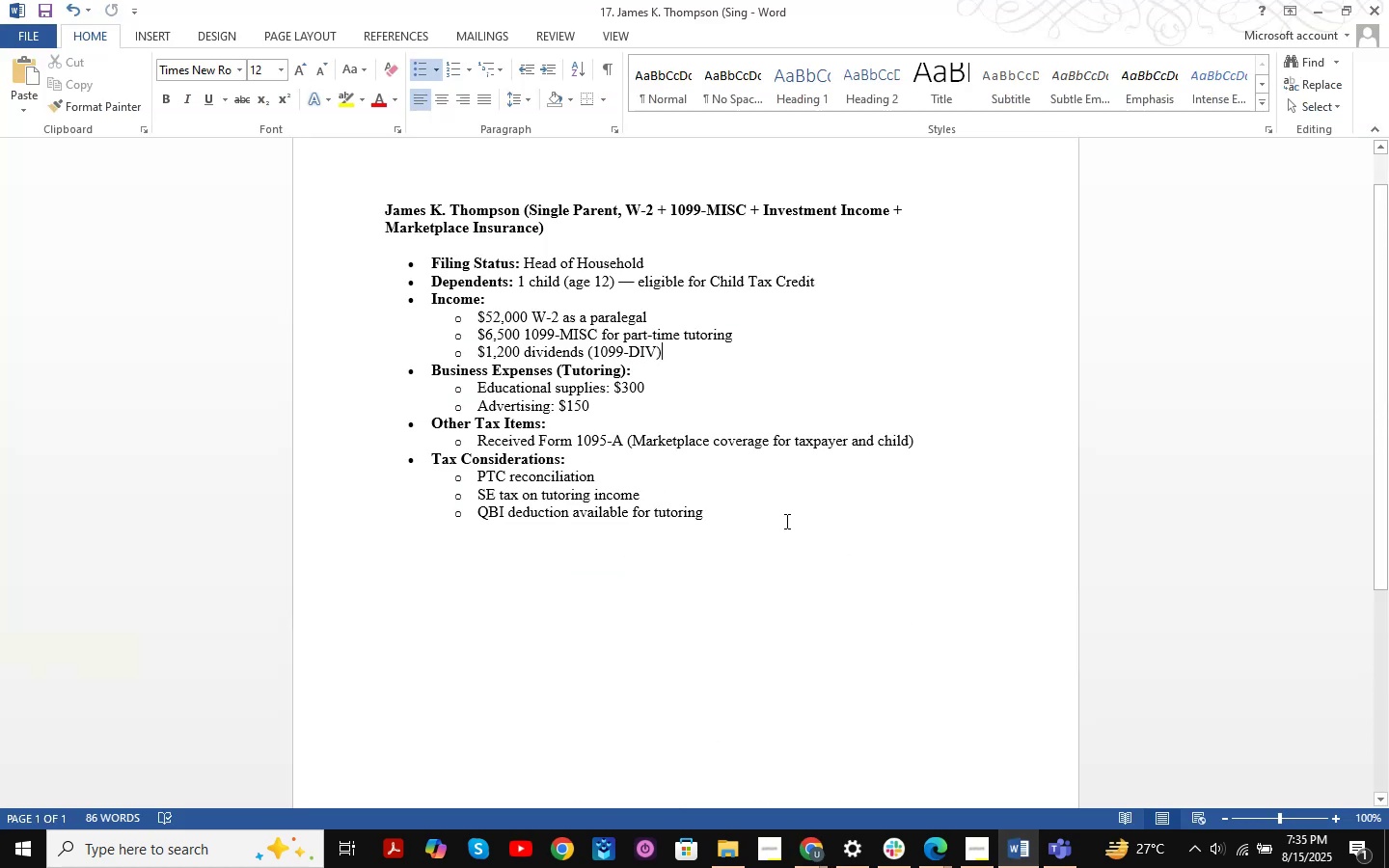 
scroll: coordinate [734, 460], scroll_direction: down, amount: 7.0
 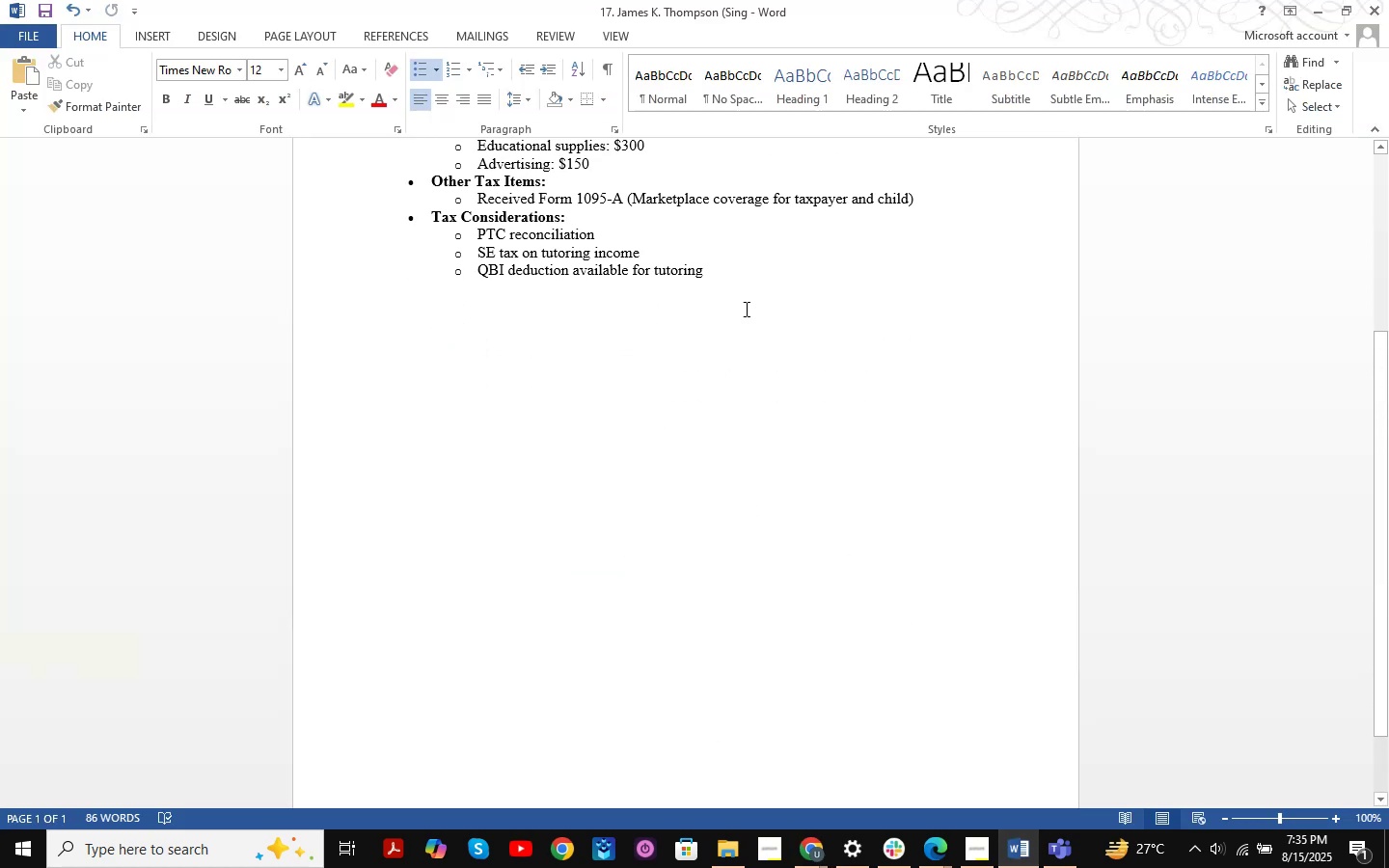 
left_click([754, 281])
 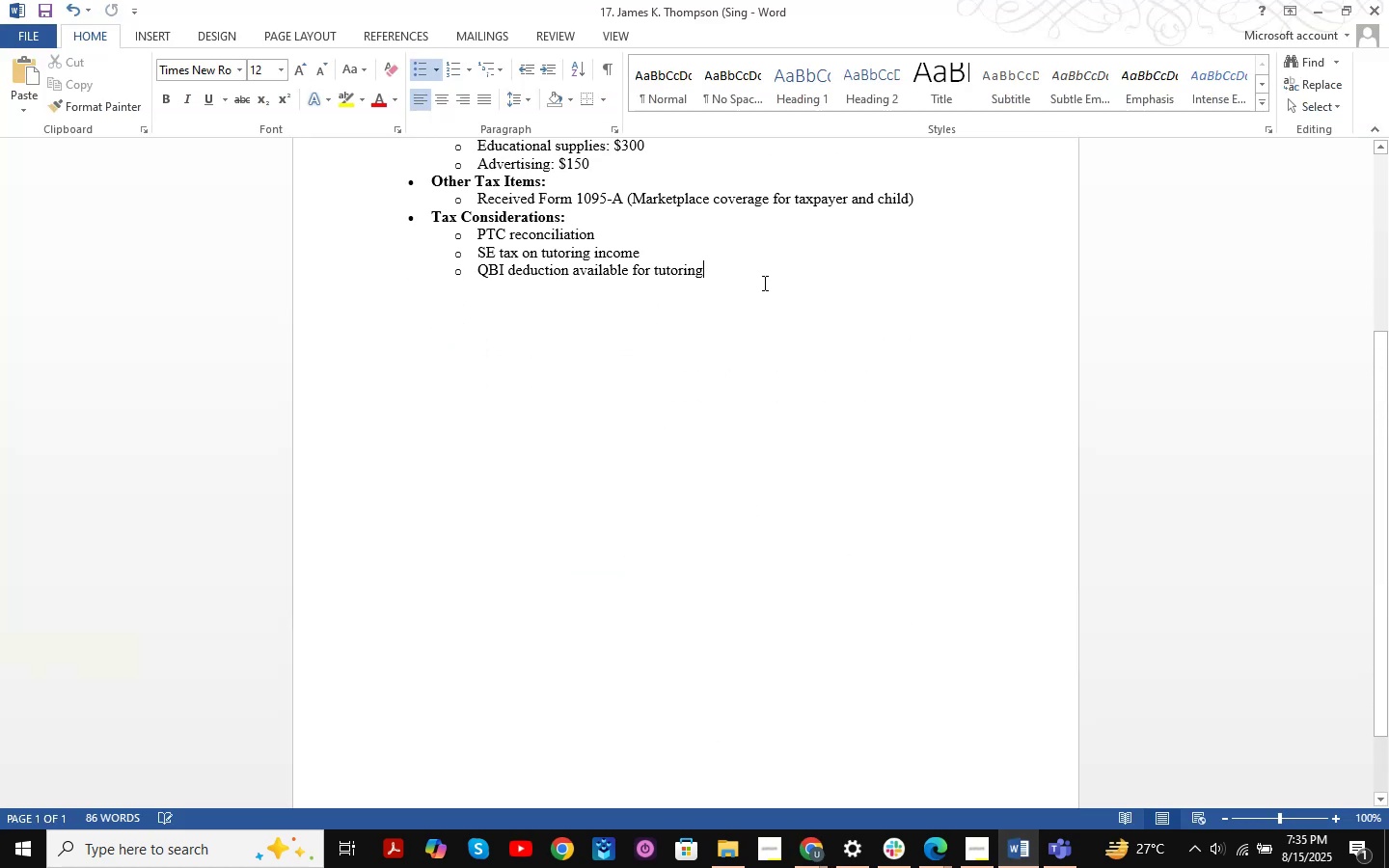 
key(NumpadEnter)
key(NumpadEnter)
key(NumpadEnter)
key(NumpadEnter)
type(DOB: )
 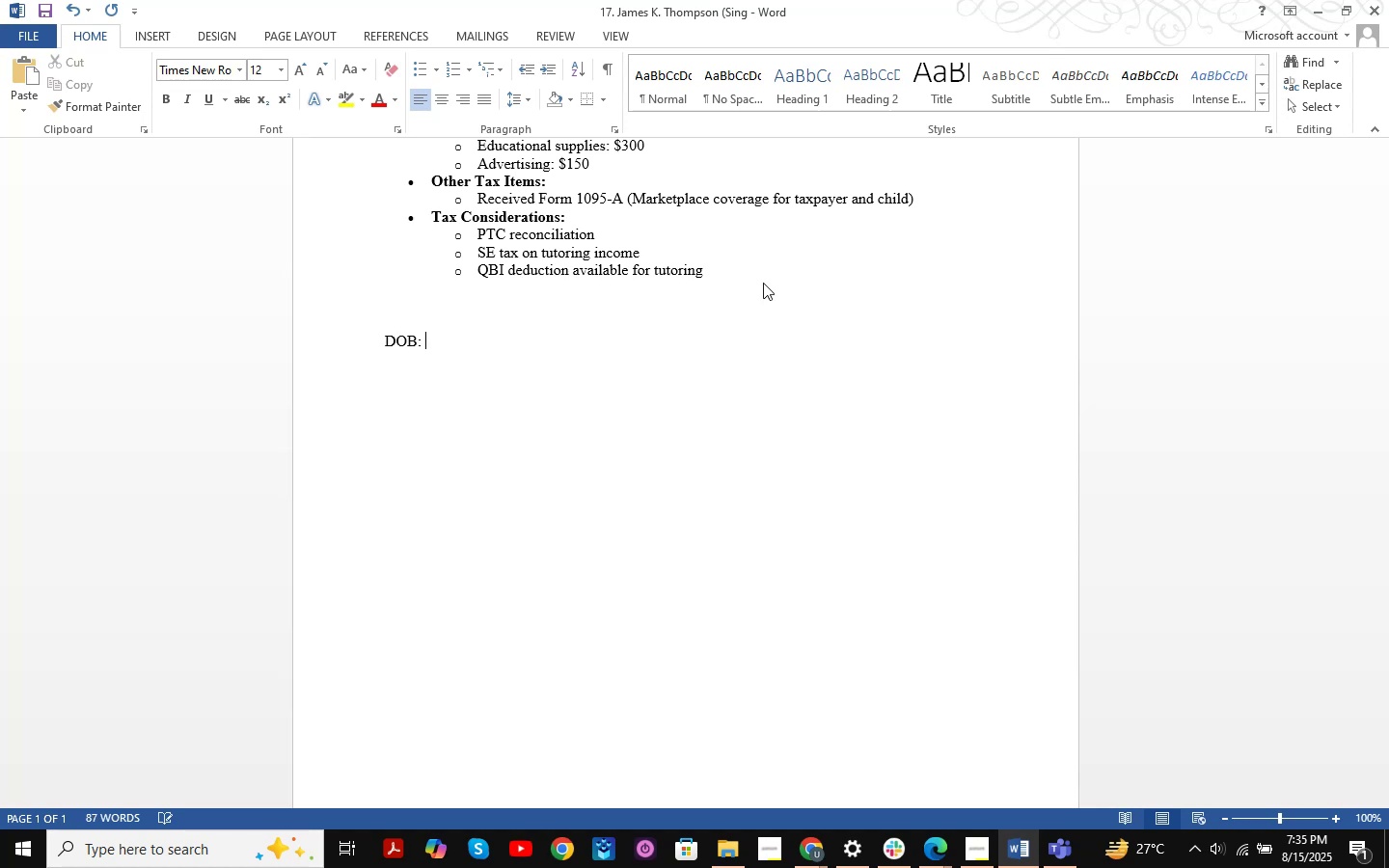 
key(Control+ControlLeft)
 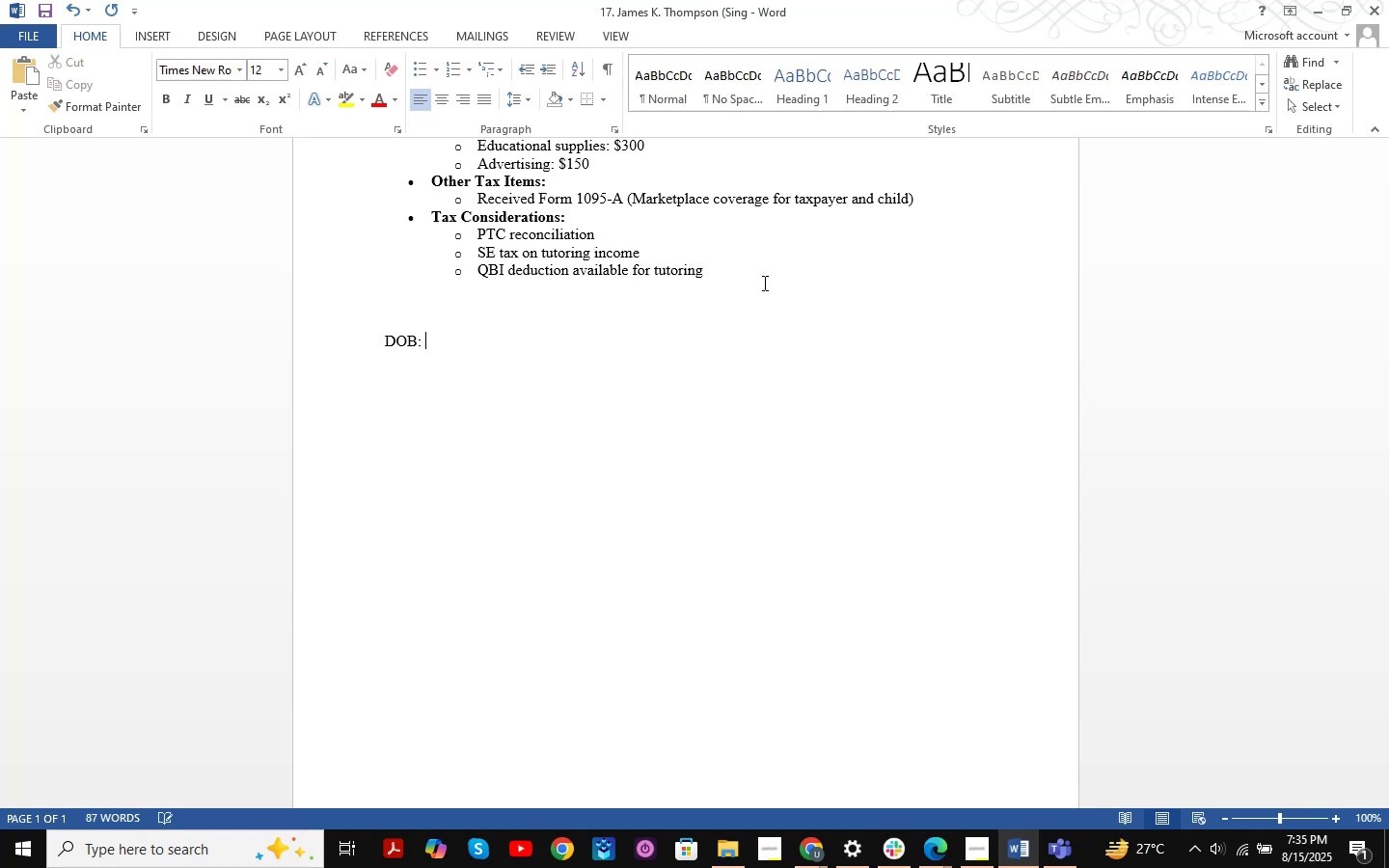 
key(Control+V)
 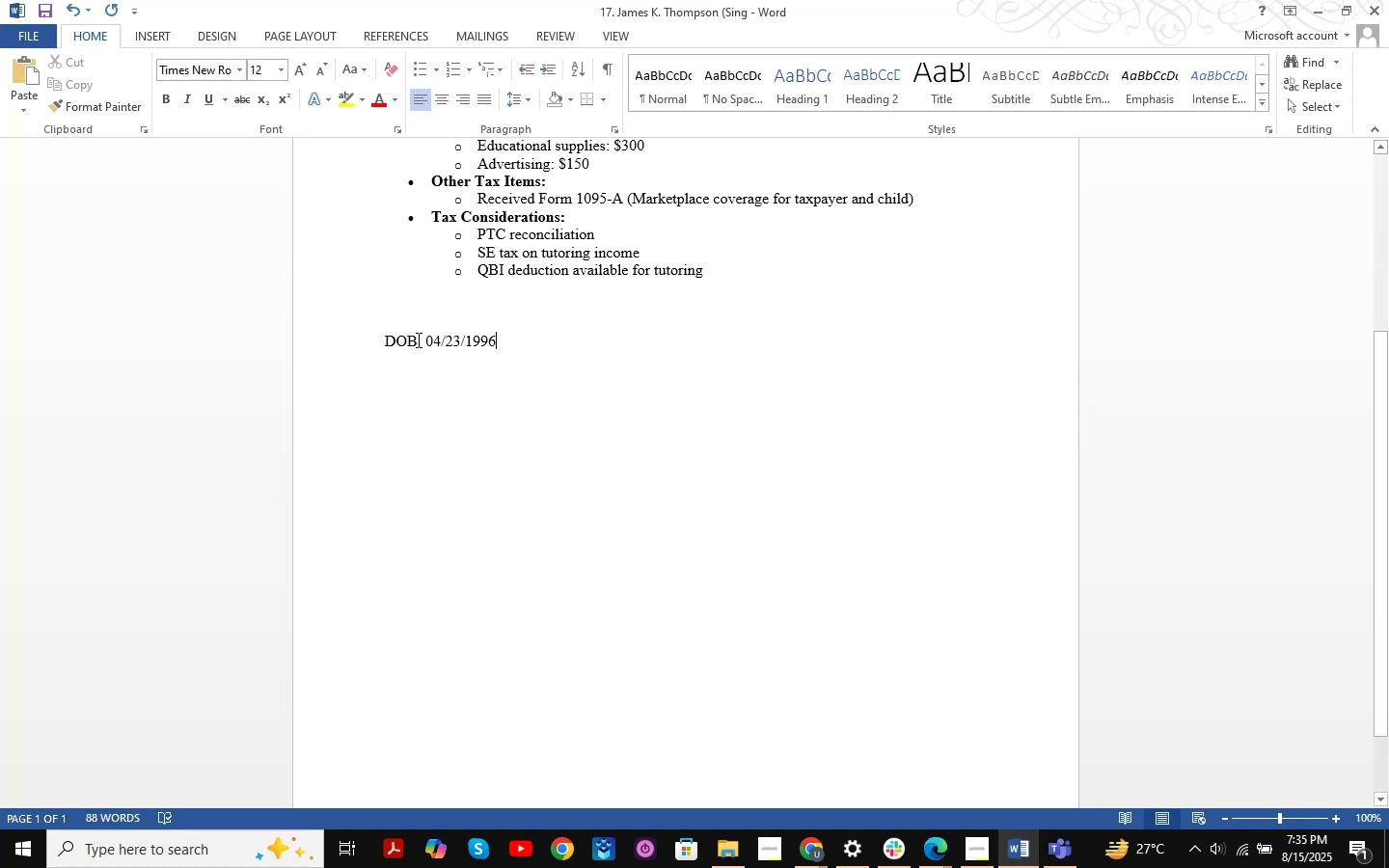 
left_click_drag(start_coordinate=[425, 339], to_coordinate=[362, 344])
 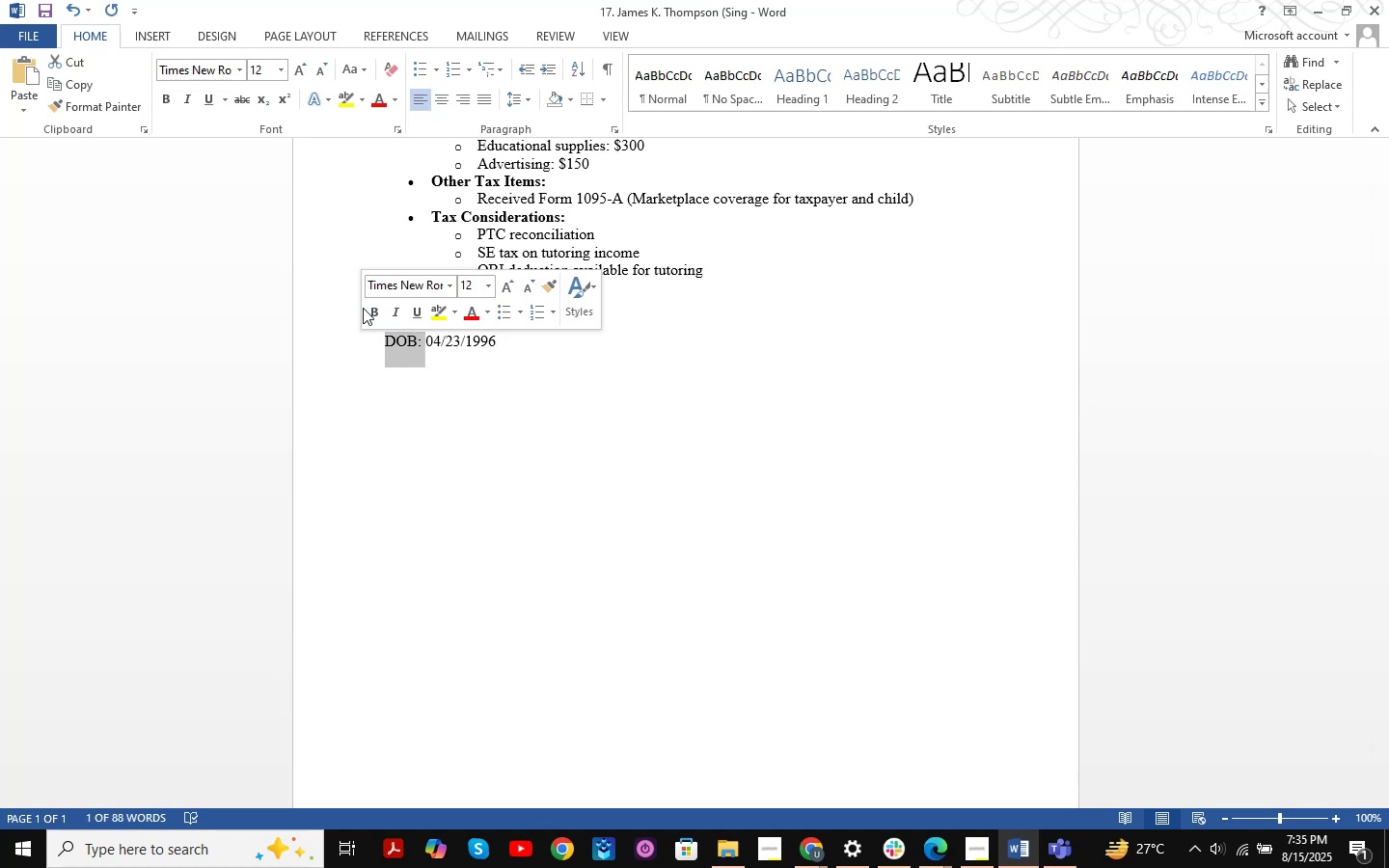 
double_click([368, 308])
 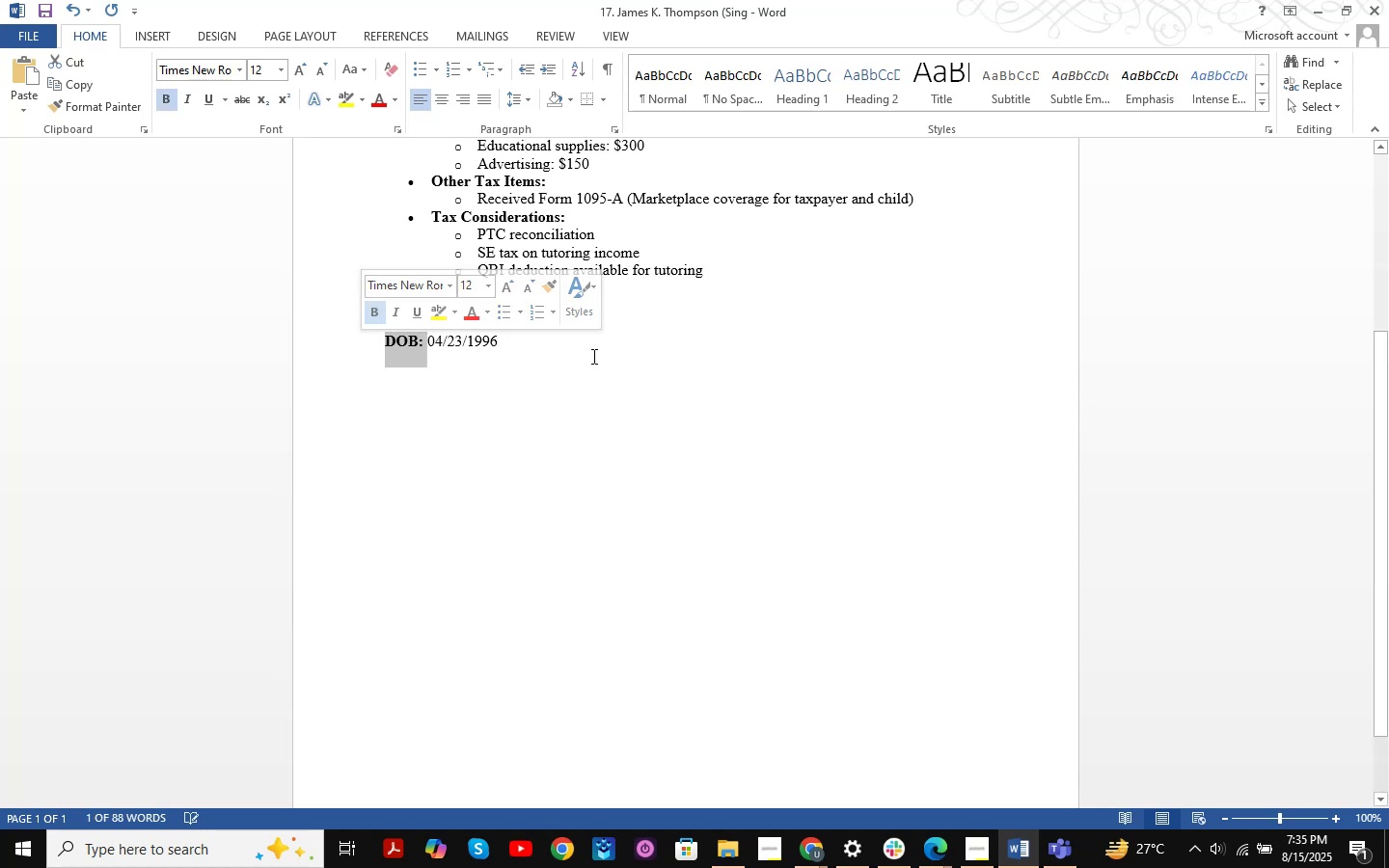 
triple_click([592, 356])
 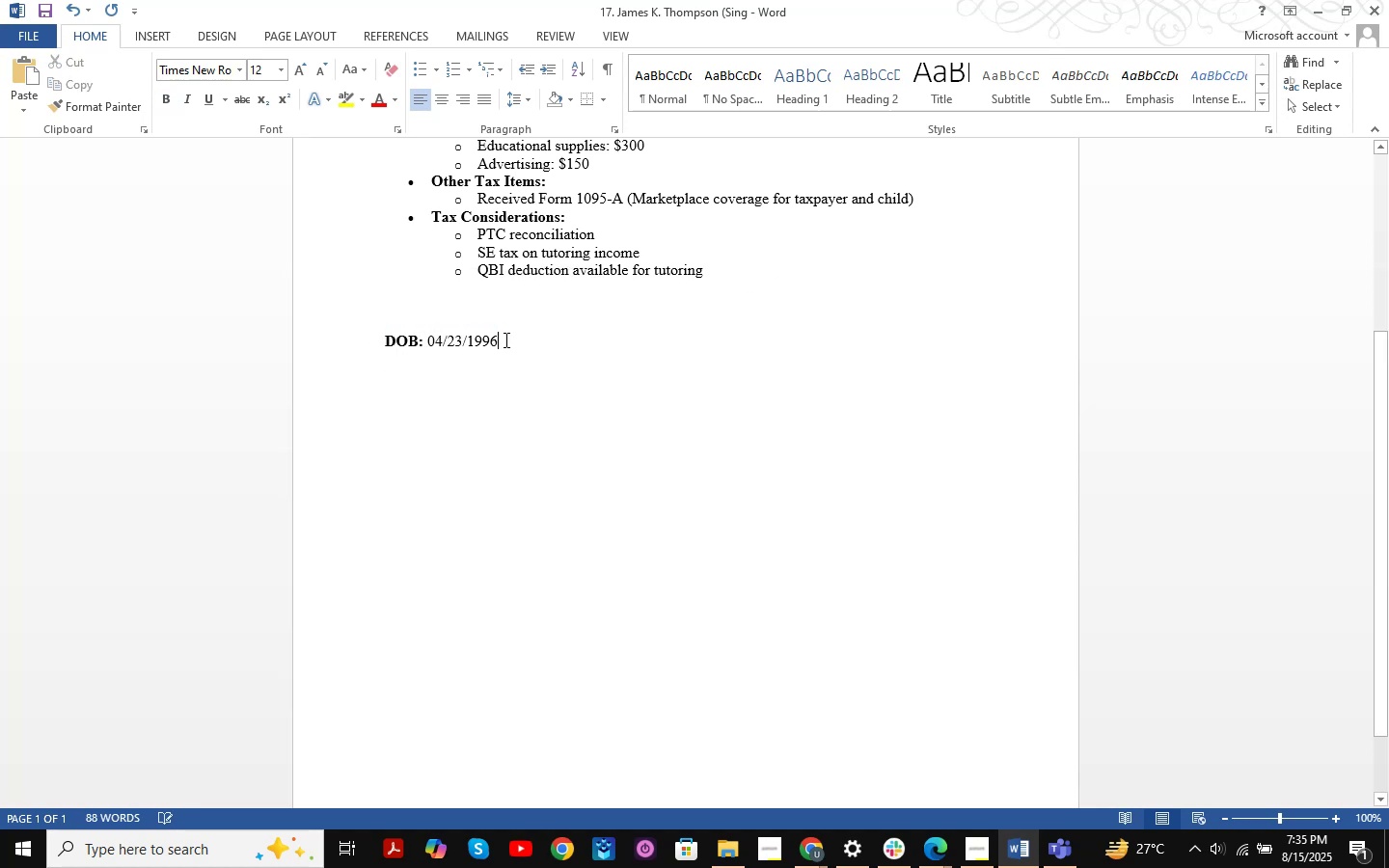 
left_click([507, 338])
 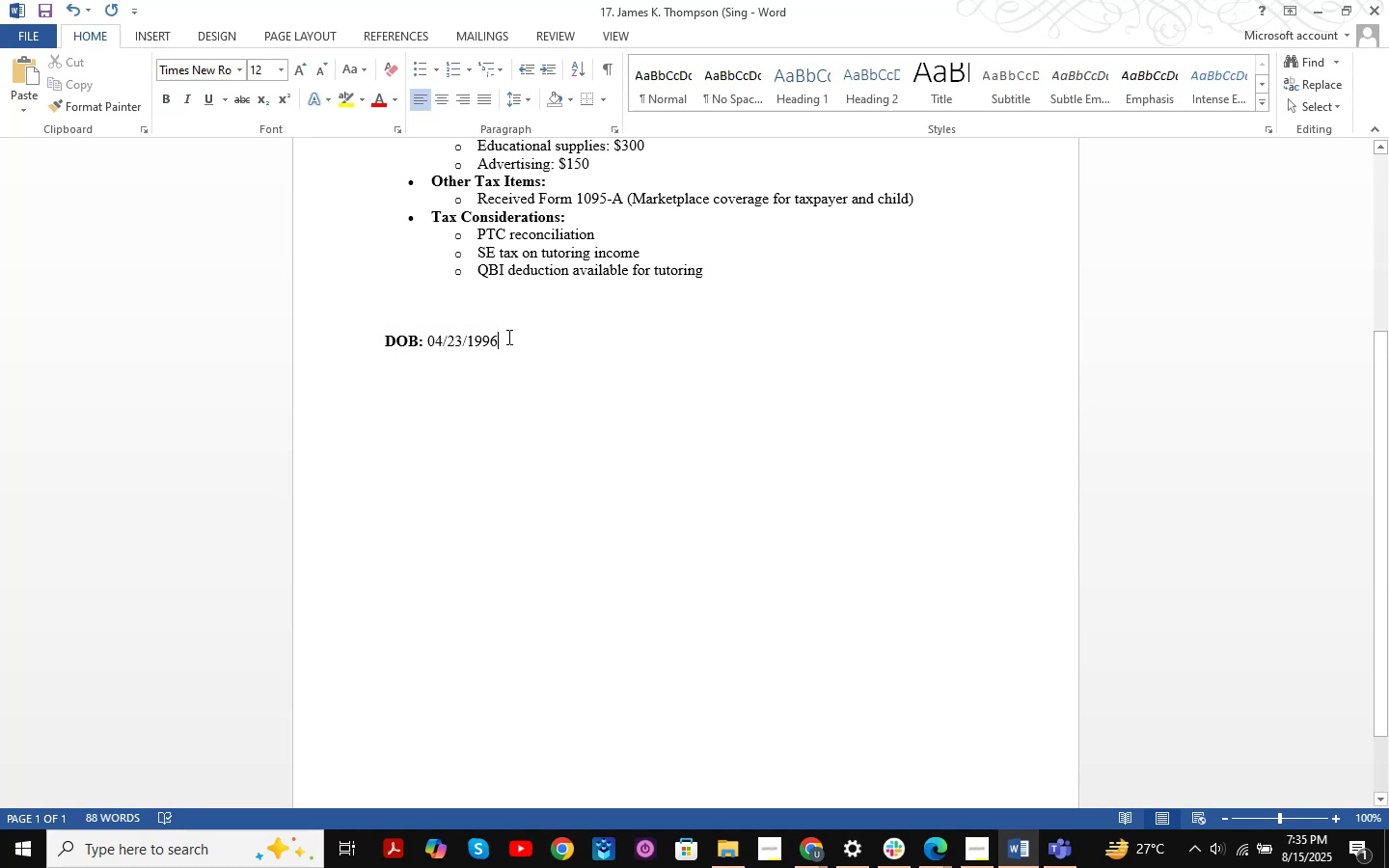 
key(NumpadEnter)
 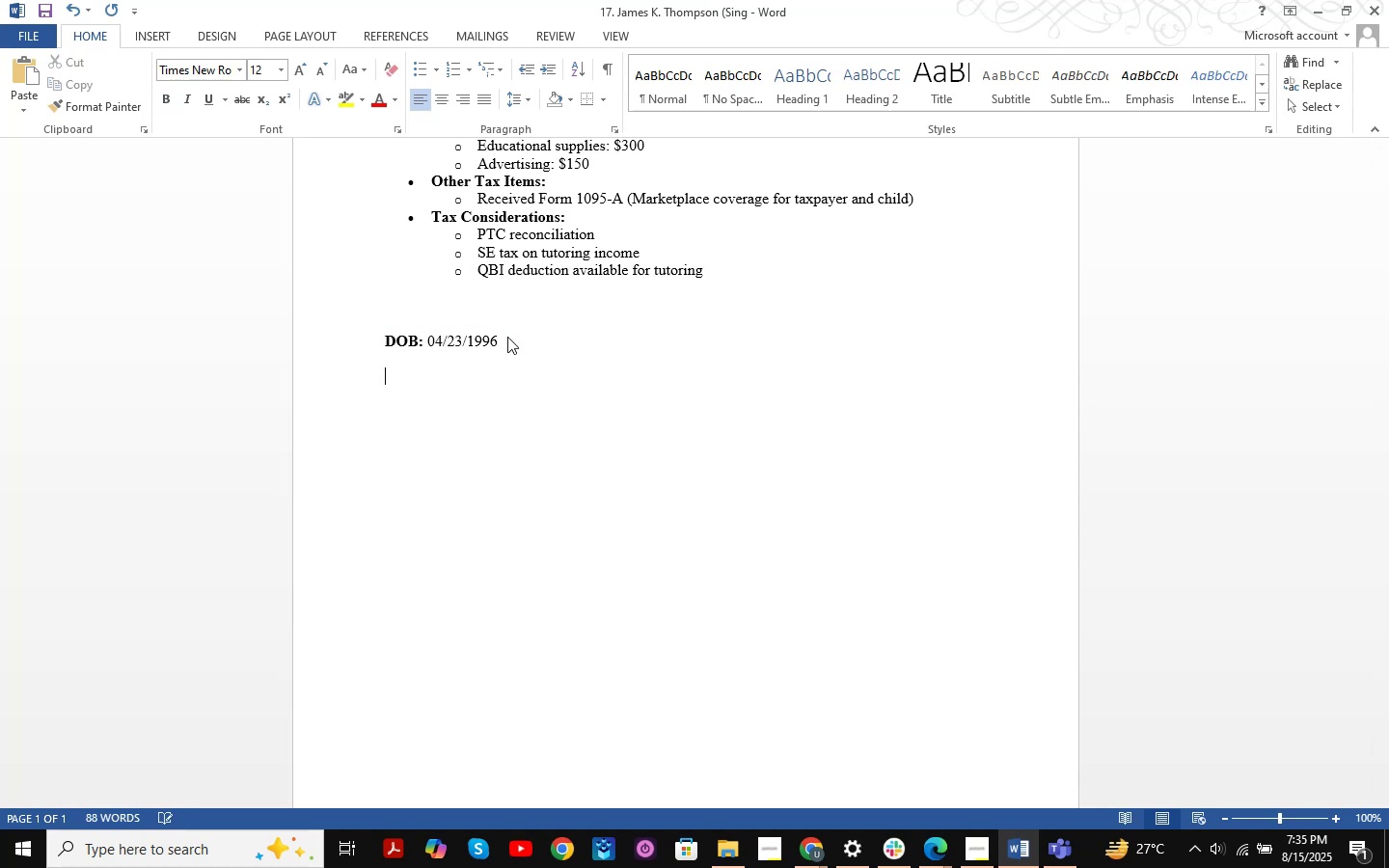 
key(Control+S)
 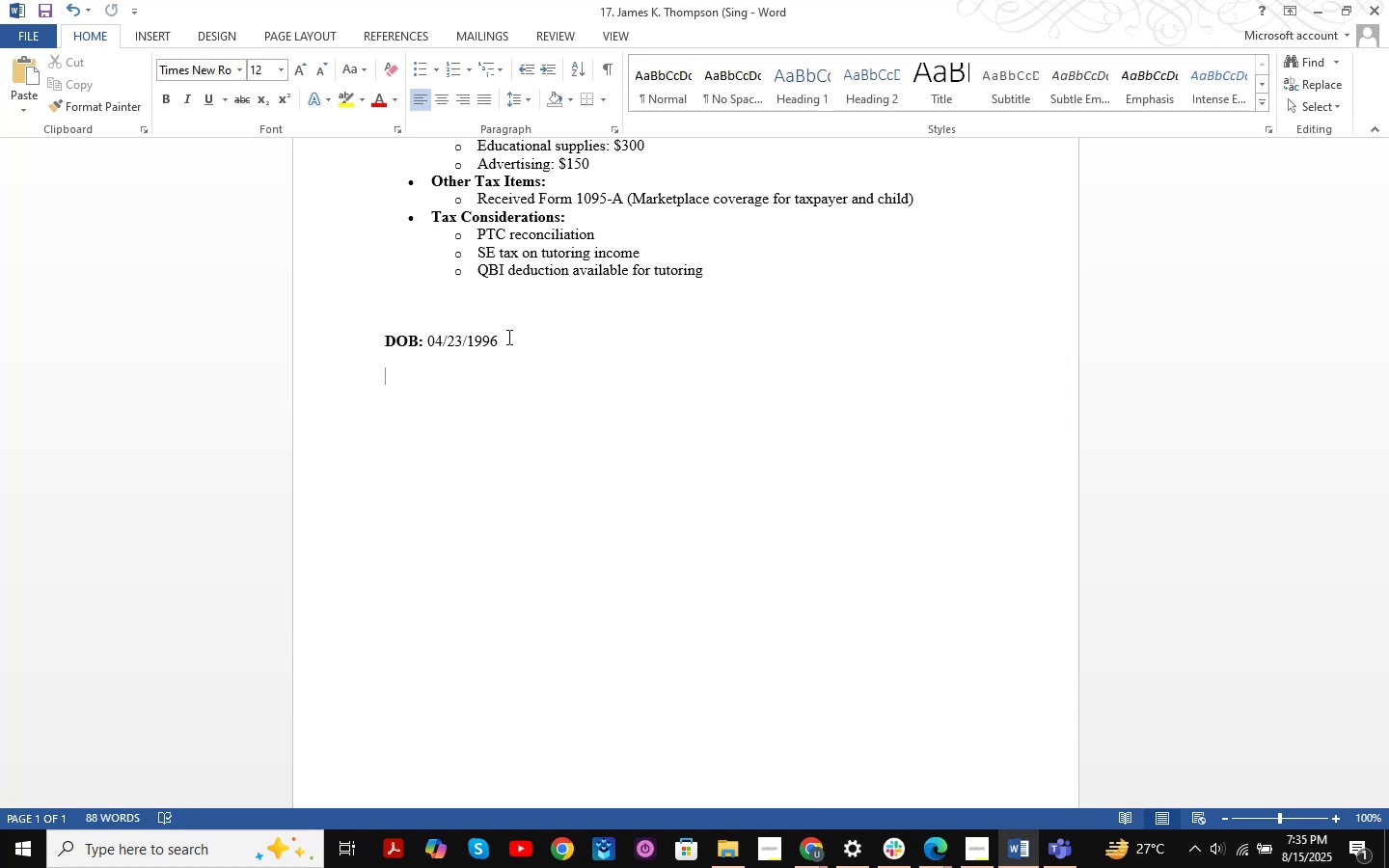 
key(Alt+AltLeft)
 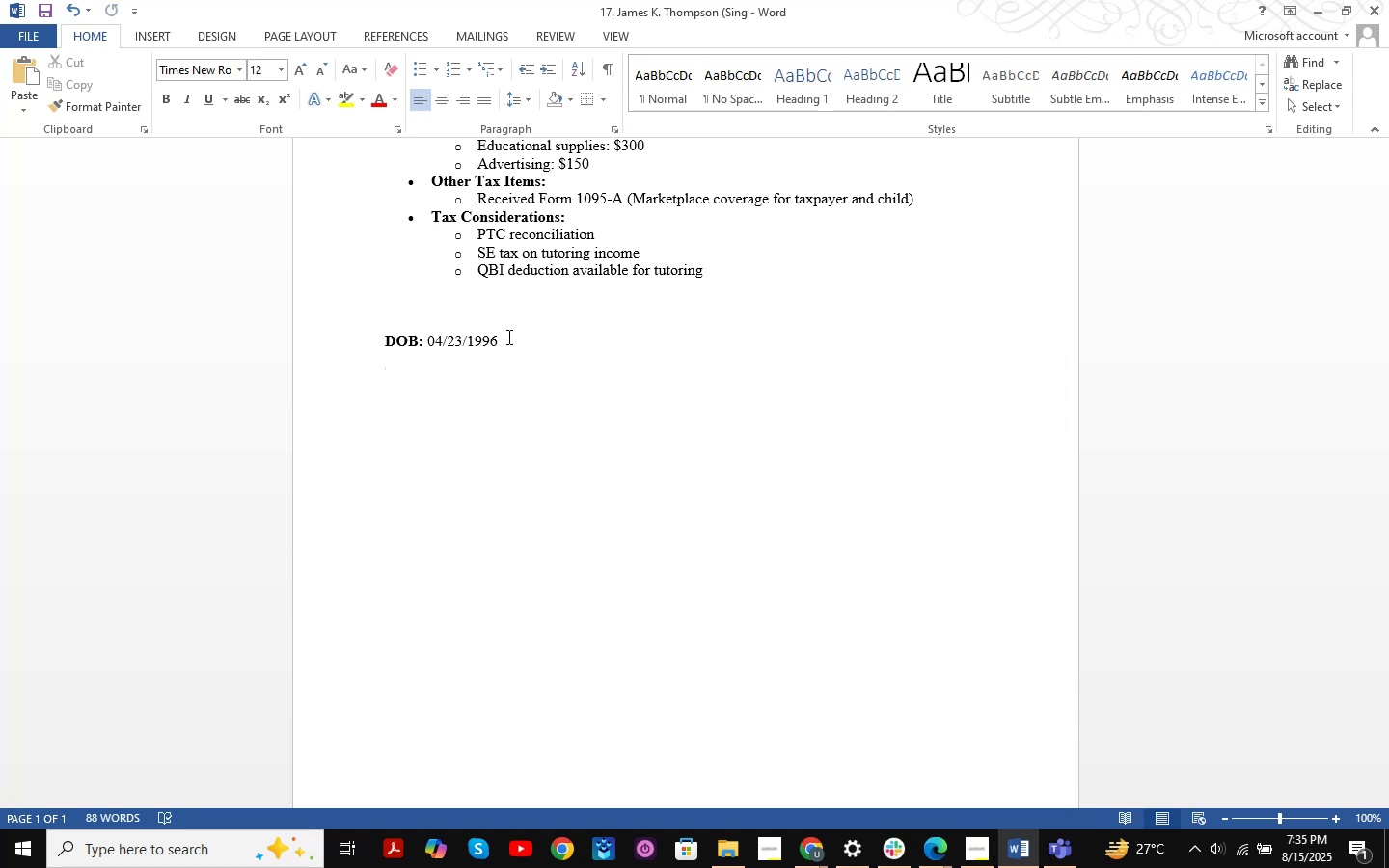 
key(Alt+Tab)
 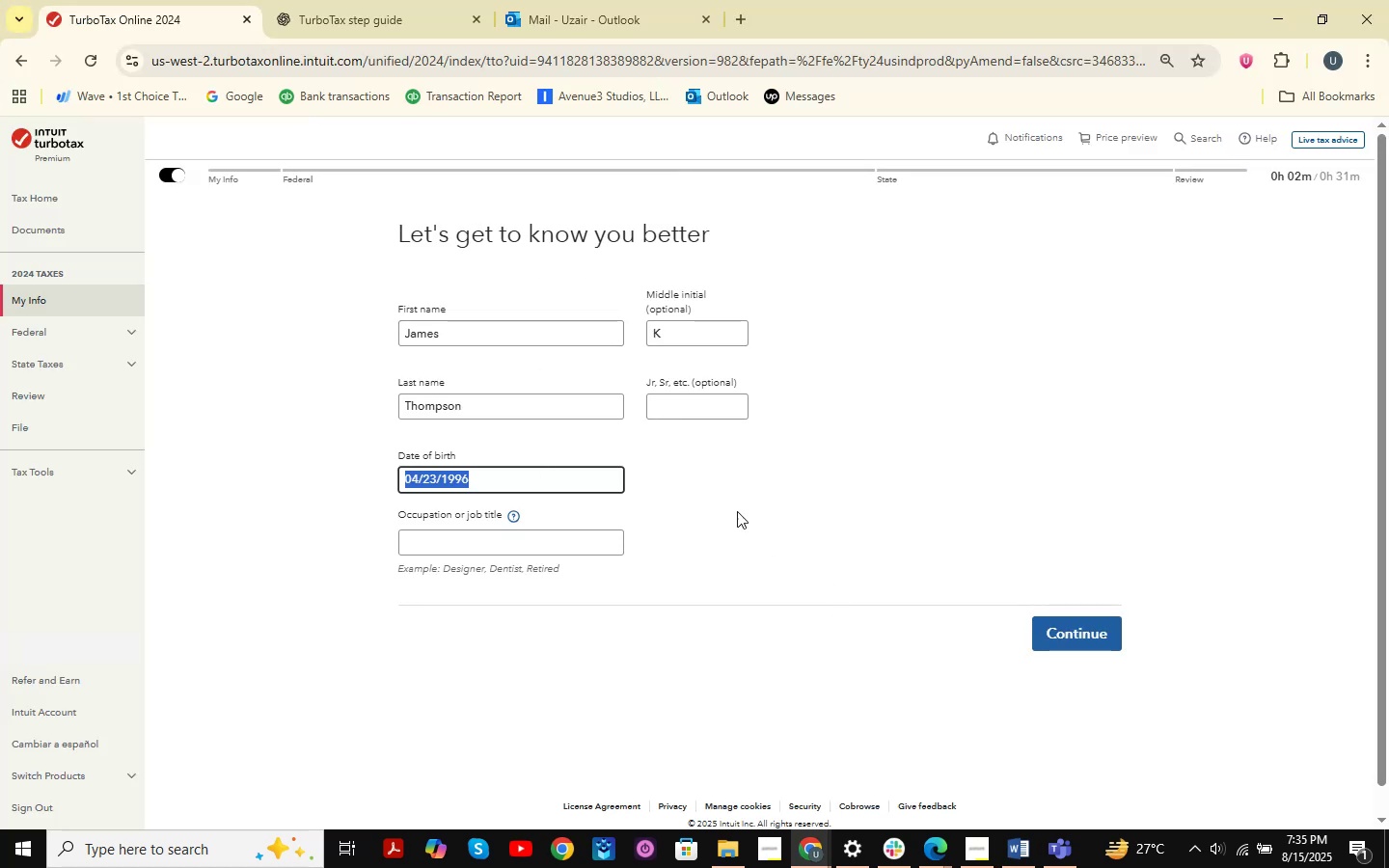 
left_click([541, 547])
 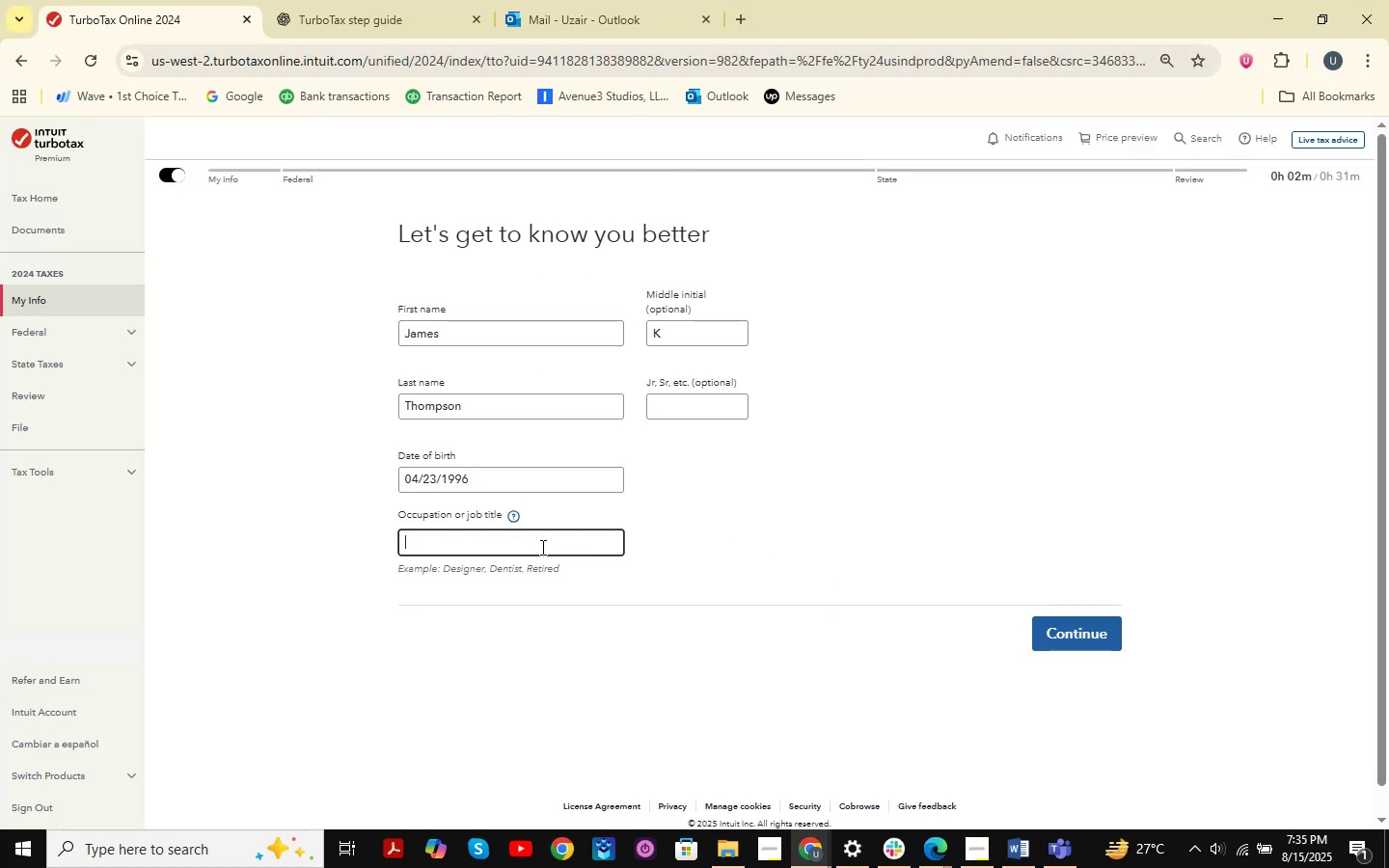 
key(Alt+AltLeft)
 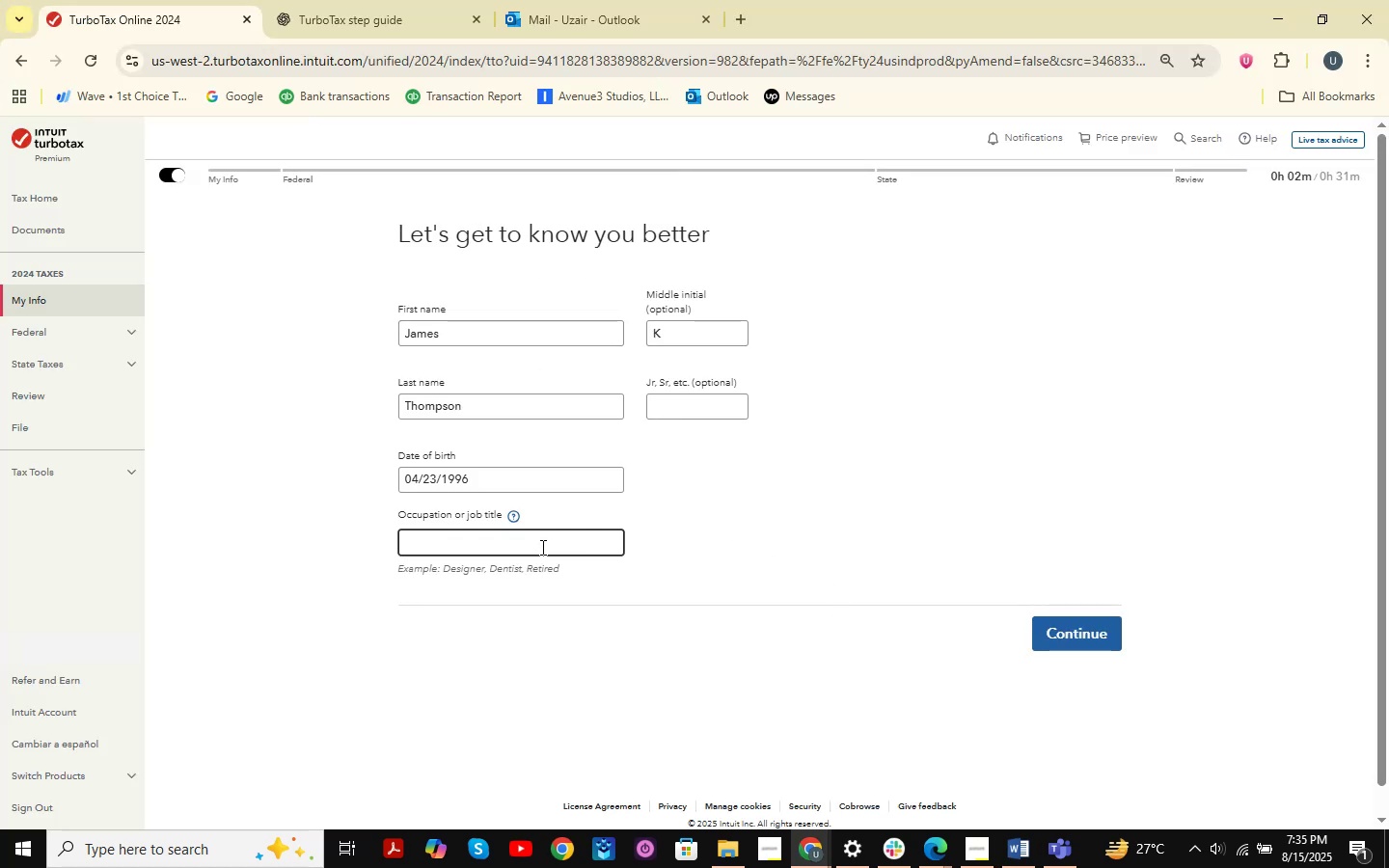 
key(Alt+Tab)
 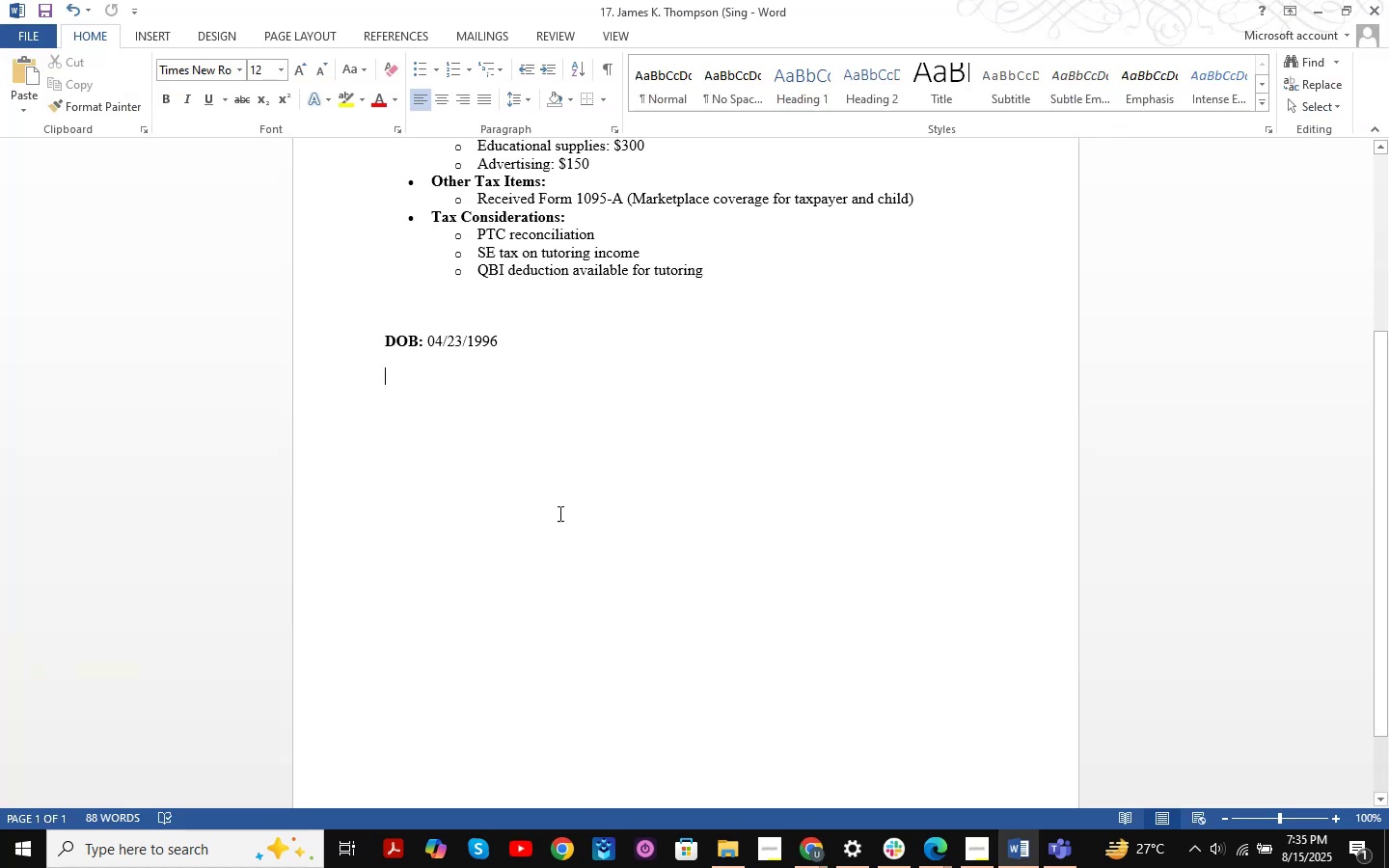 
key(Alt+AltLeft)
 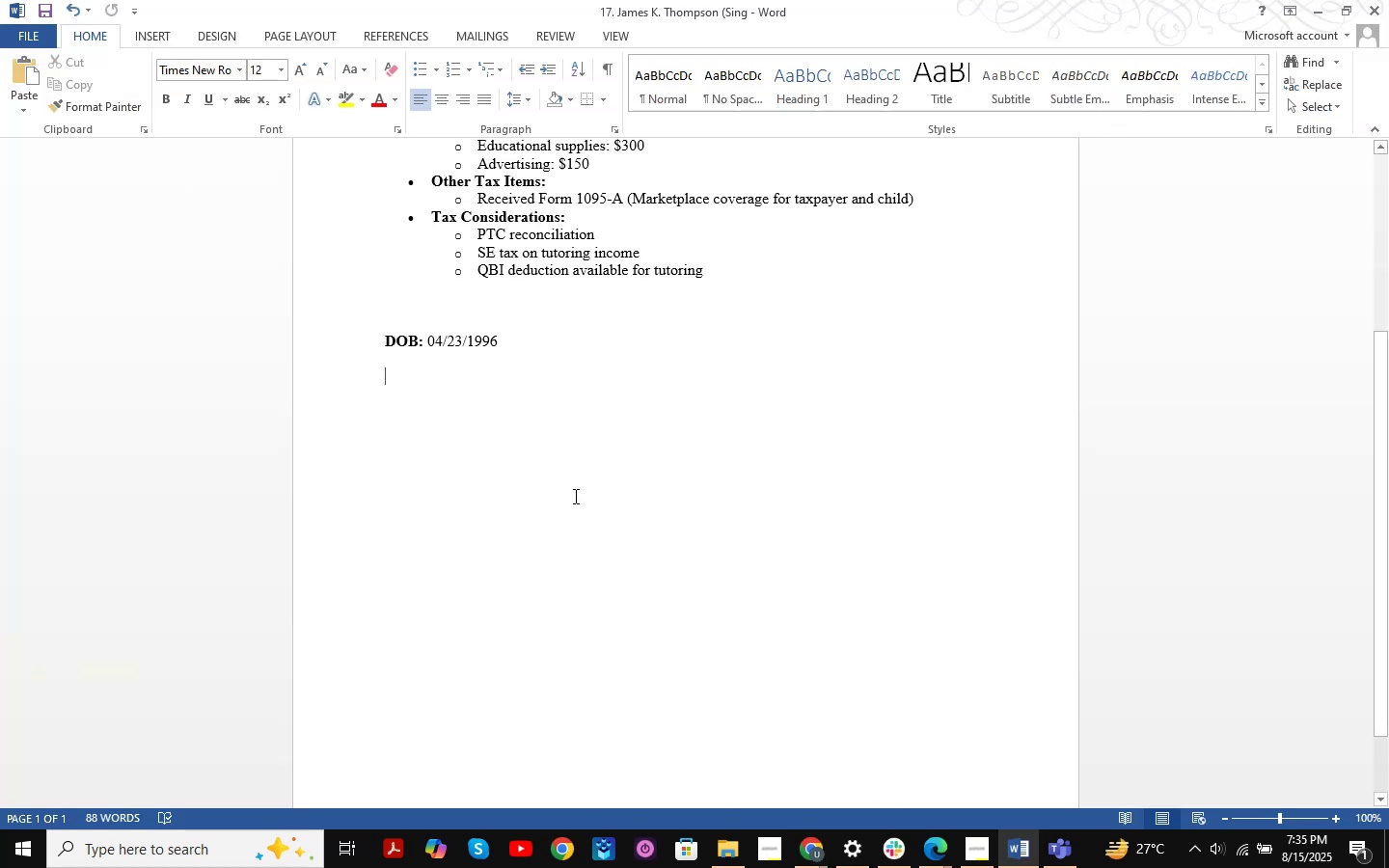 
key(Alt+Tab)
 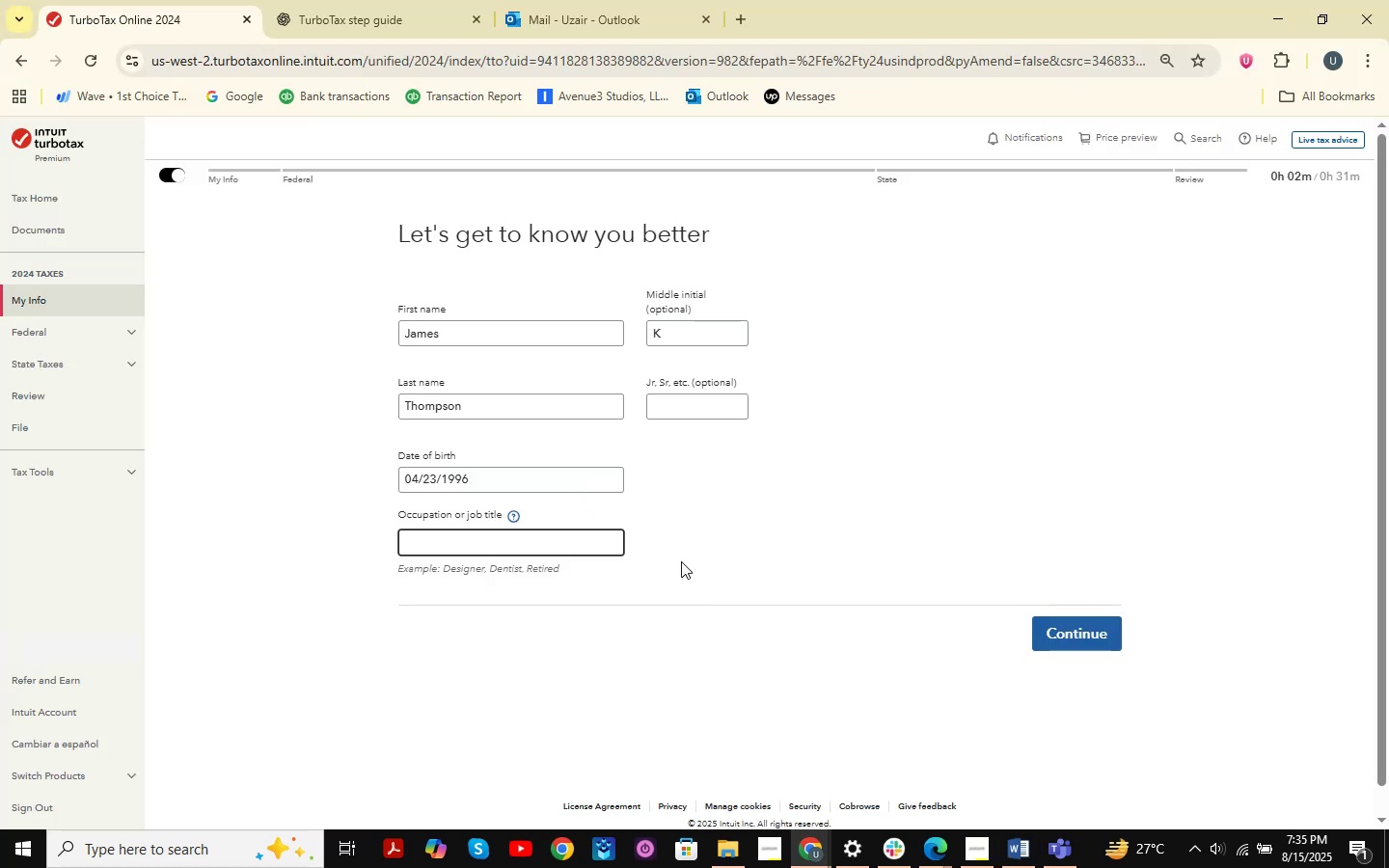 
key(Shift+ShiftLeft)
 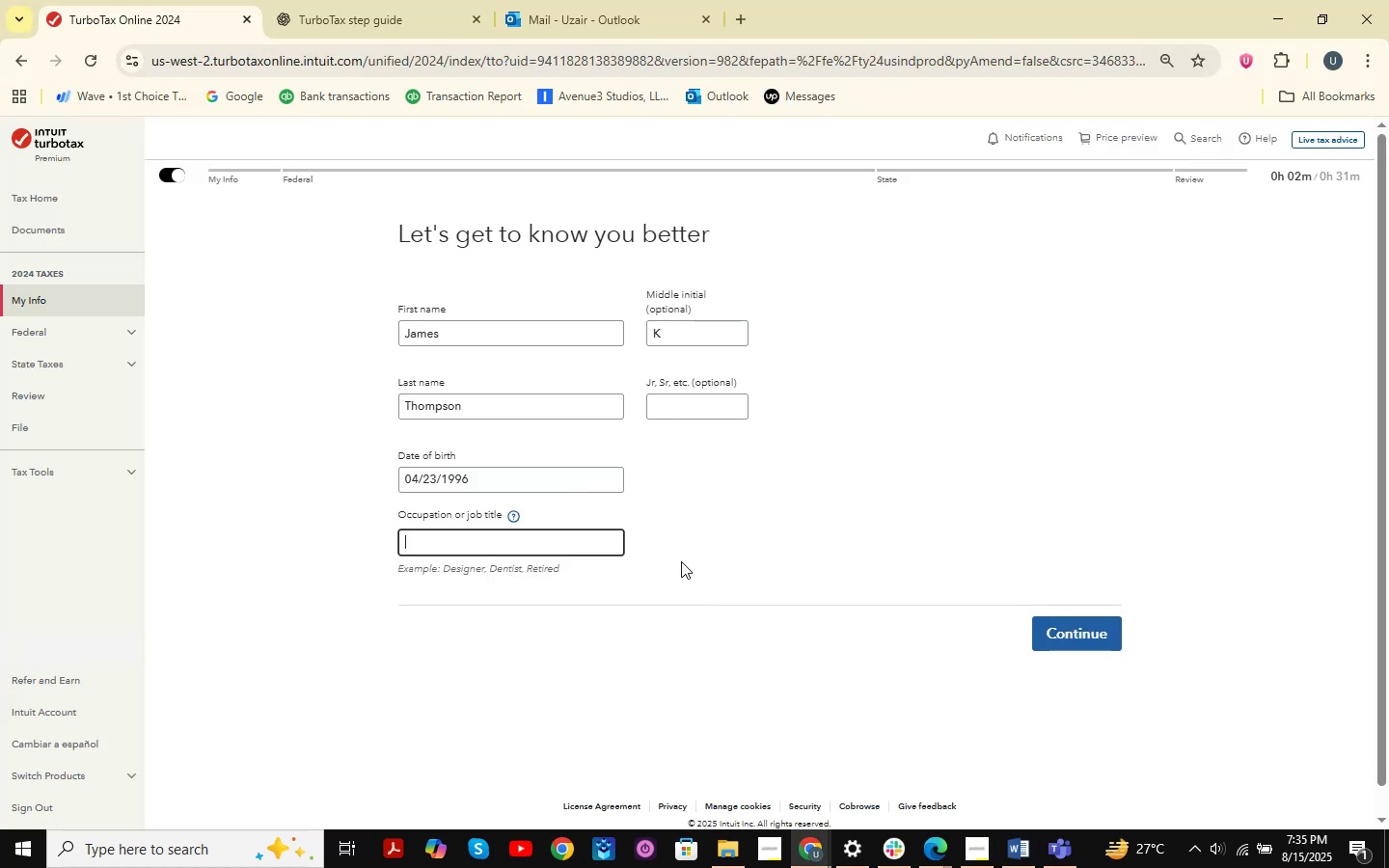 
key(Meta+Shift+MetaLeft)
 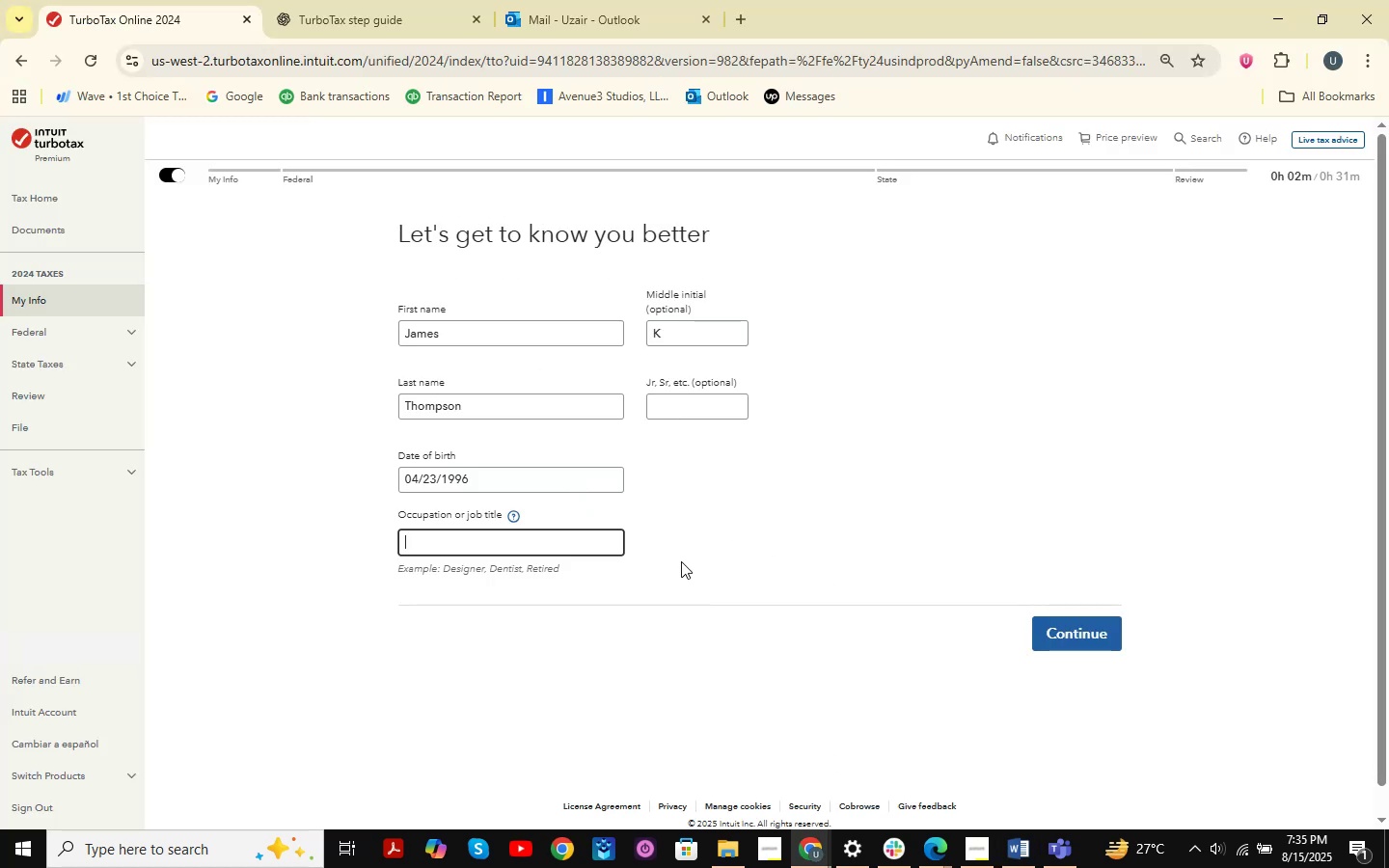 
key(Meta+Shift+S)
 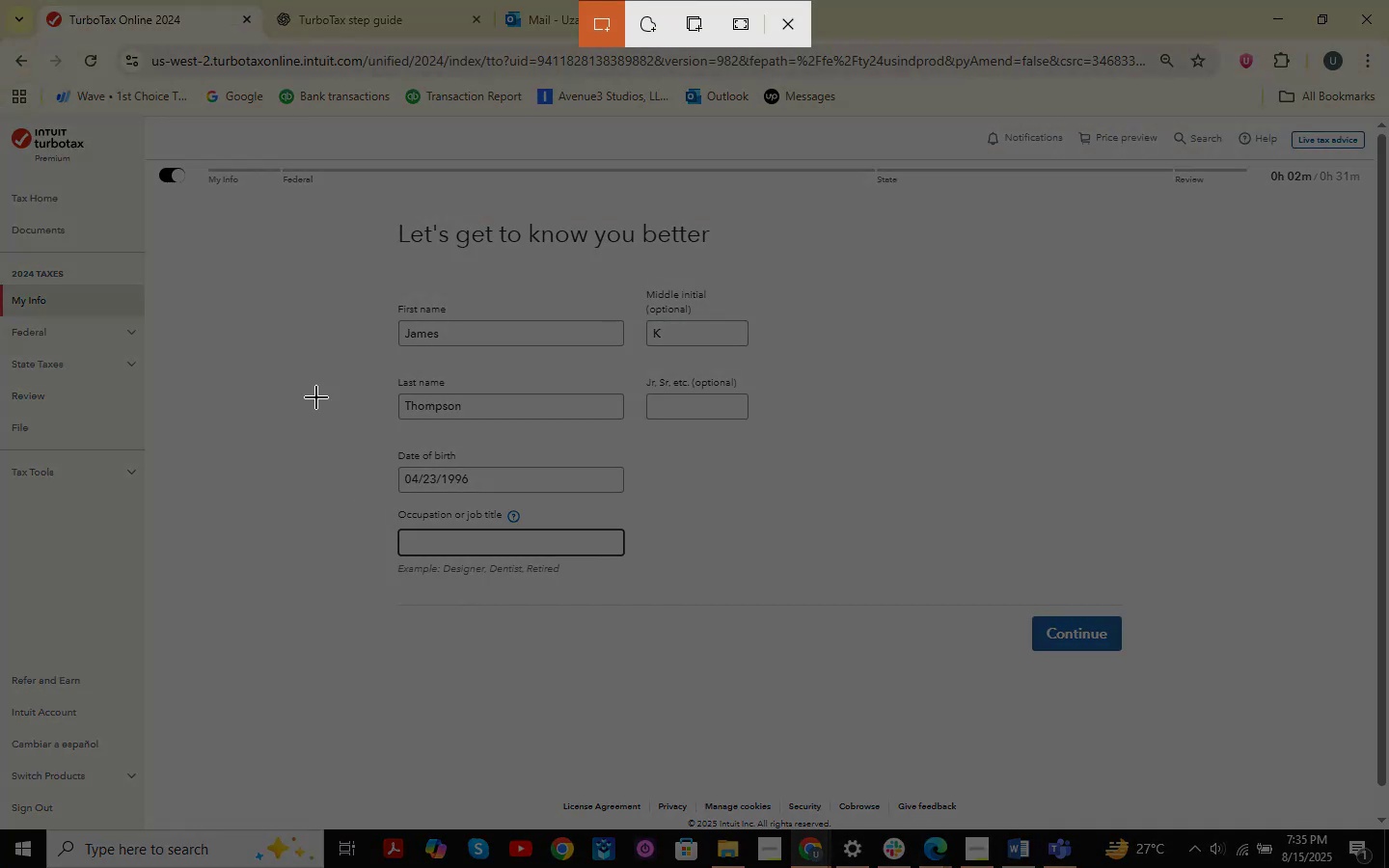 
left_click_drag(start_coordinate=[309, 202], to_coordinate=[1275, 738])
 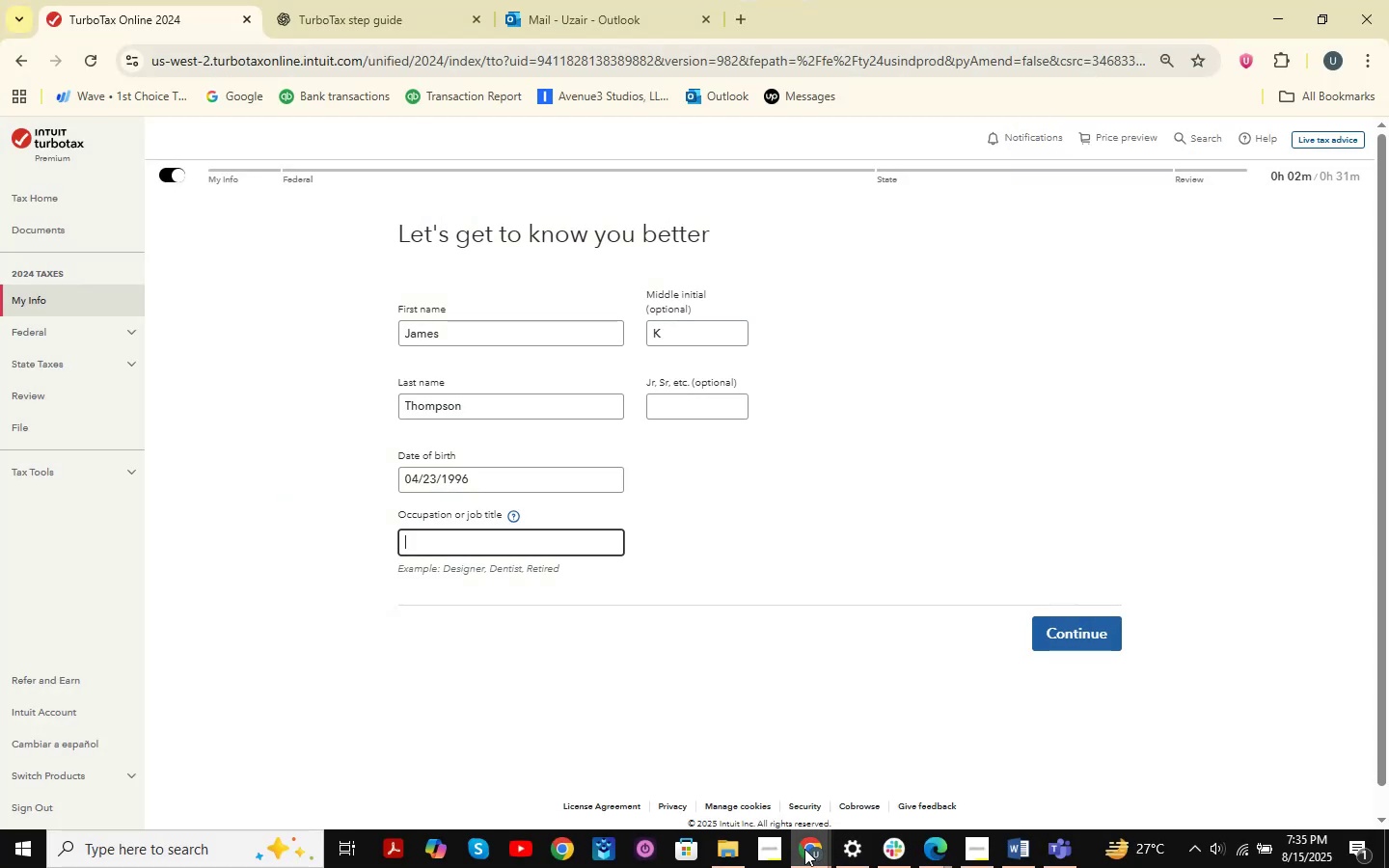 
double_click([902, 736])
 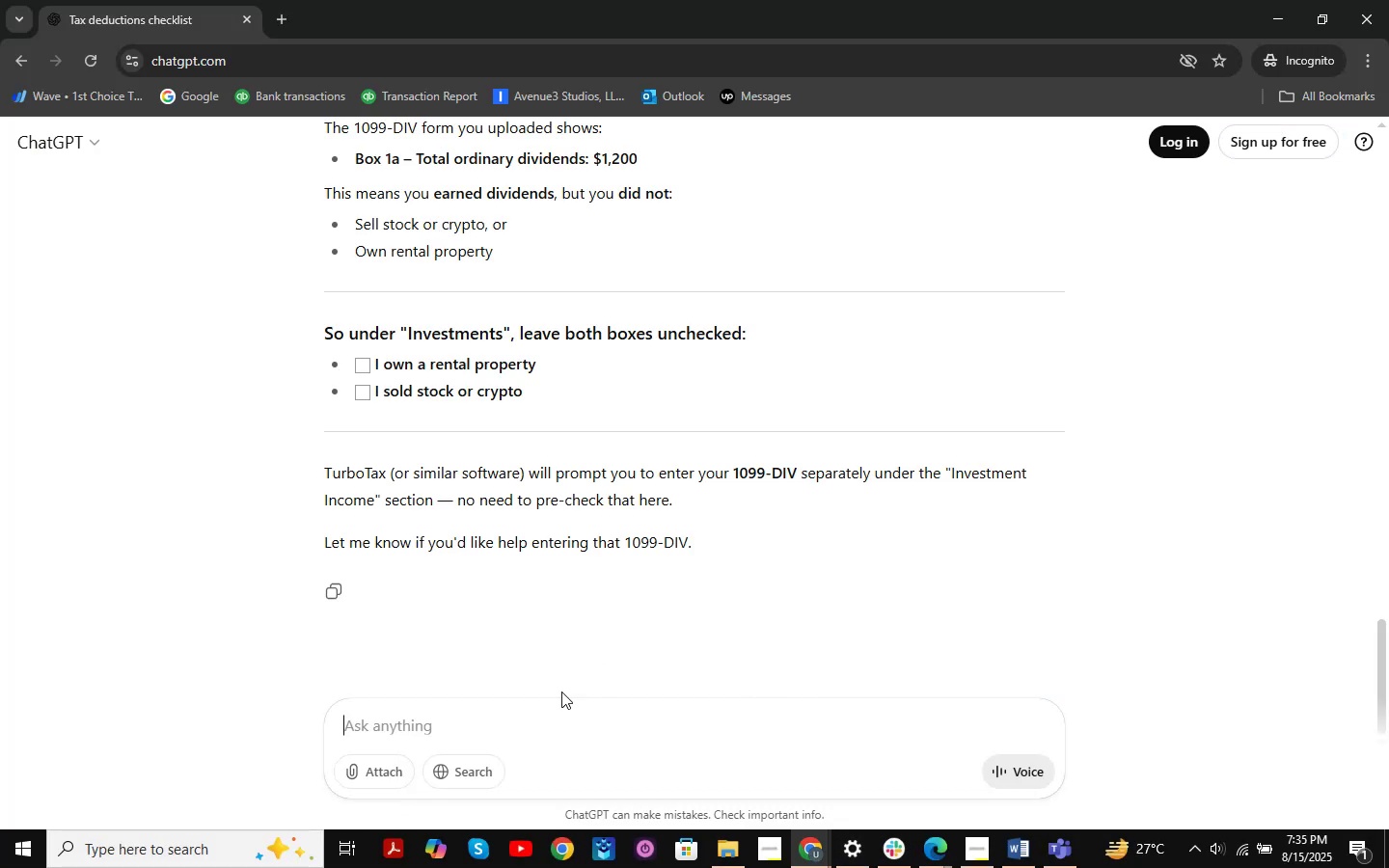 
key(Control+V)
 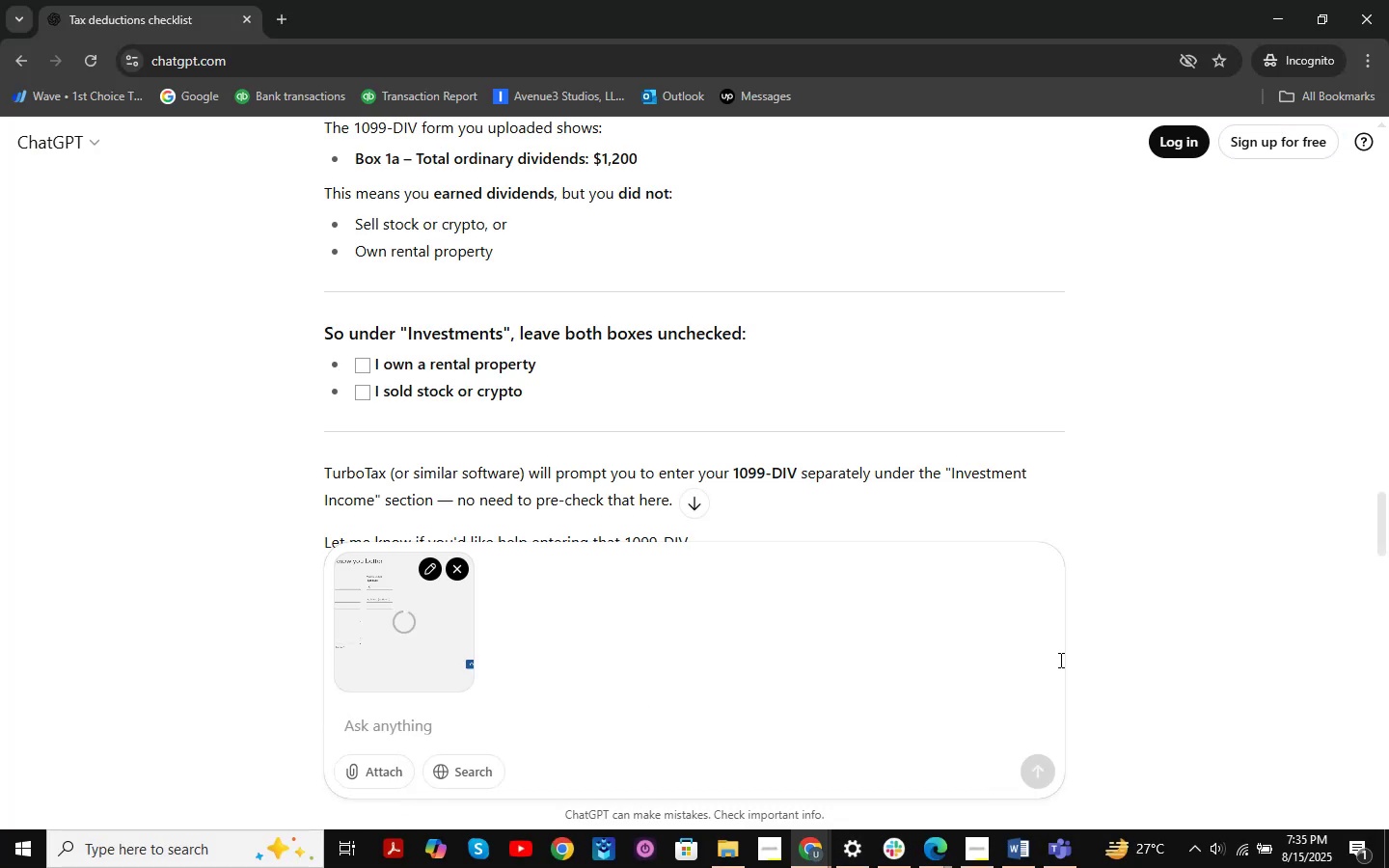 
type(WHICH)
key(Backspace)
key(Backspace)
key(Backspace)
key(Backspace)
key(Backspace)
key(Backspace)
key(Backspace)
type(Whc)
key(Backspace)
type(ich should i n)
key(Backspace)
type(enter under occupation of this c)
key(Backspace)
key(Backspace)
type(?)
 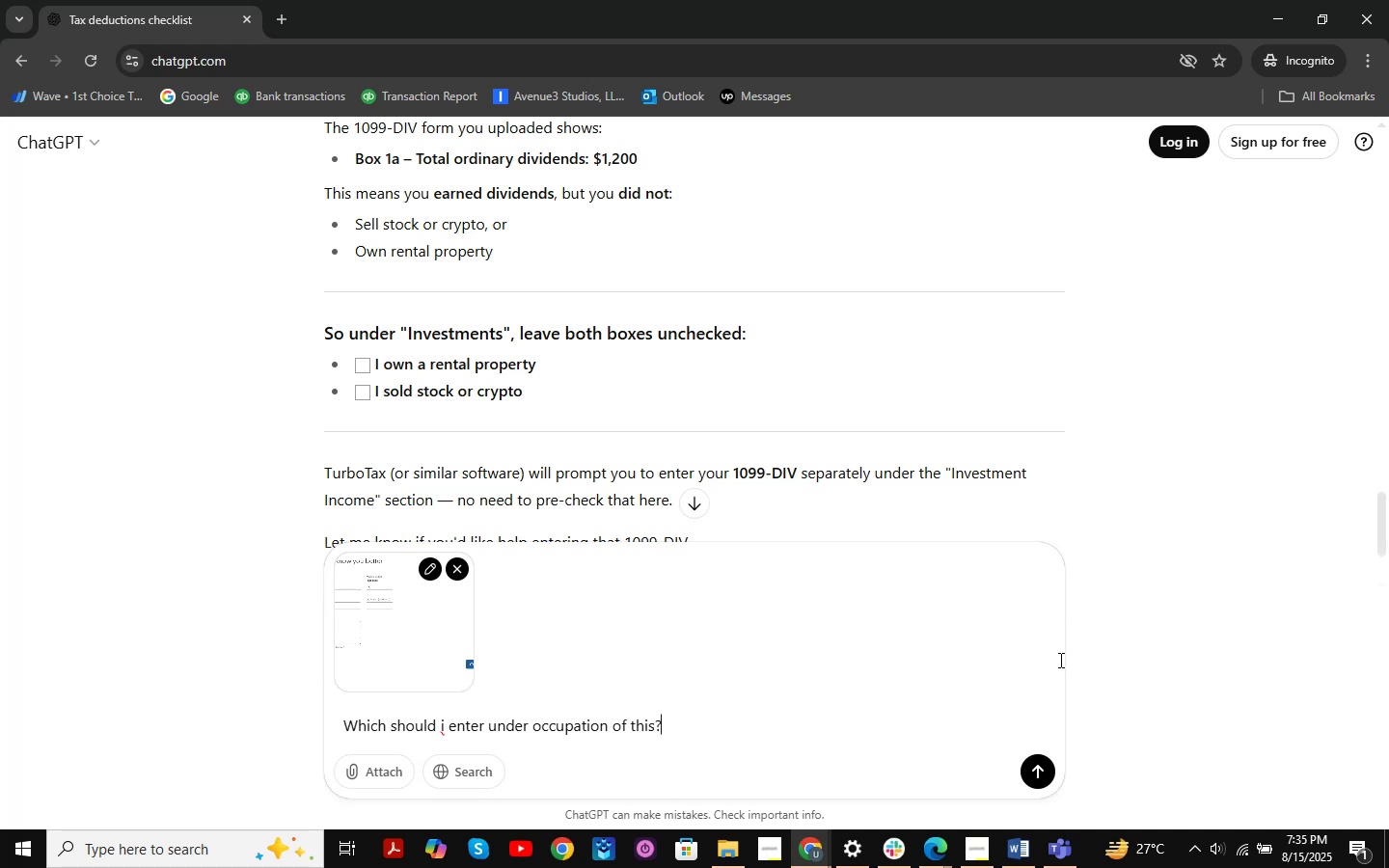 
key(Enter)
 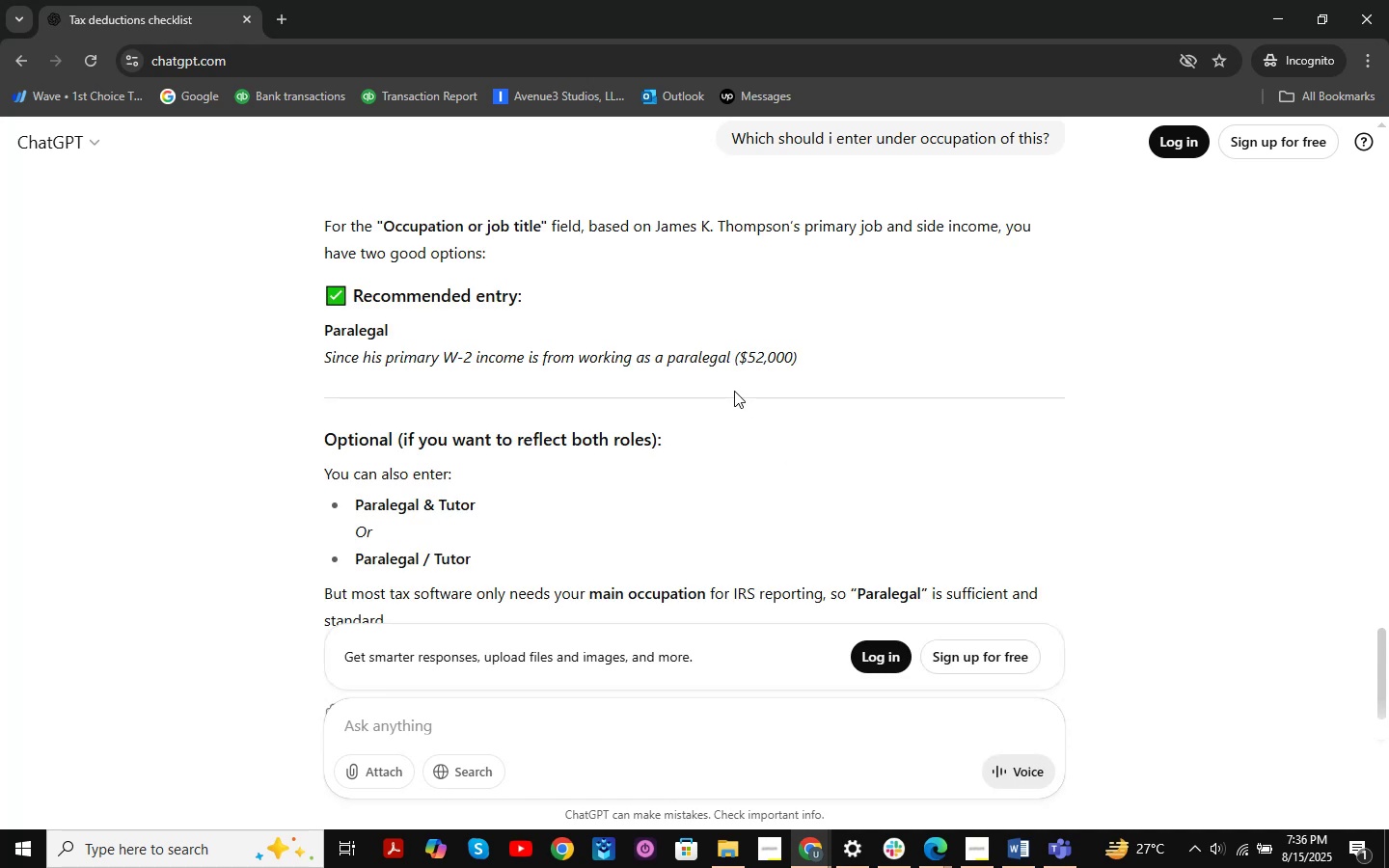 
wait(17.9)
 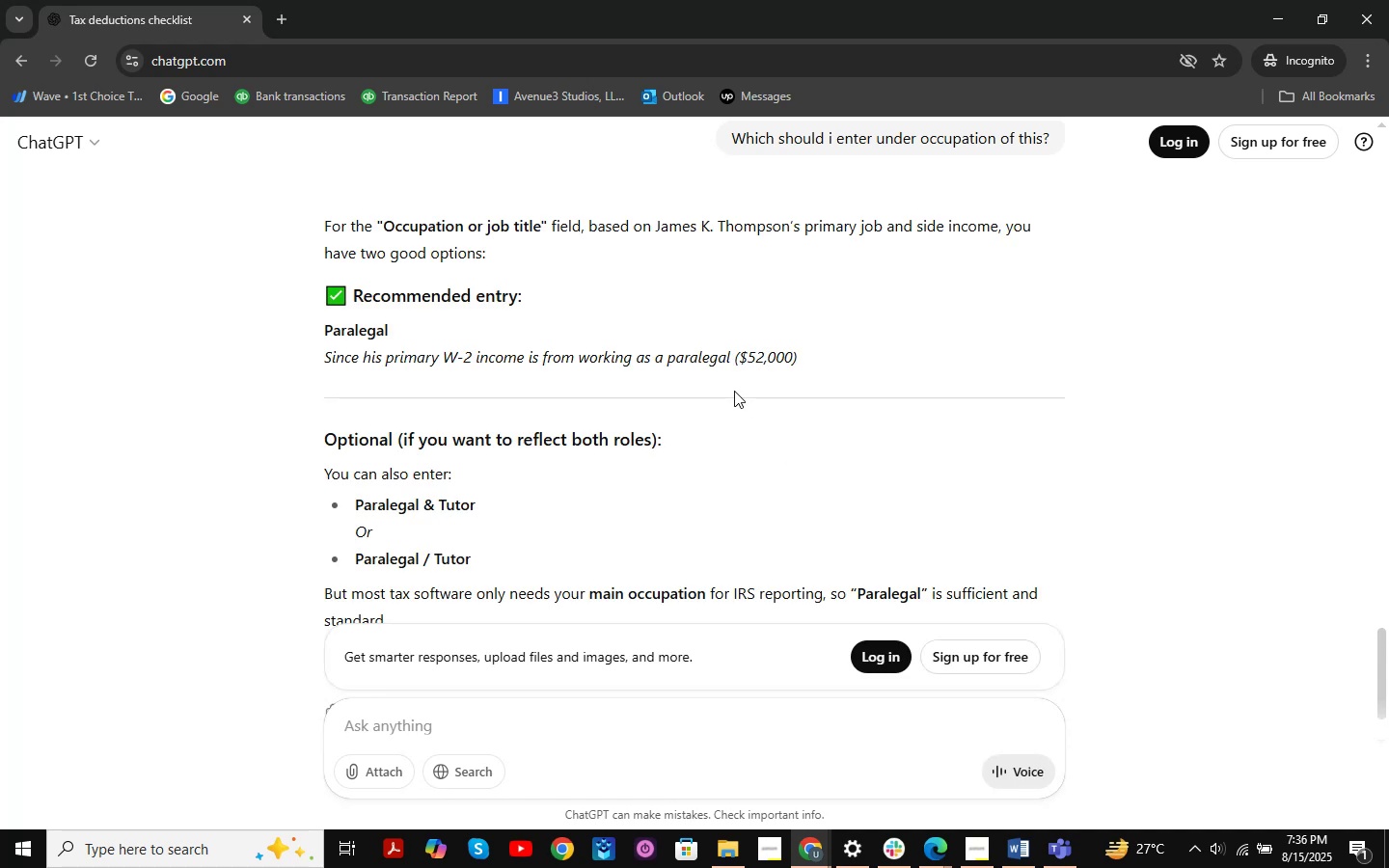 
scroll: coordinate [734, 391], scroll_direction: down, amount: 2.0
 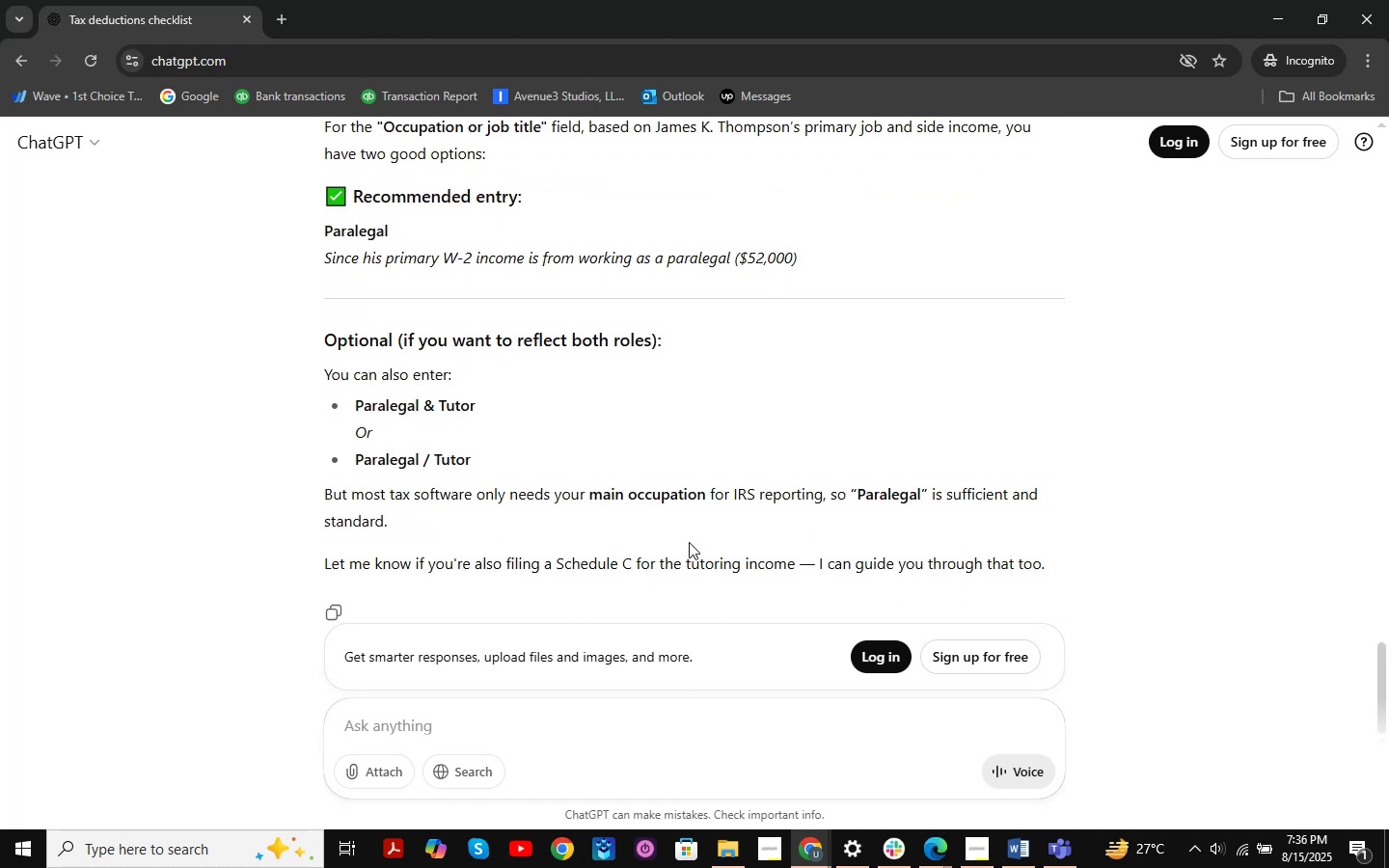 
wait(5.94)
 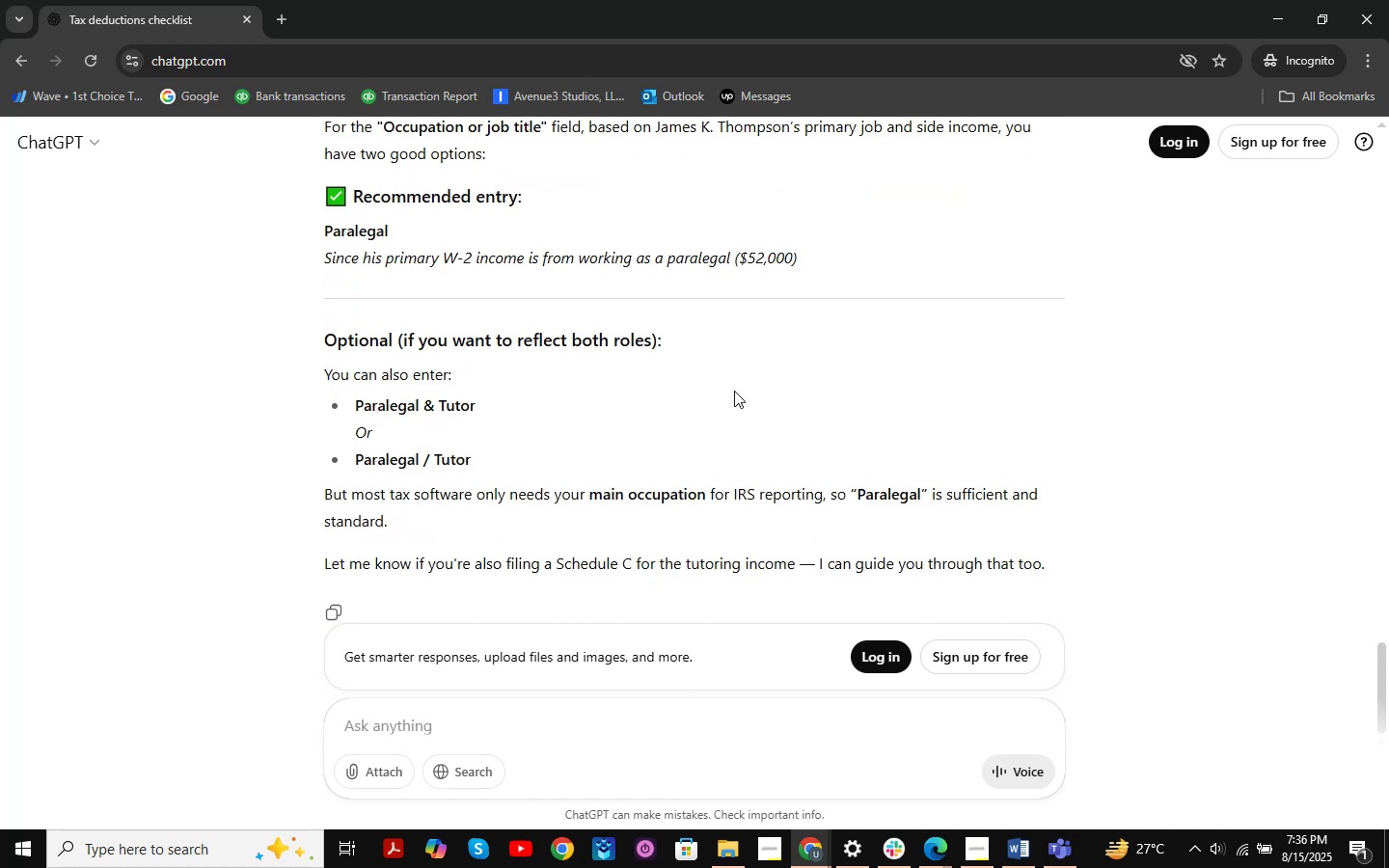 
type(what does paralegal meaning )
key(Backspace)
type(?)
 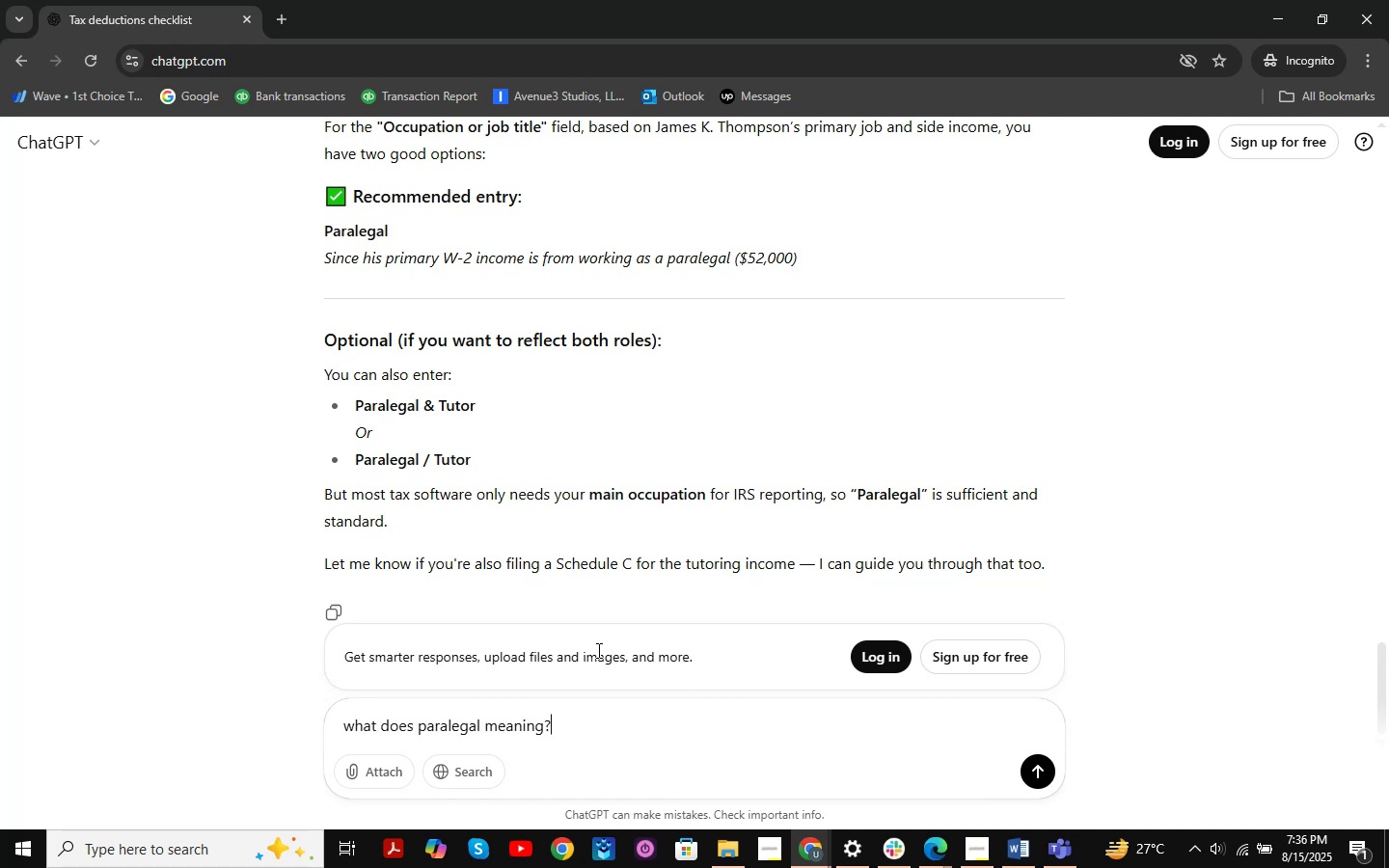 
key(Enter)
 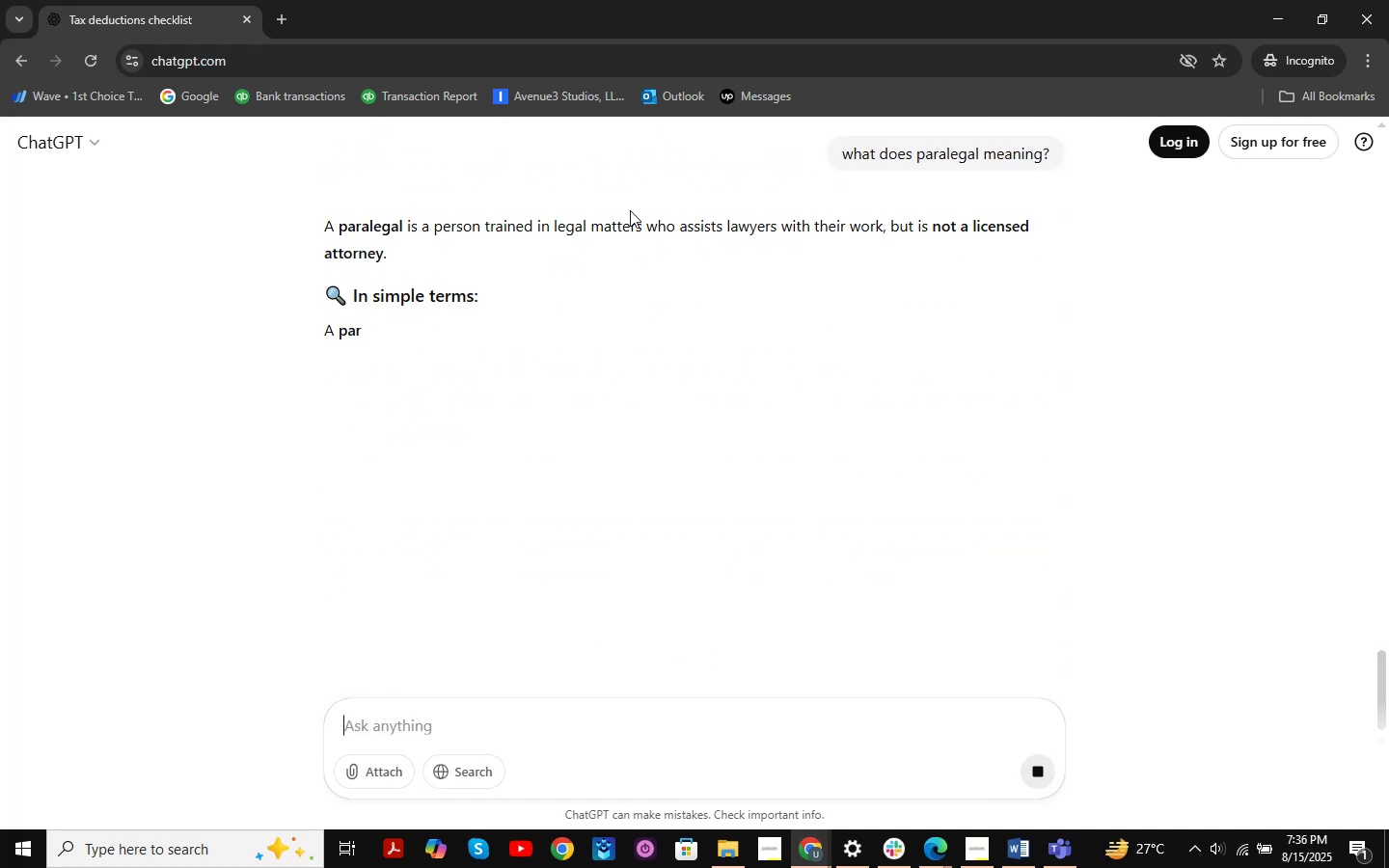 
left_click_drag(start_coordinate=[478, 230], to_coordinate=[1088, 248])
 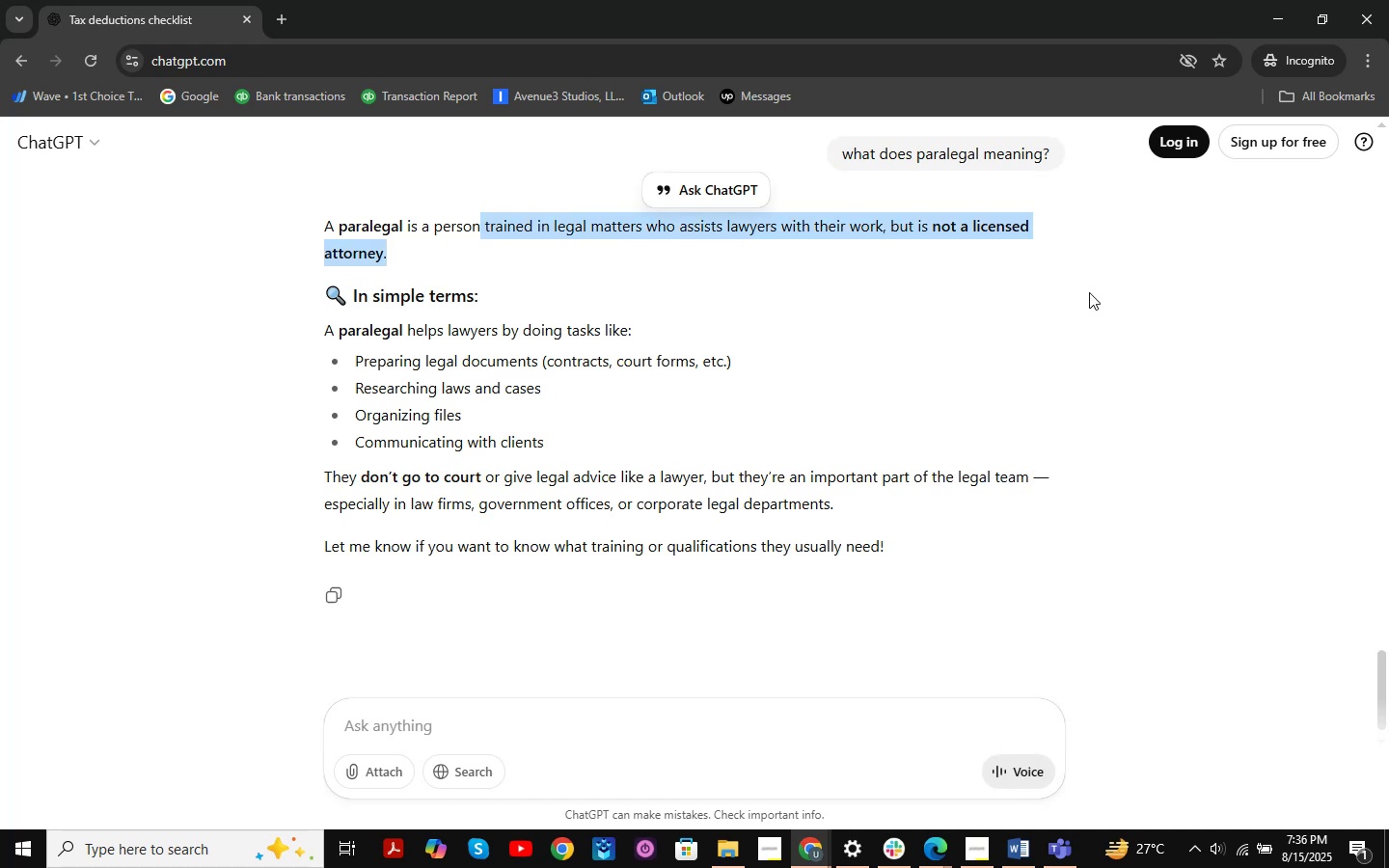 
left_click([1089, 292])
 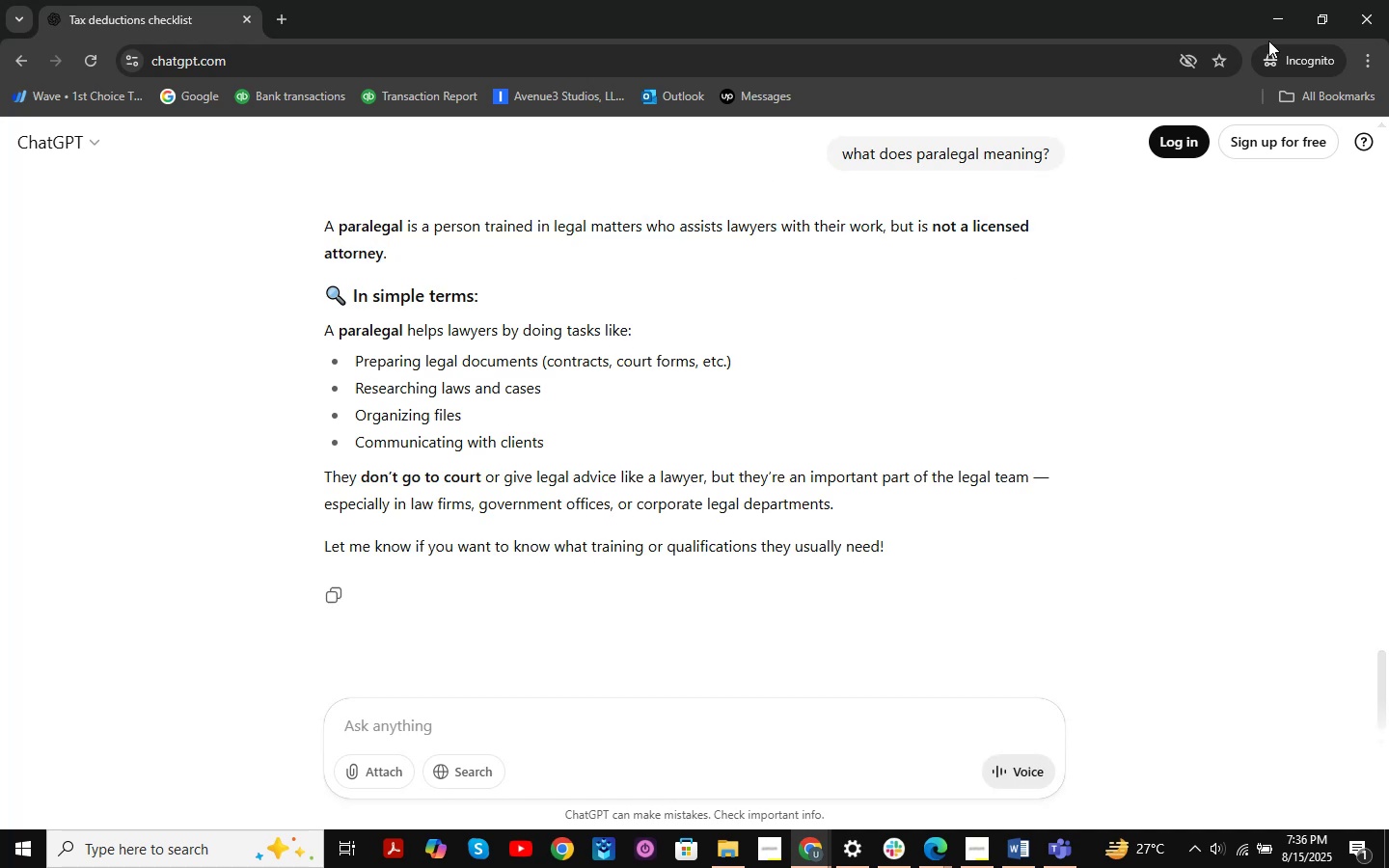 
left_click([1275, 28])
 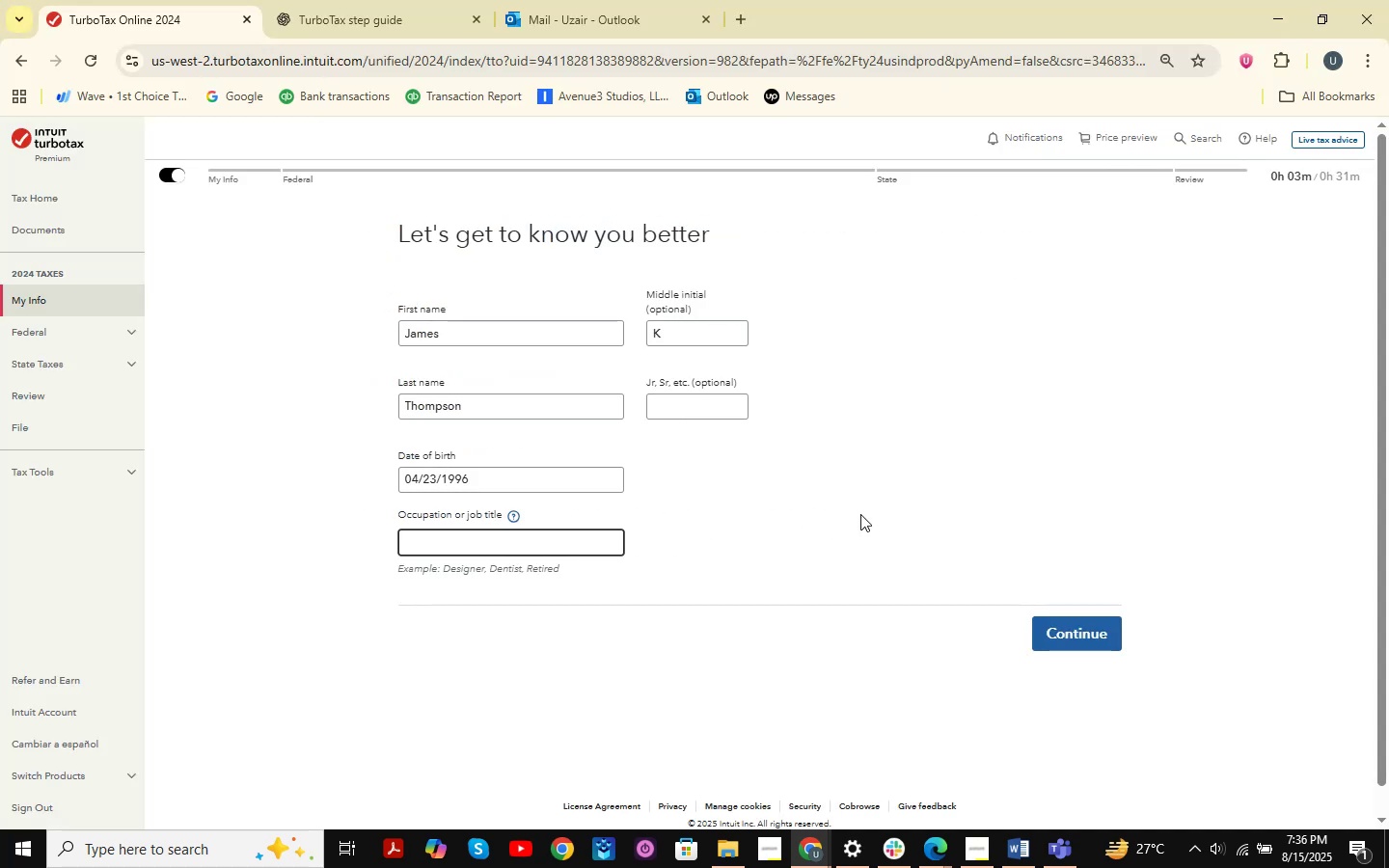 
type(Paralegal )
 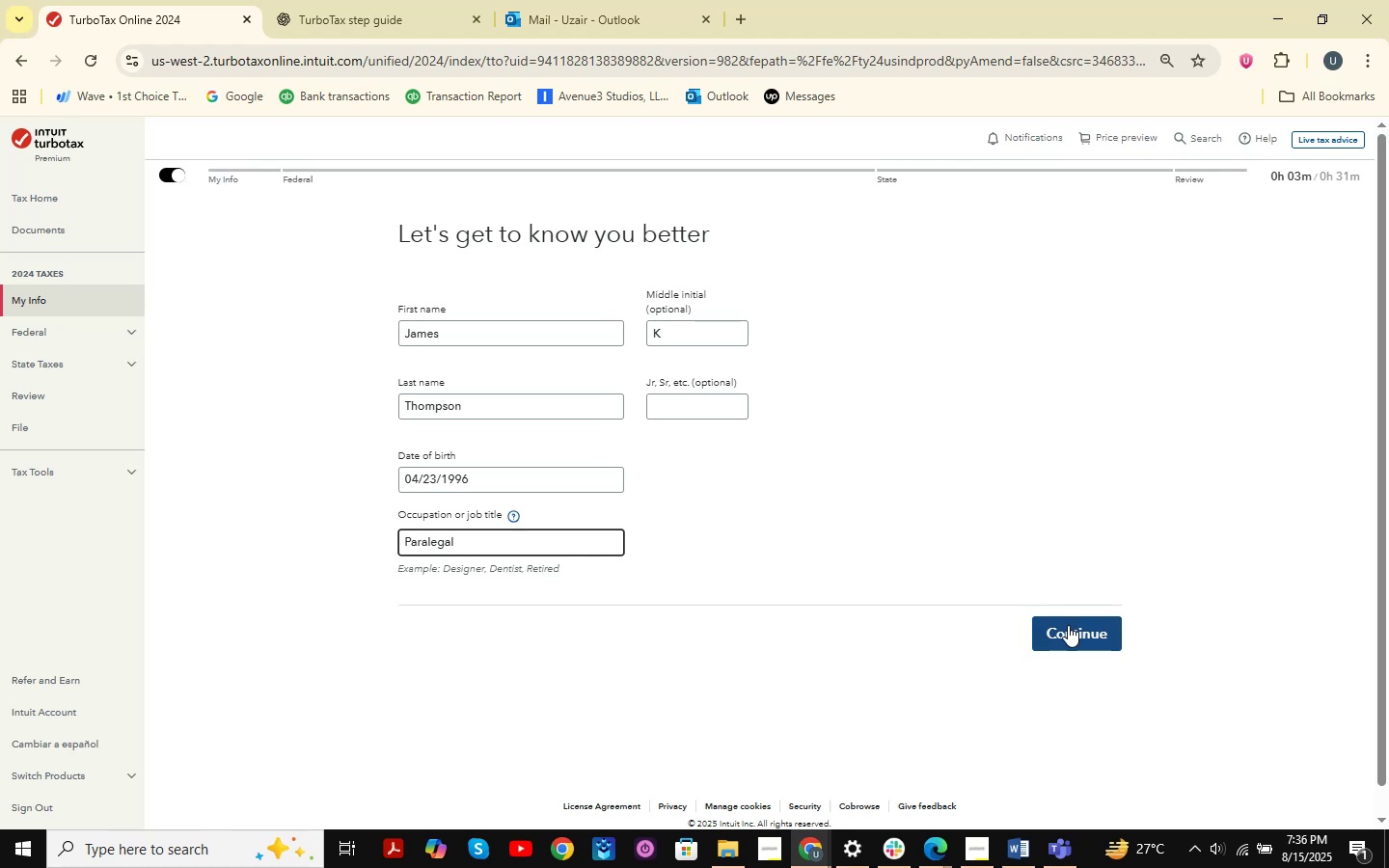 
wait(5.74)
 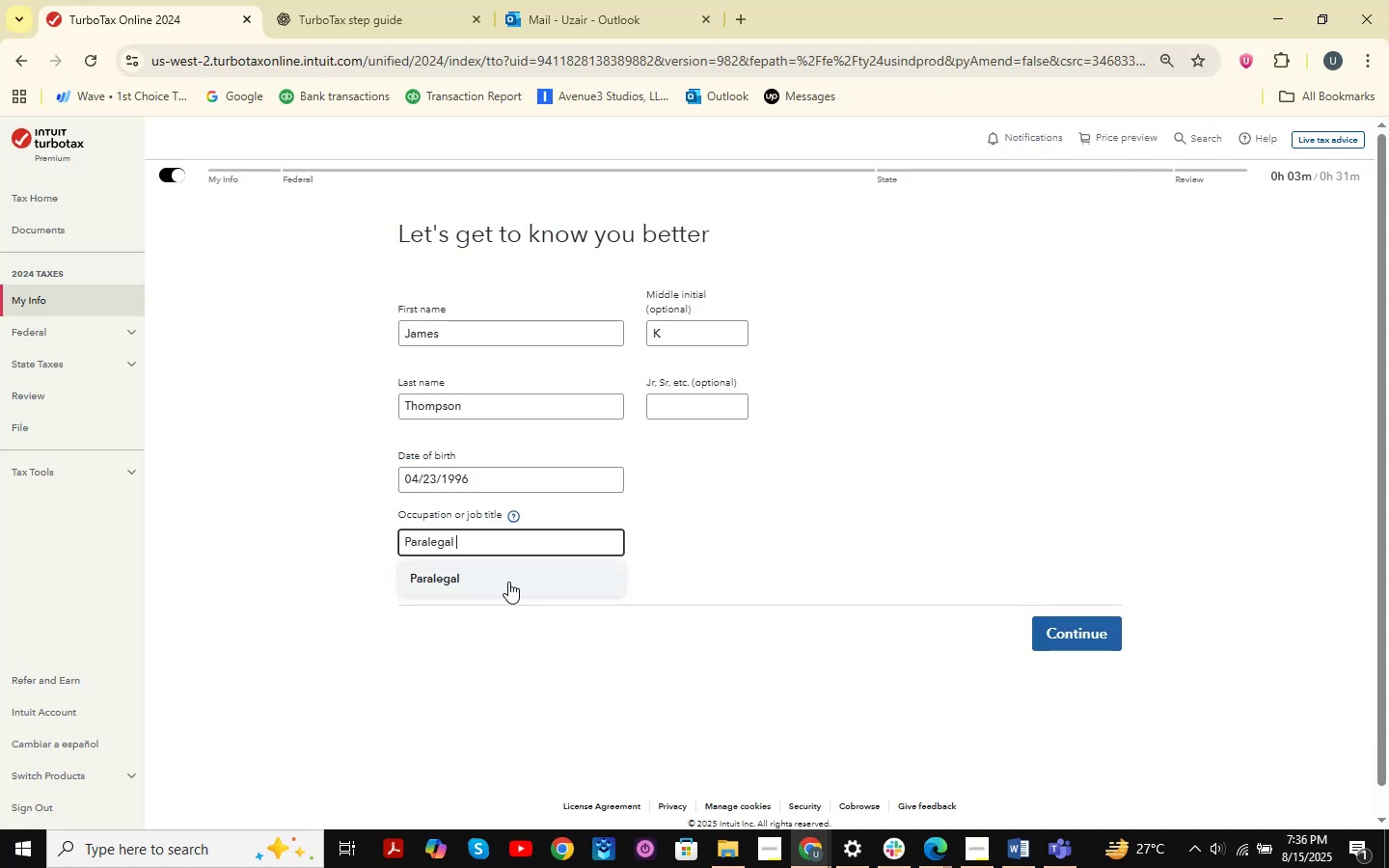 
left_click([1027, 854])
 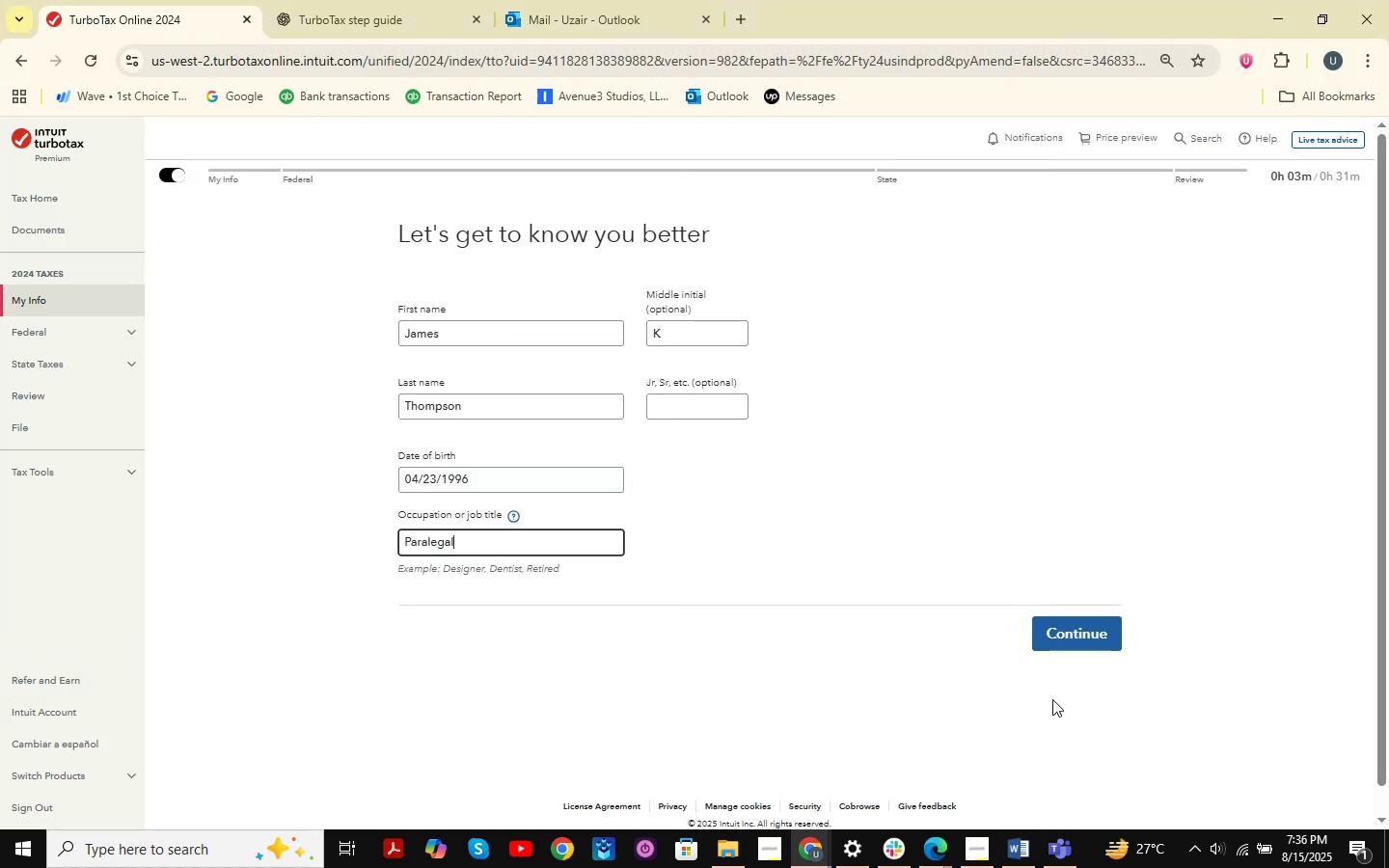 
left_click([1087, 618])
 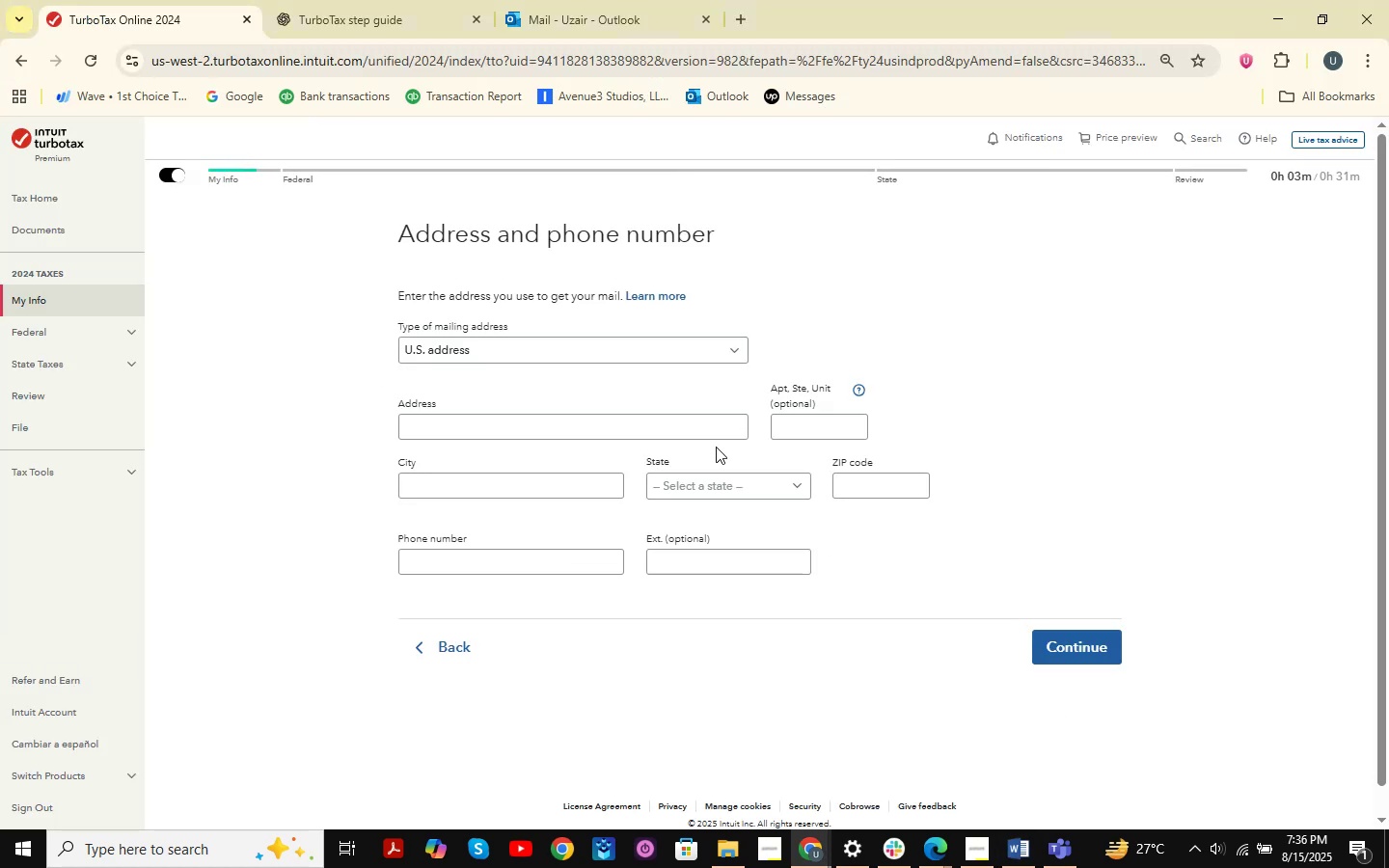 
wait(9.28)
 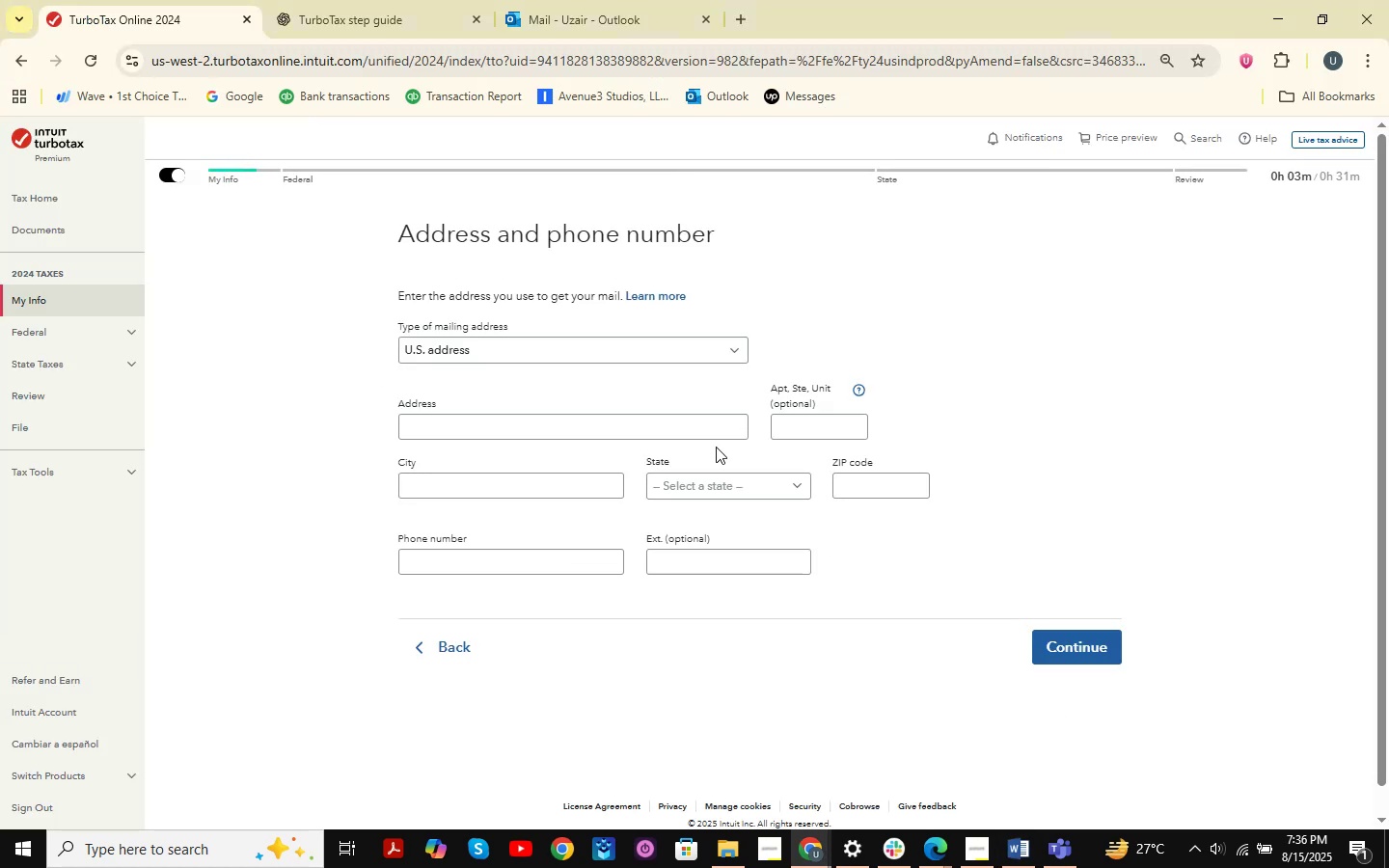 
left_click([940, 844])
 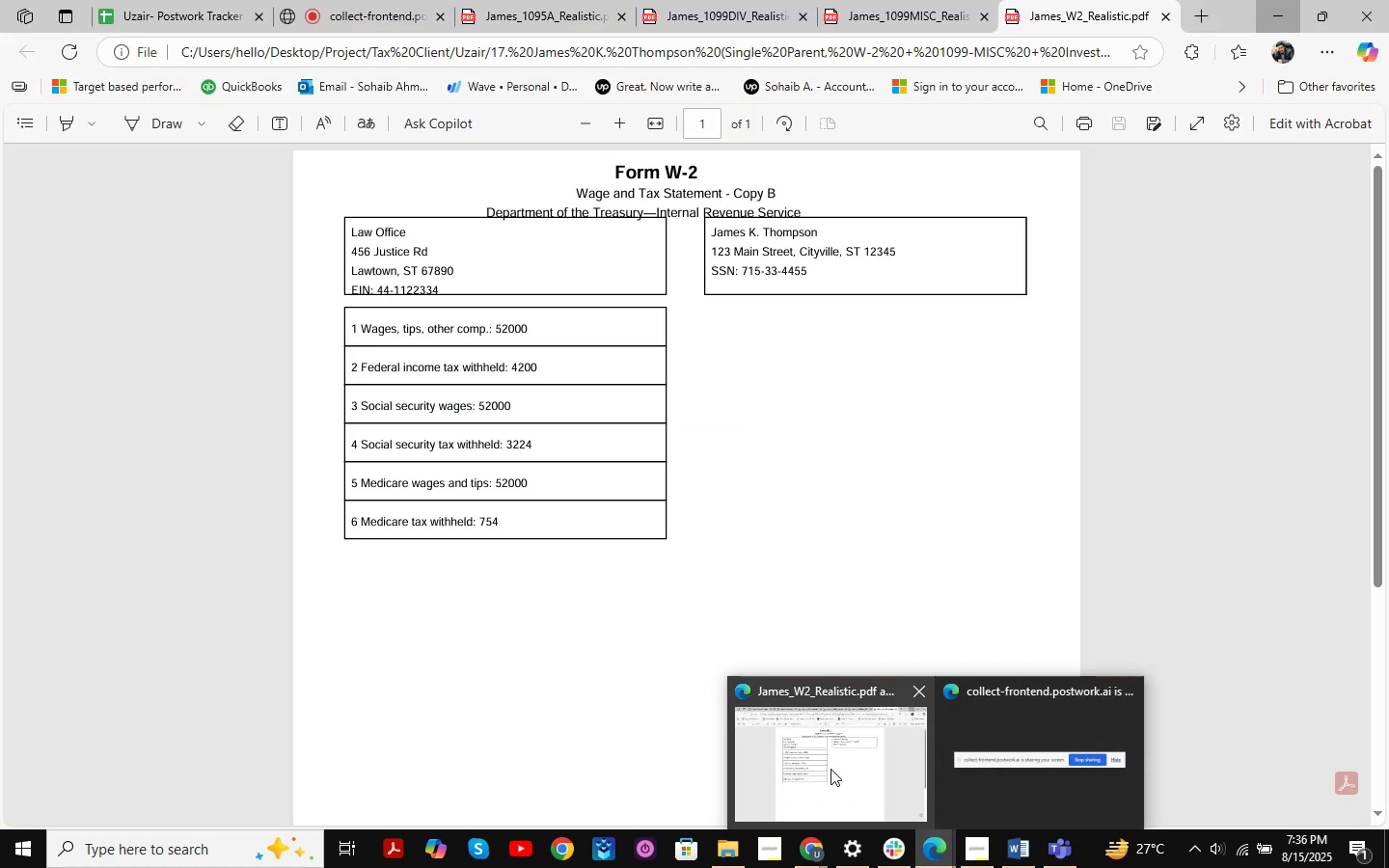 
mouse_move([867, 753])
 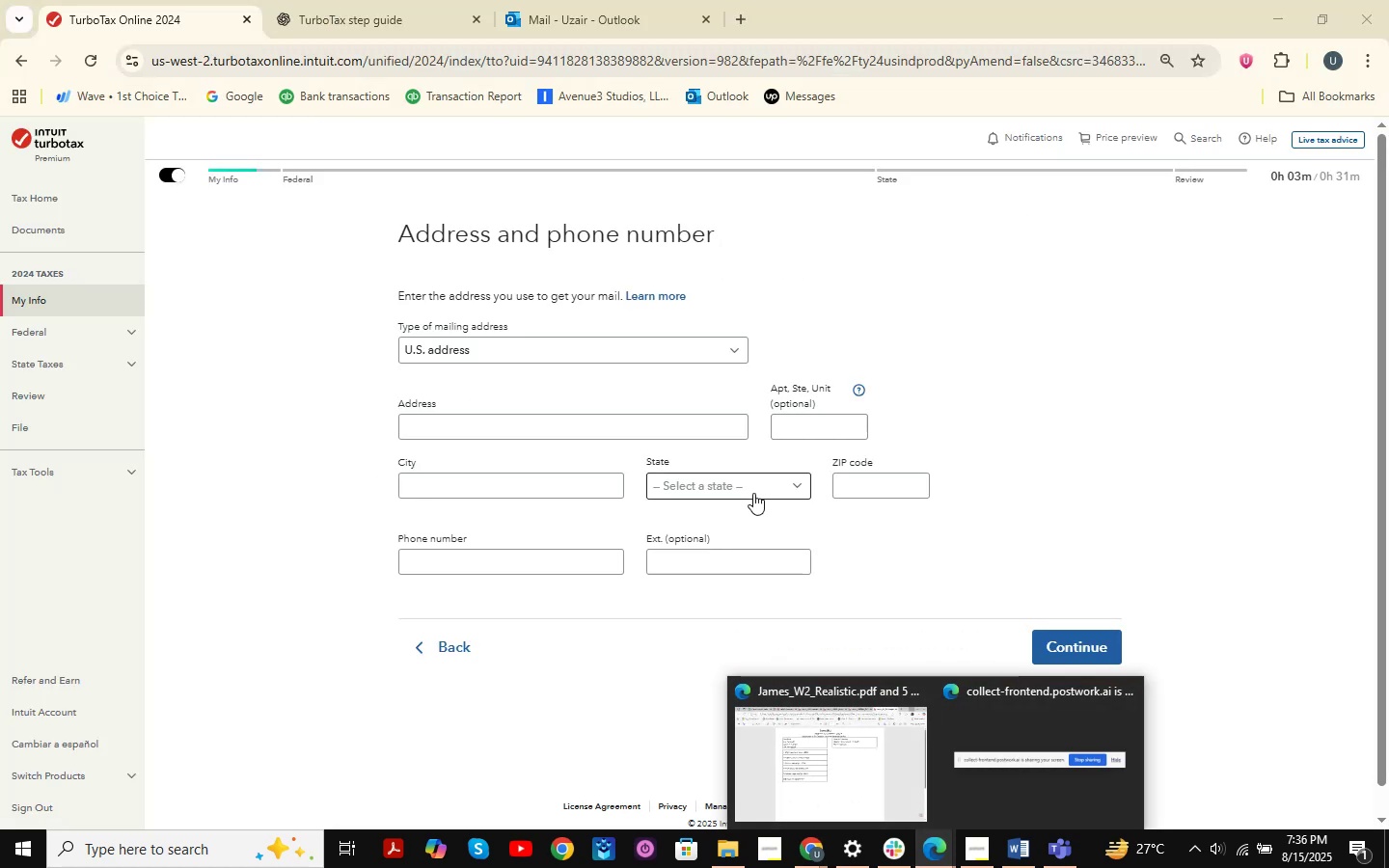 
left_click([997, 389])
 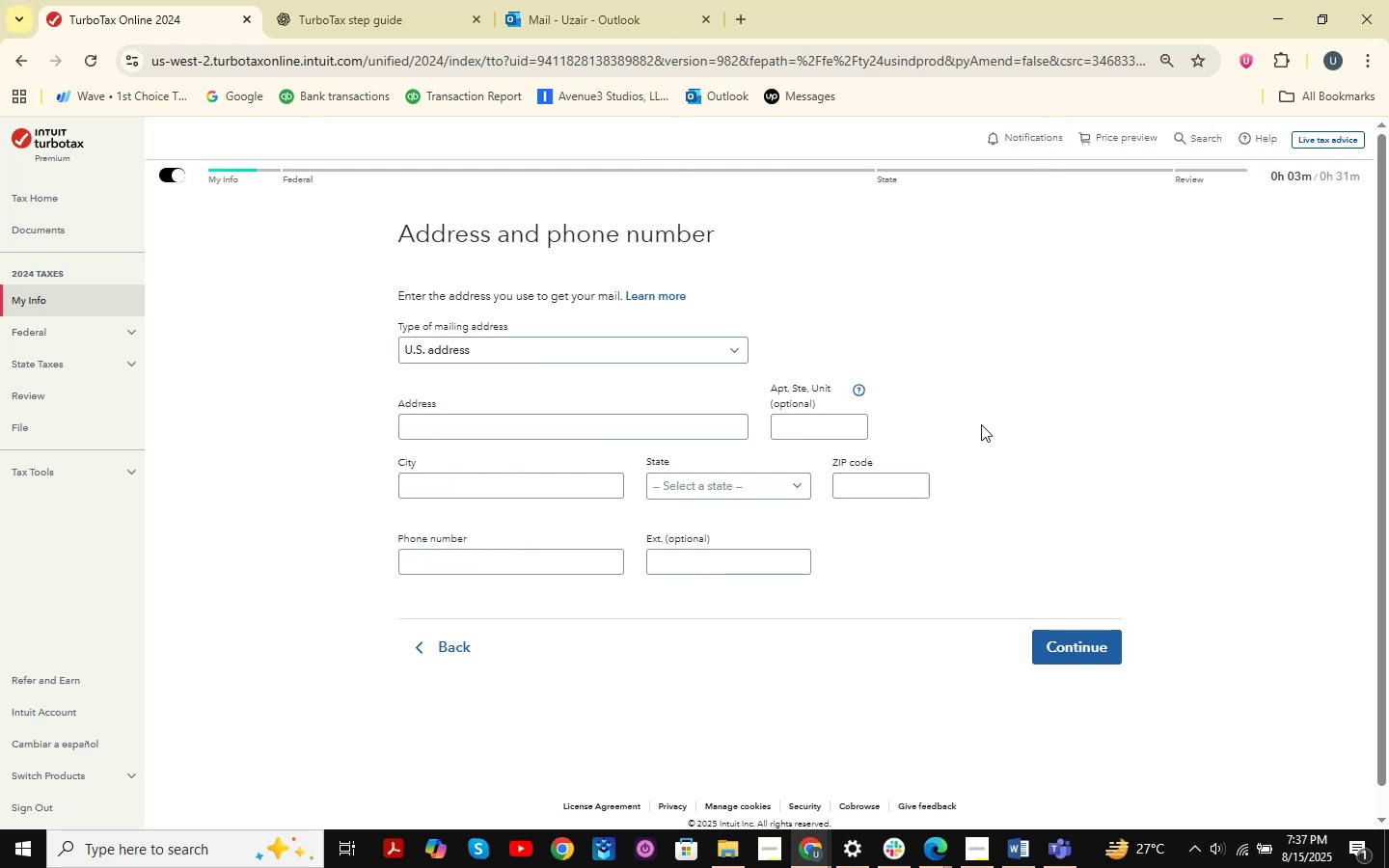 
wait(19.31)
 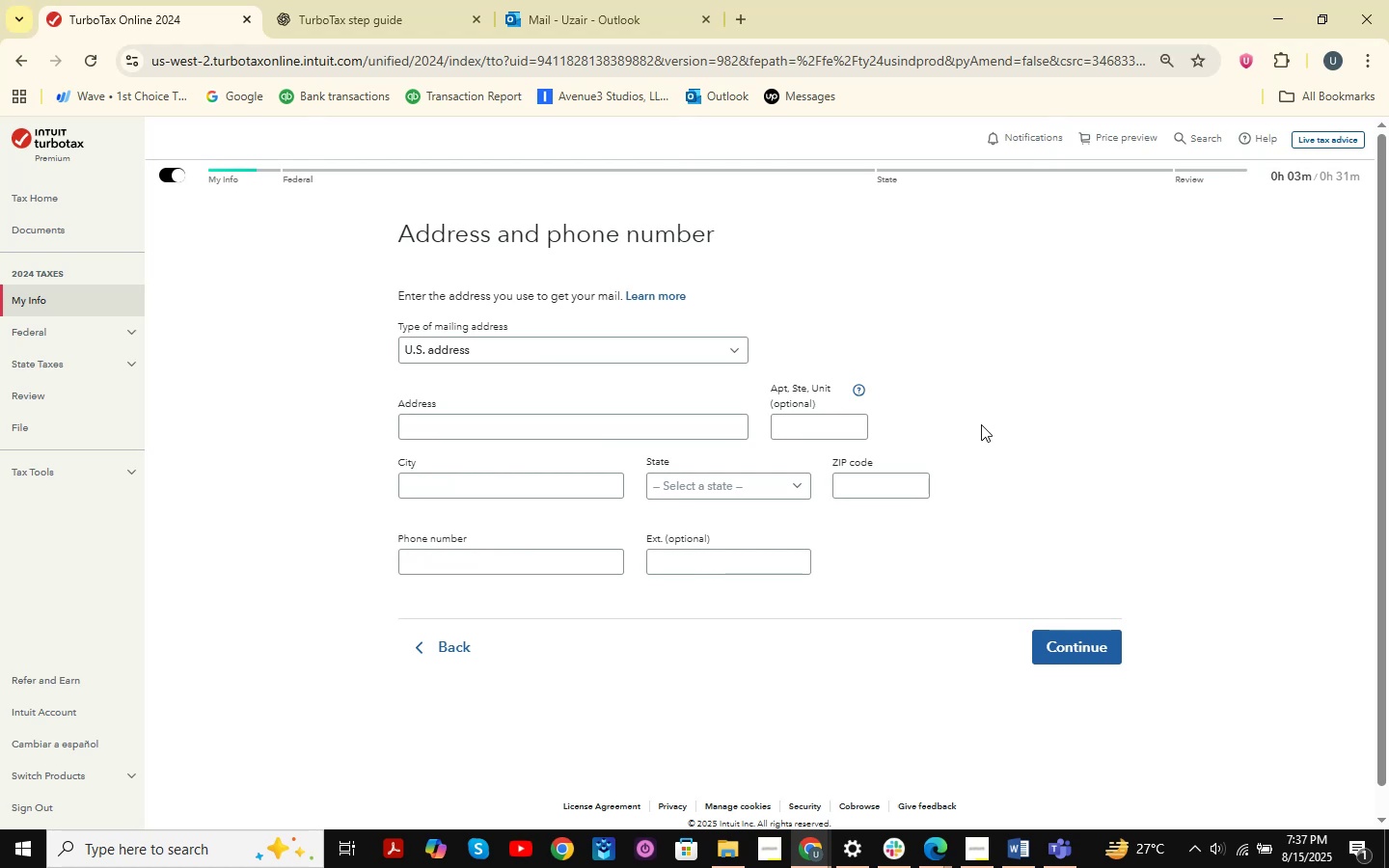 
scroll: coordinate [749, 408], scroll_direction: up, amount: 1.0
 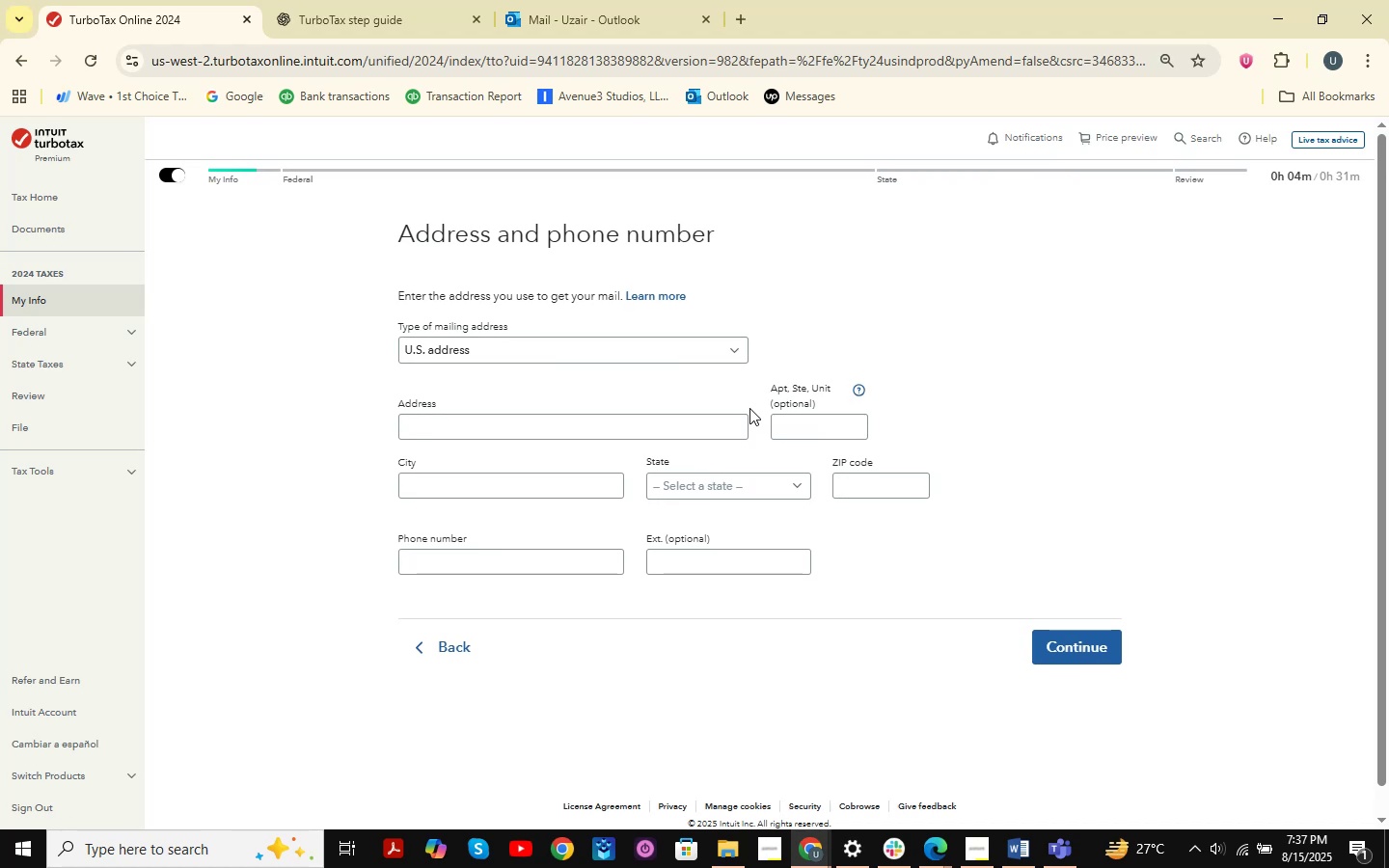 
wait(7.18)
 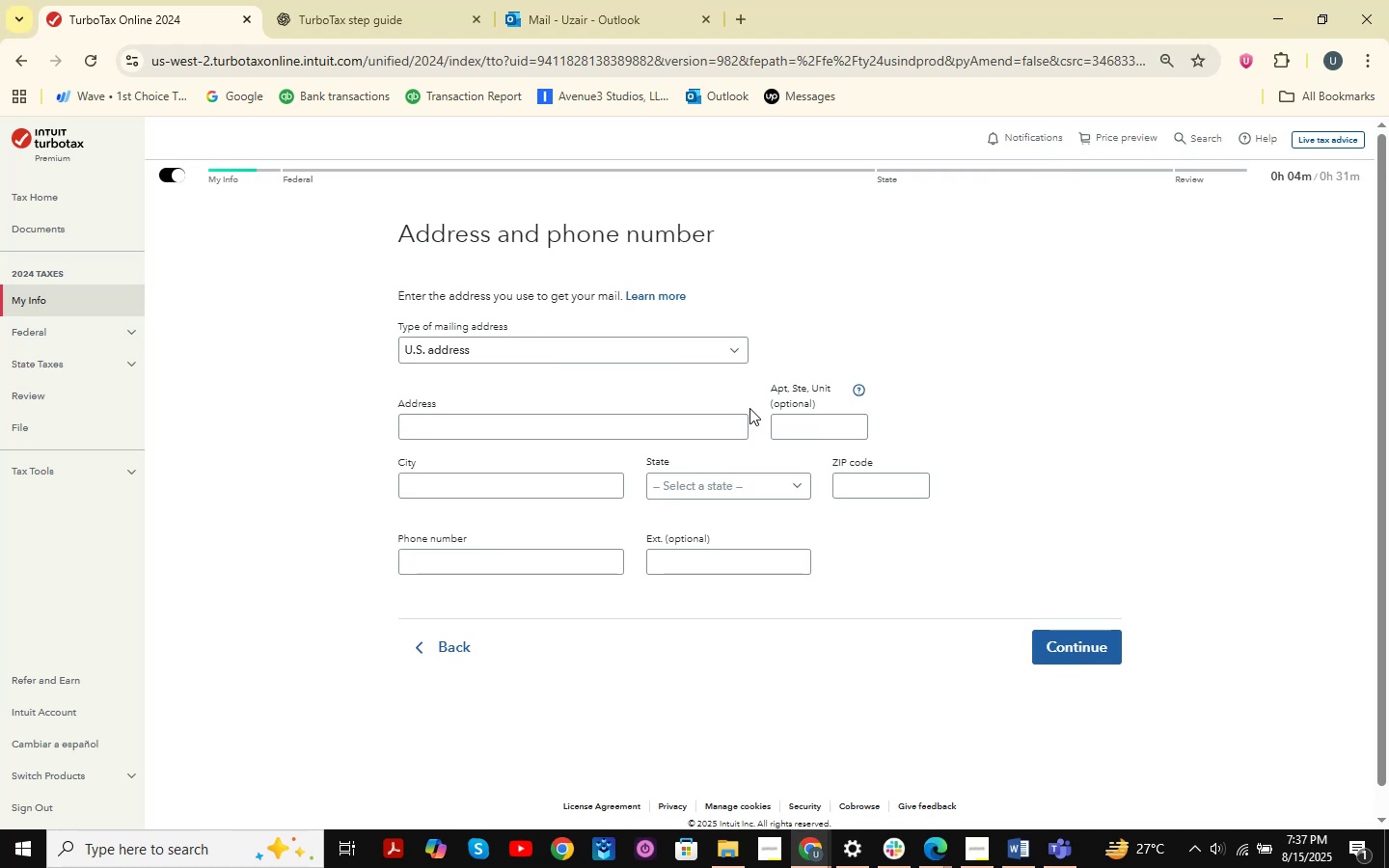 
key(Alt+AltLeft)
 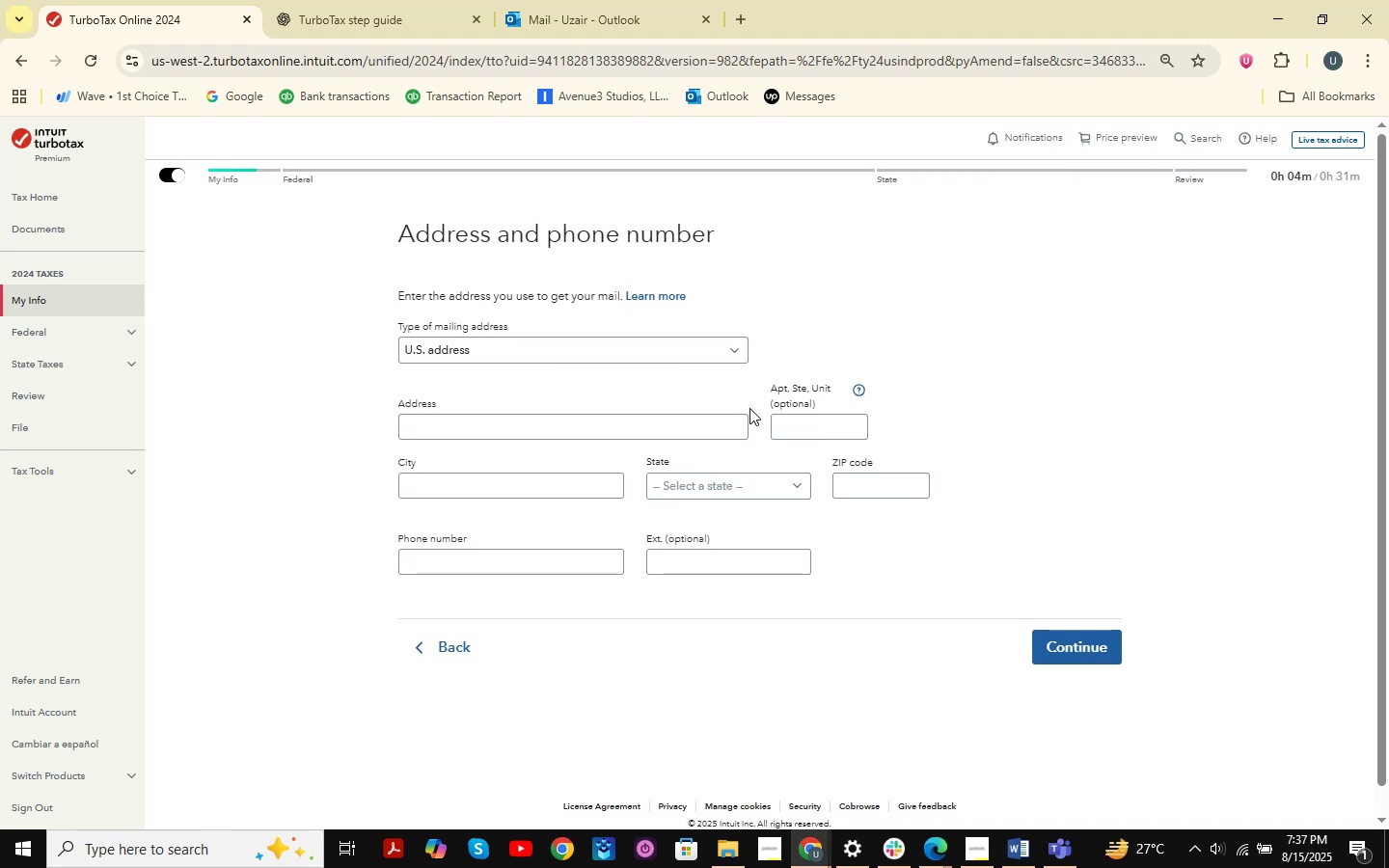 
key(Alt+Tab)
 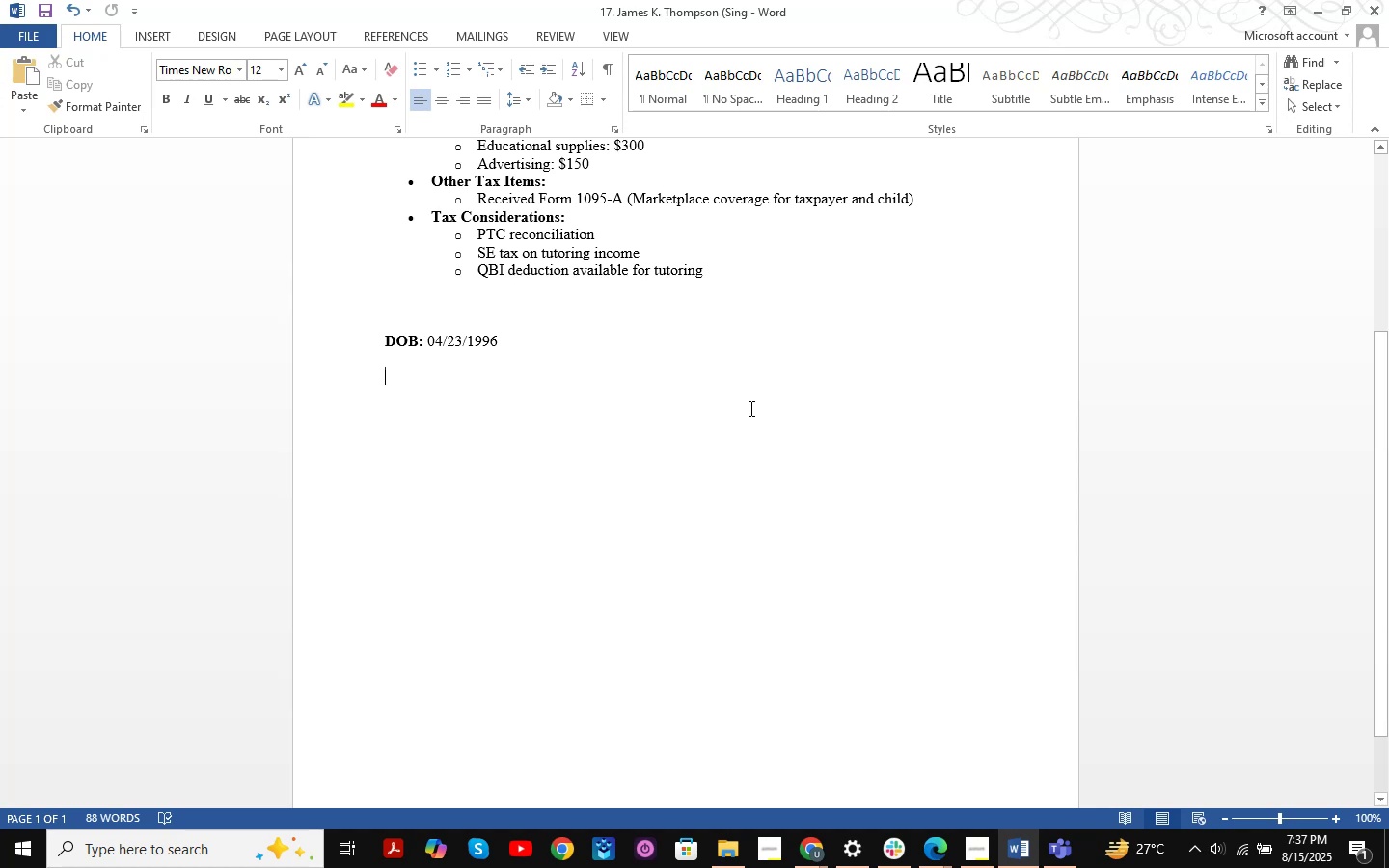 
wait(5.14)
 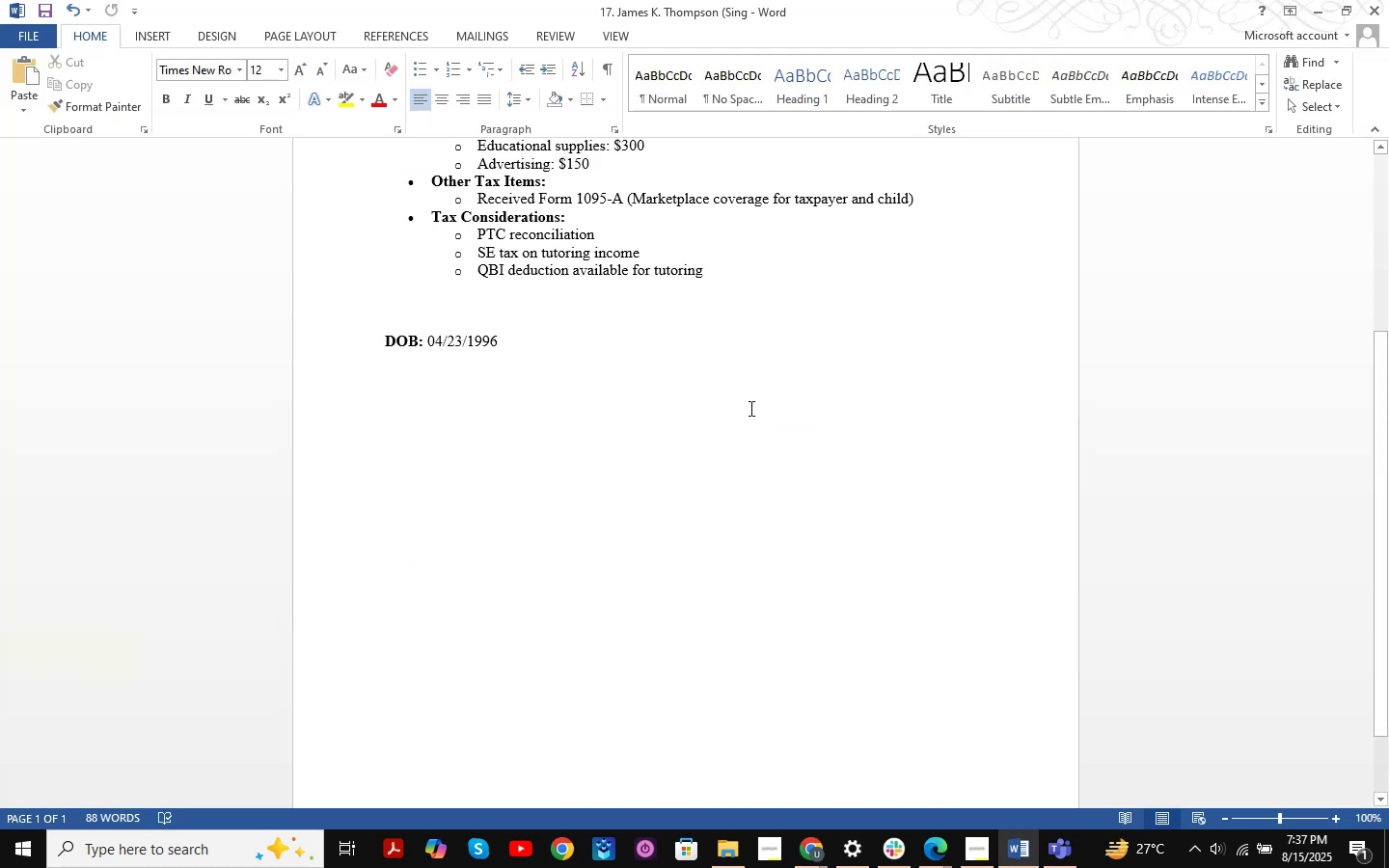 
key(Alt+AltLeft)
 